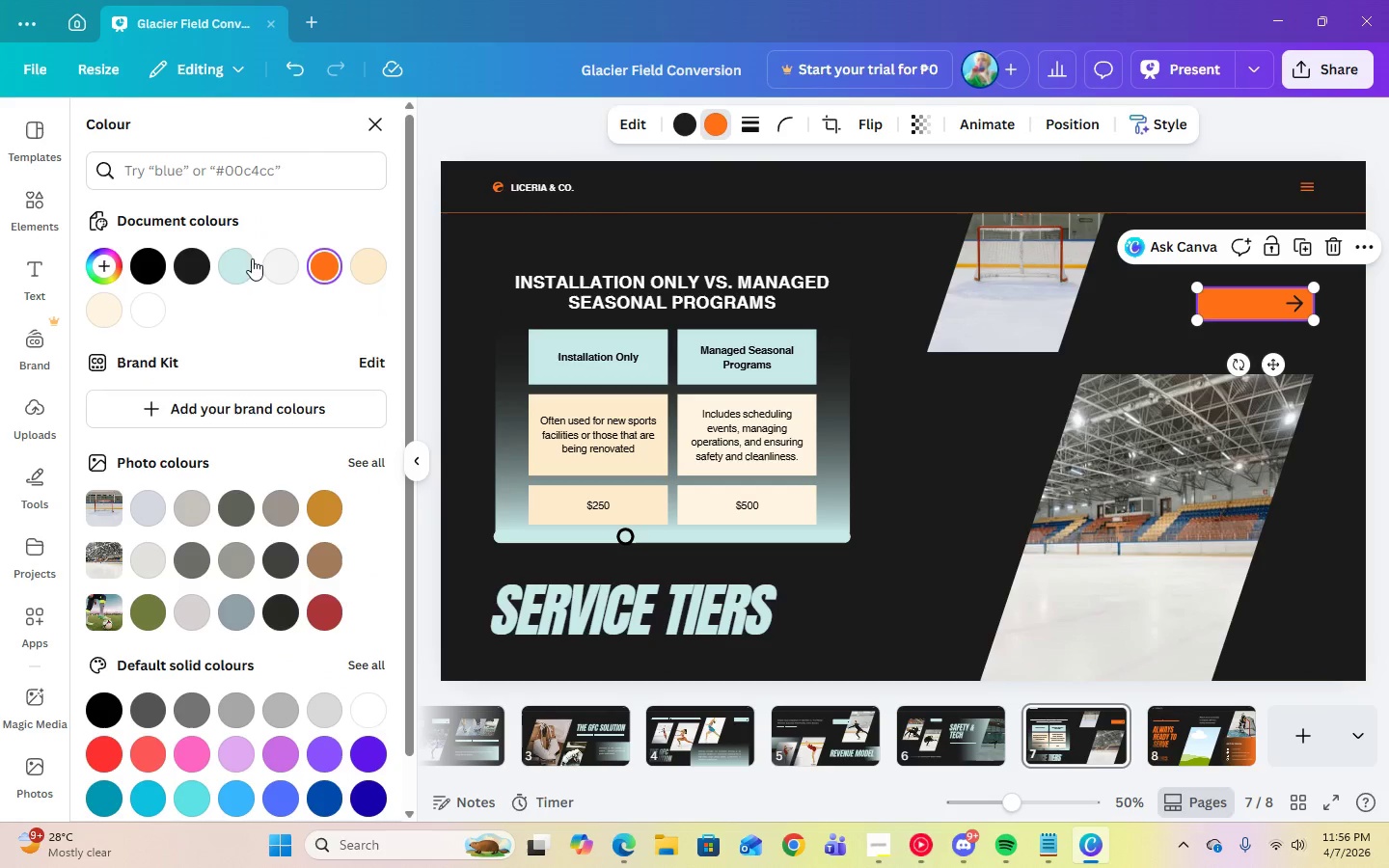 
left_click([238, 268])
 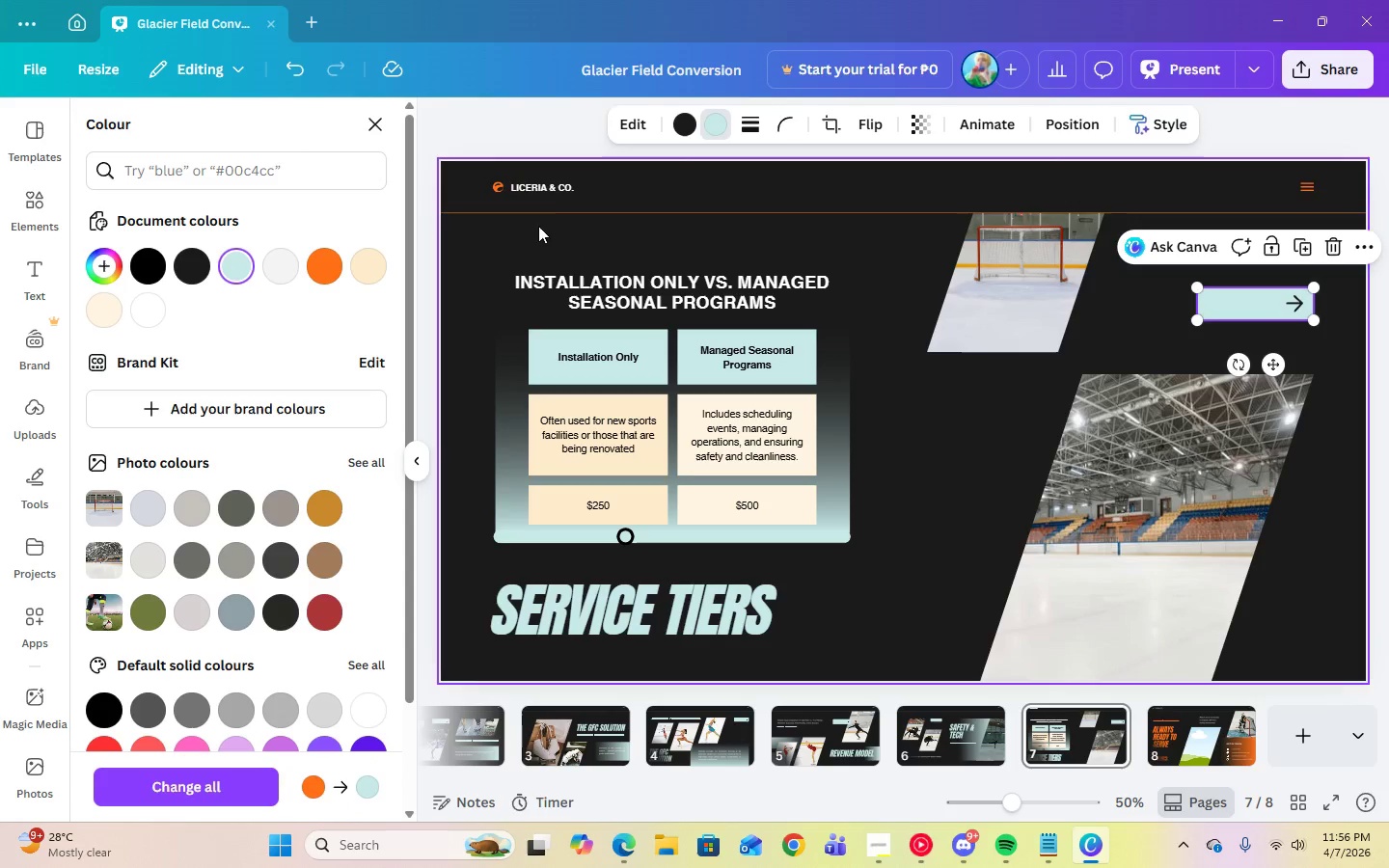 
left_click([532, 186])
 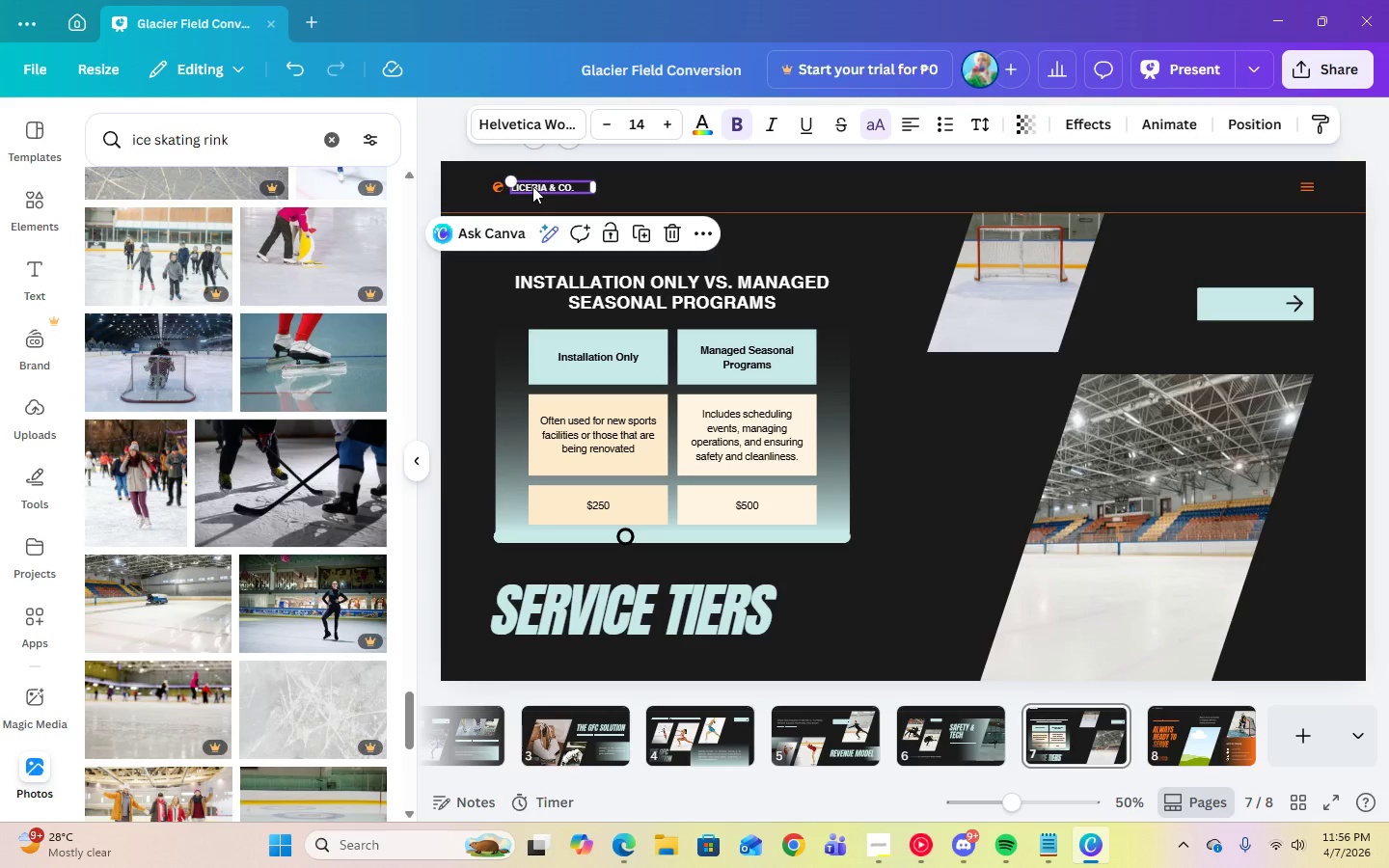 
key(Delete)
 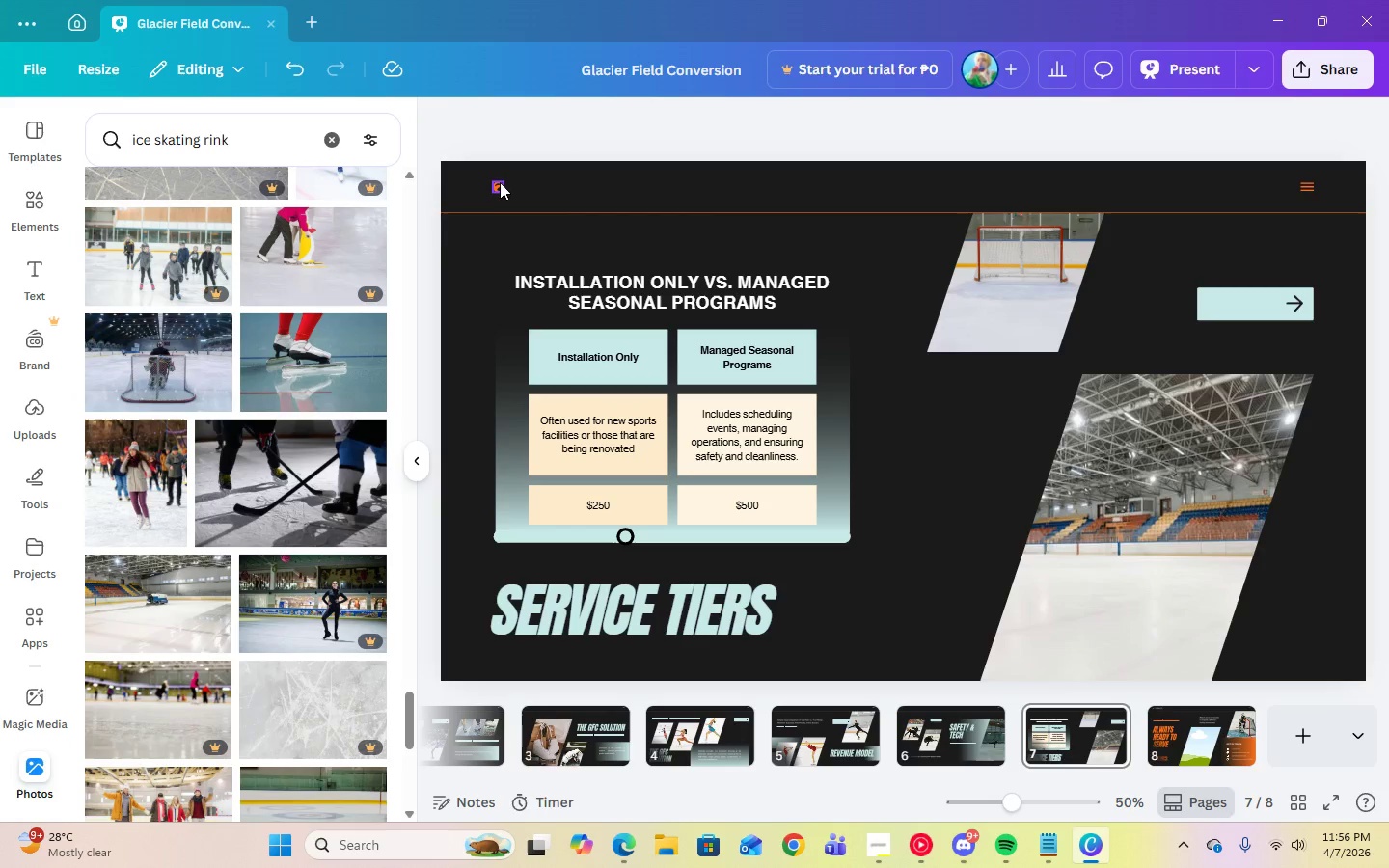 
left_click([498, 182])
 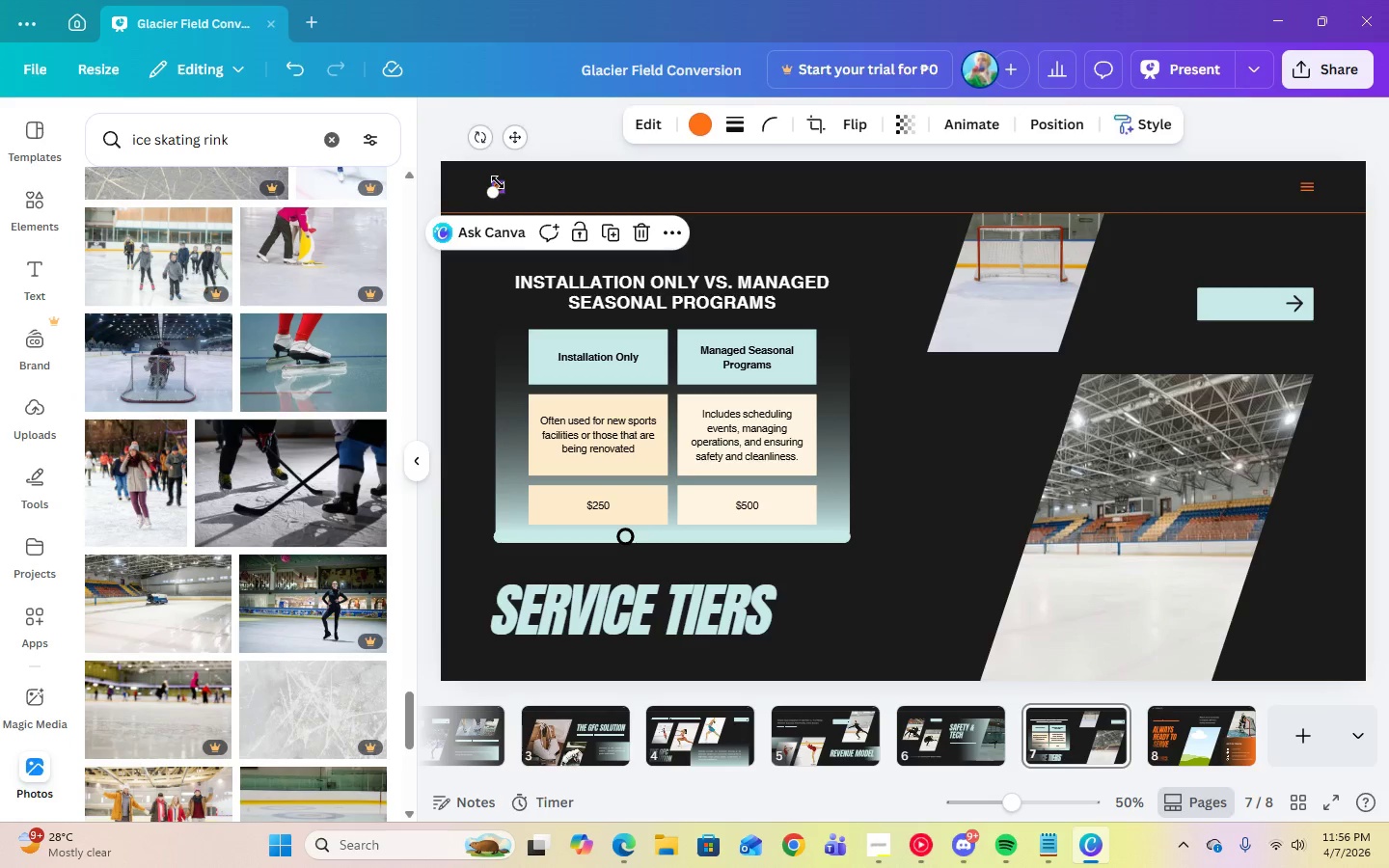 
key(Delete)
 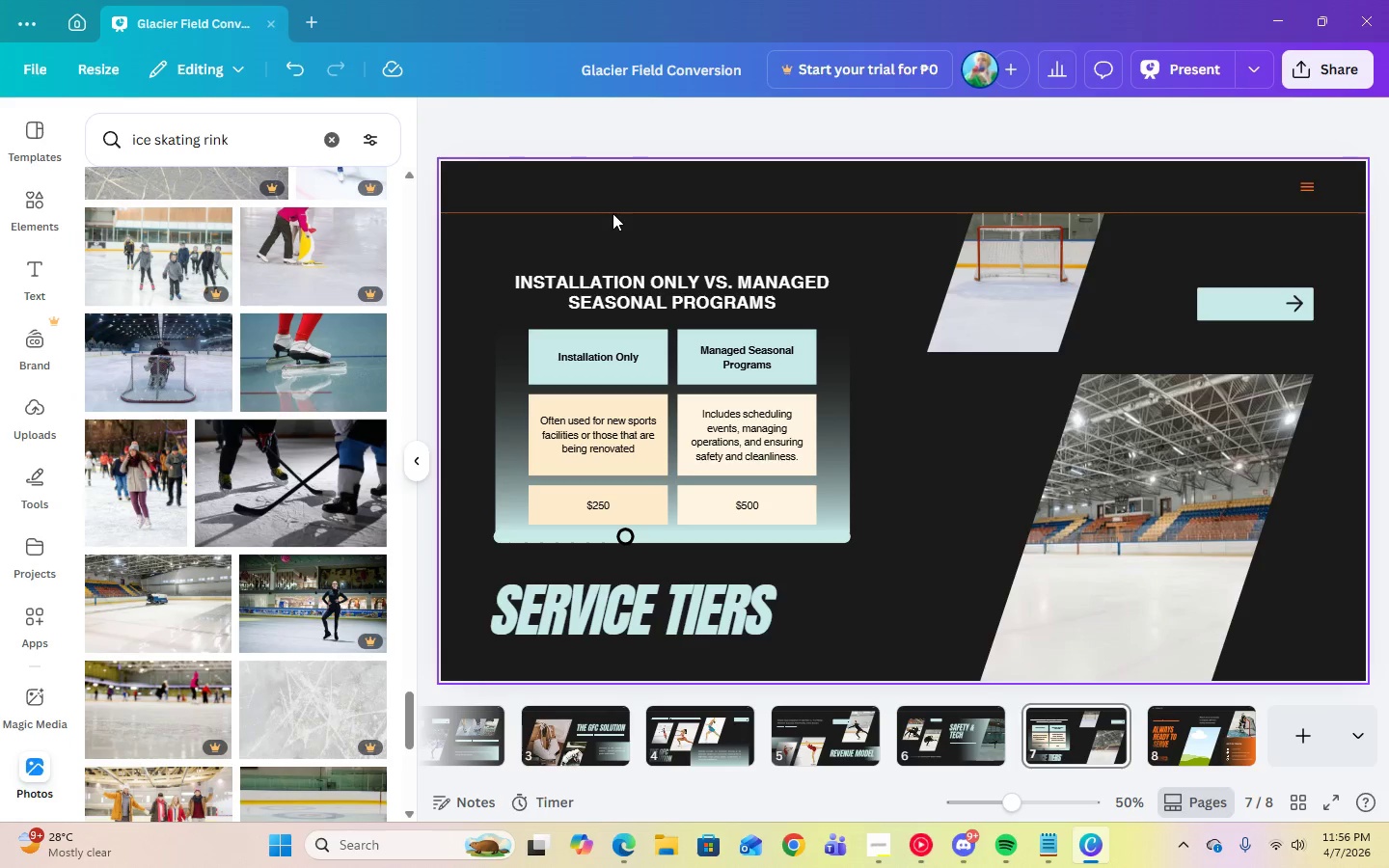 
left_click([613, 213])
 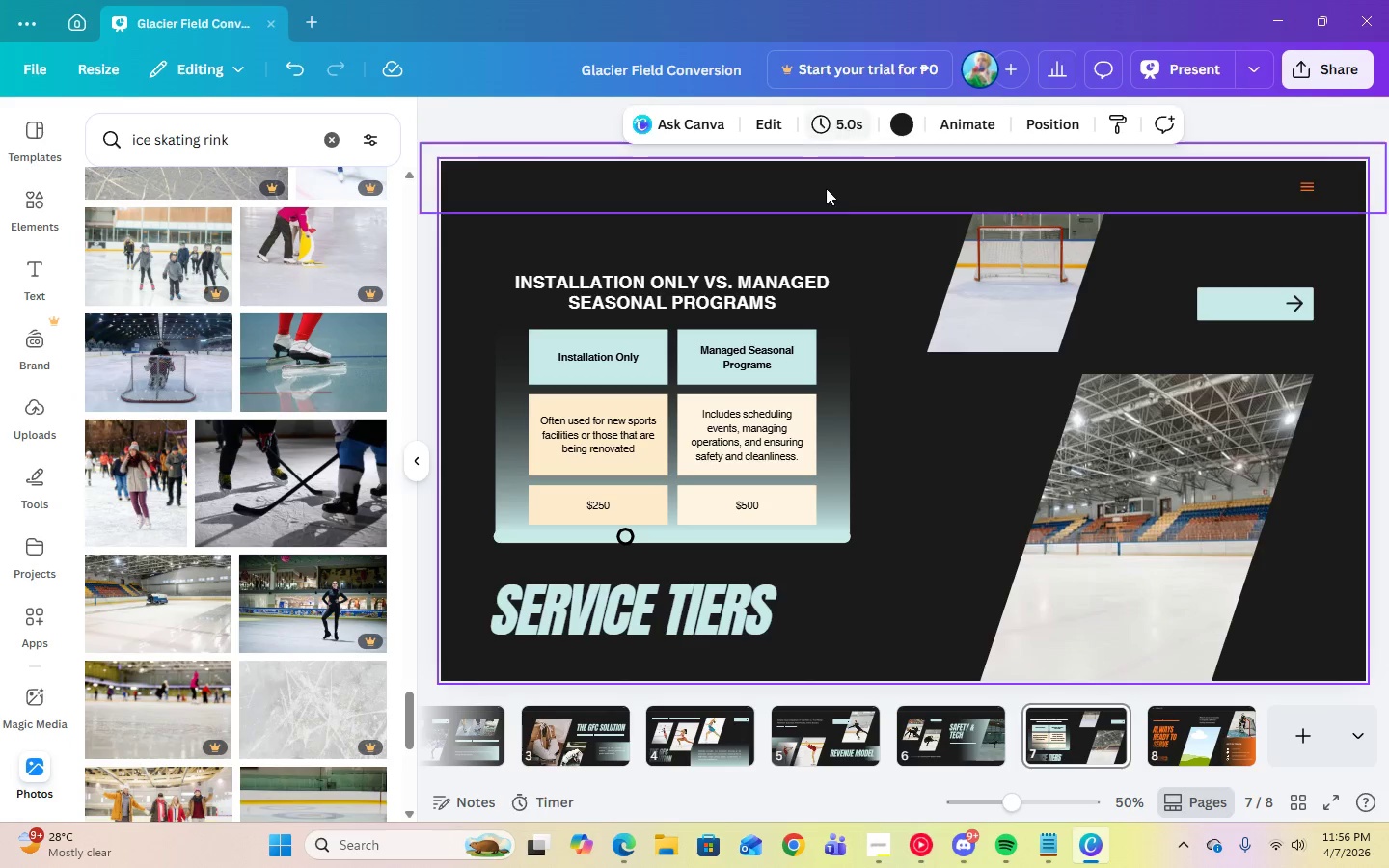 
left_click([825, 205])
 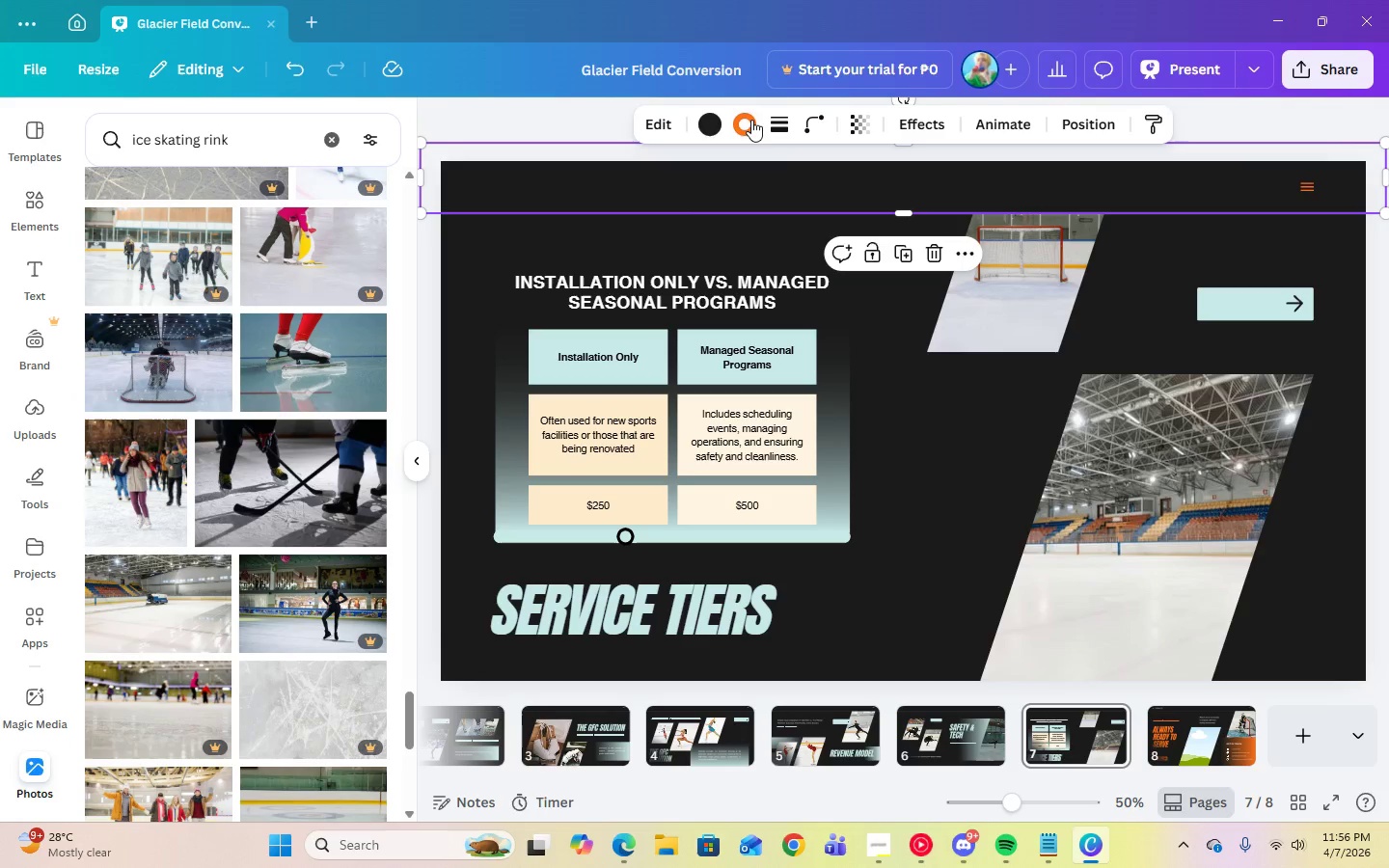 
left_click([748, 120])
 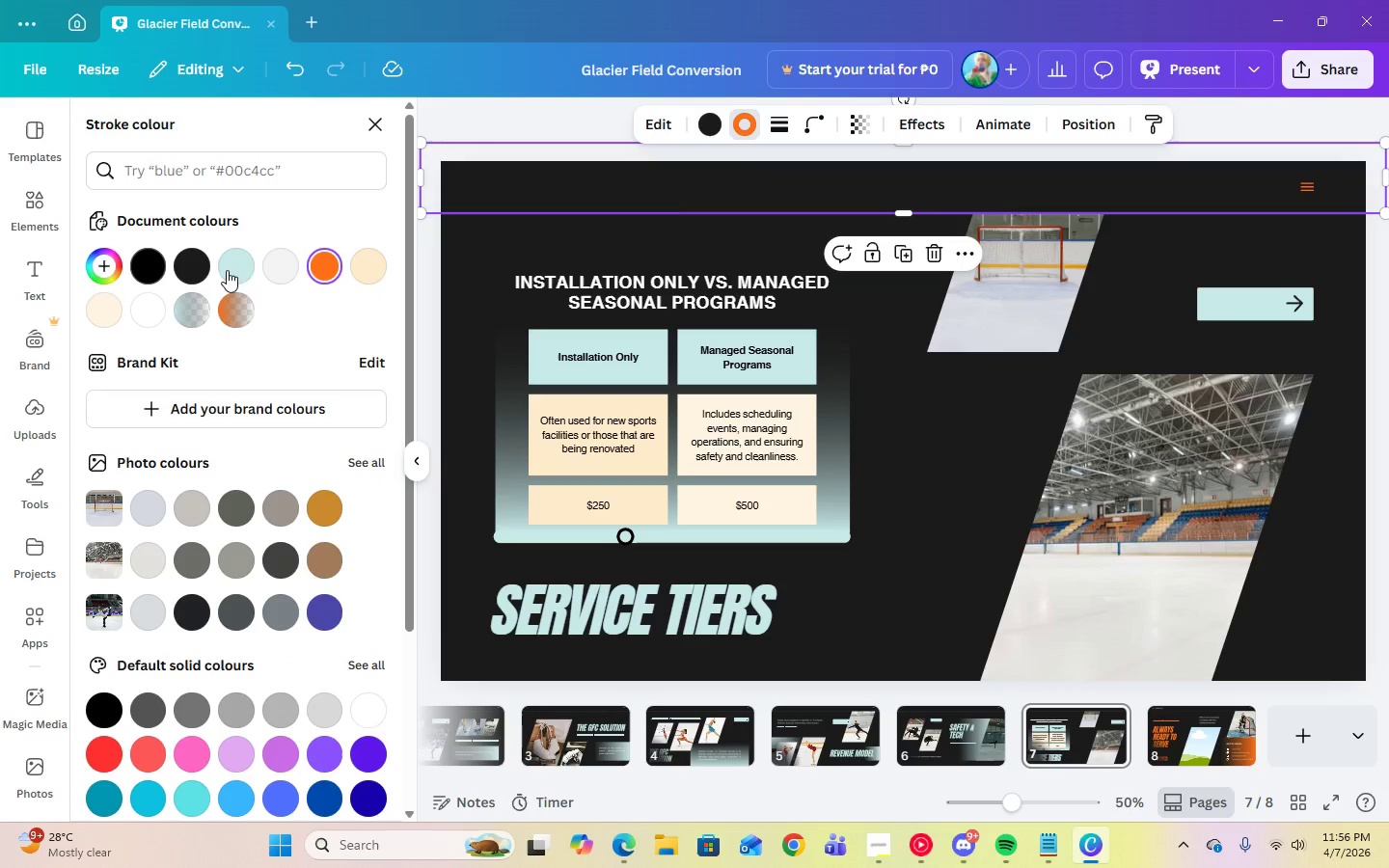 
left_click([237, 270])
 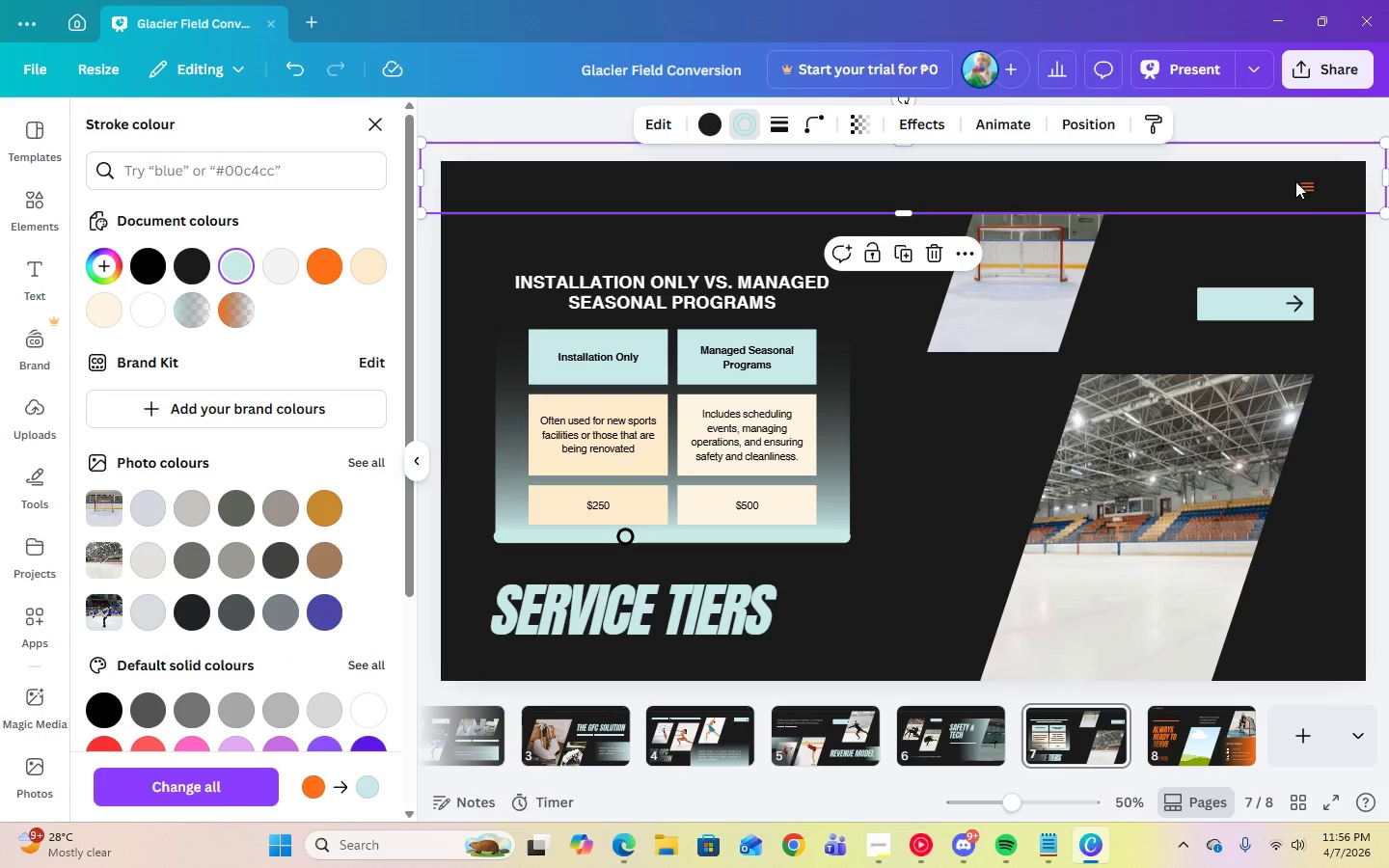 
left_click([1306, 186])
 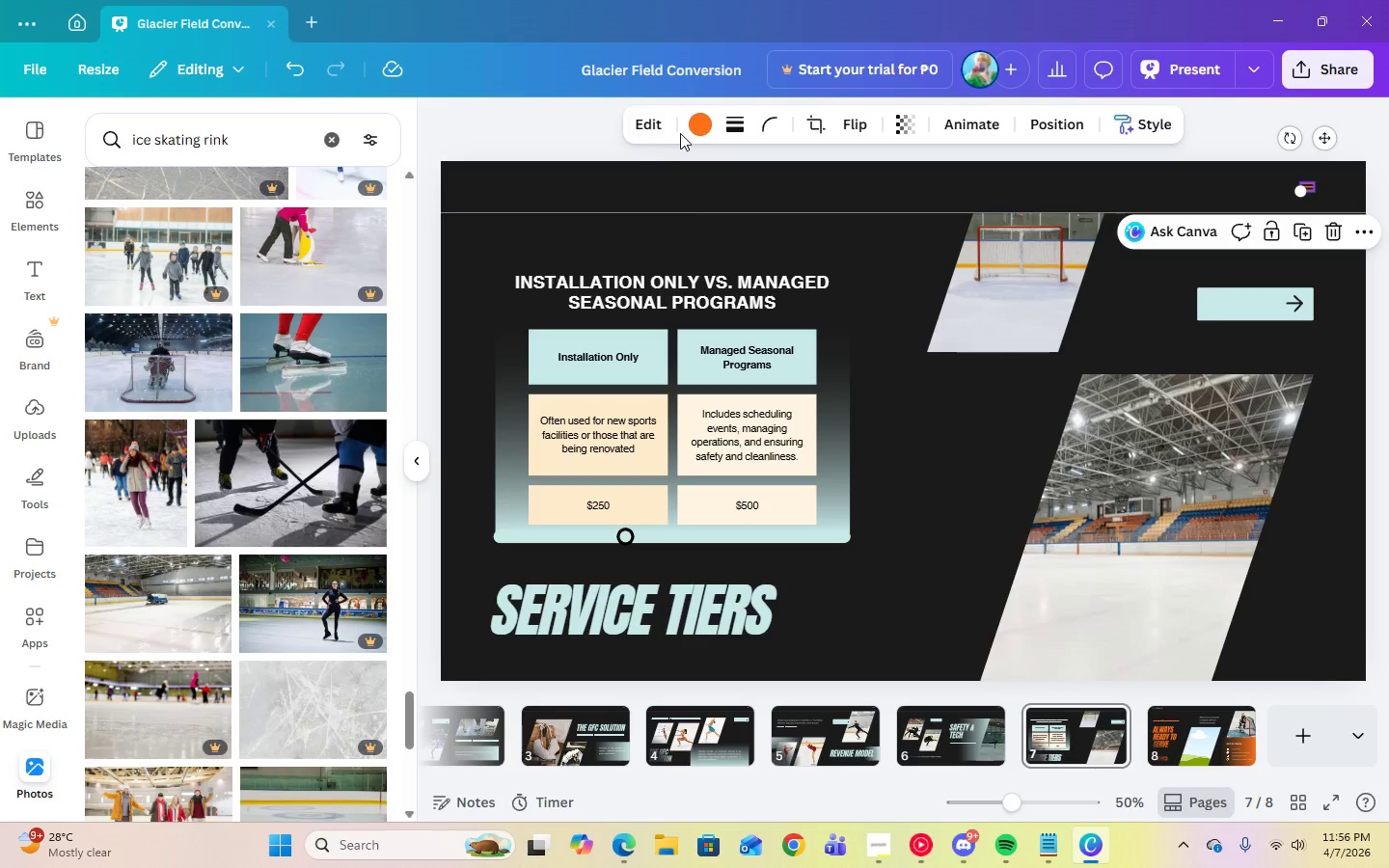 
left_click([704, 131])
 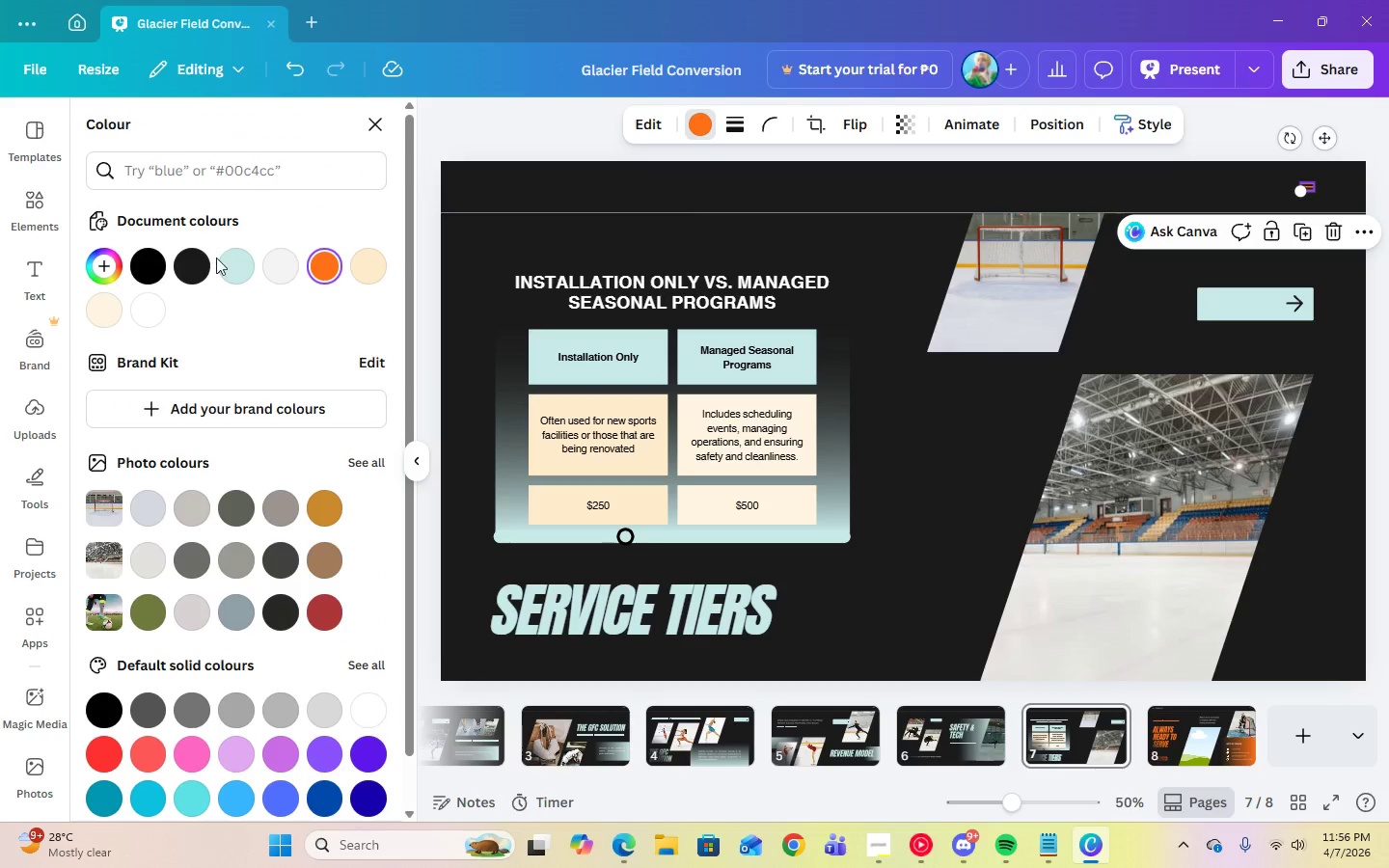 
left_click([234, 263])
 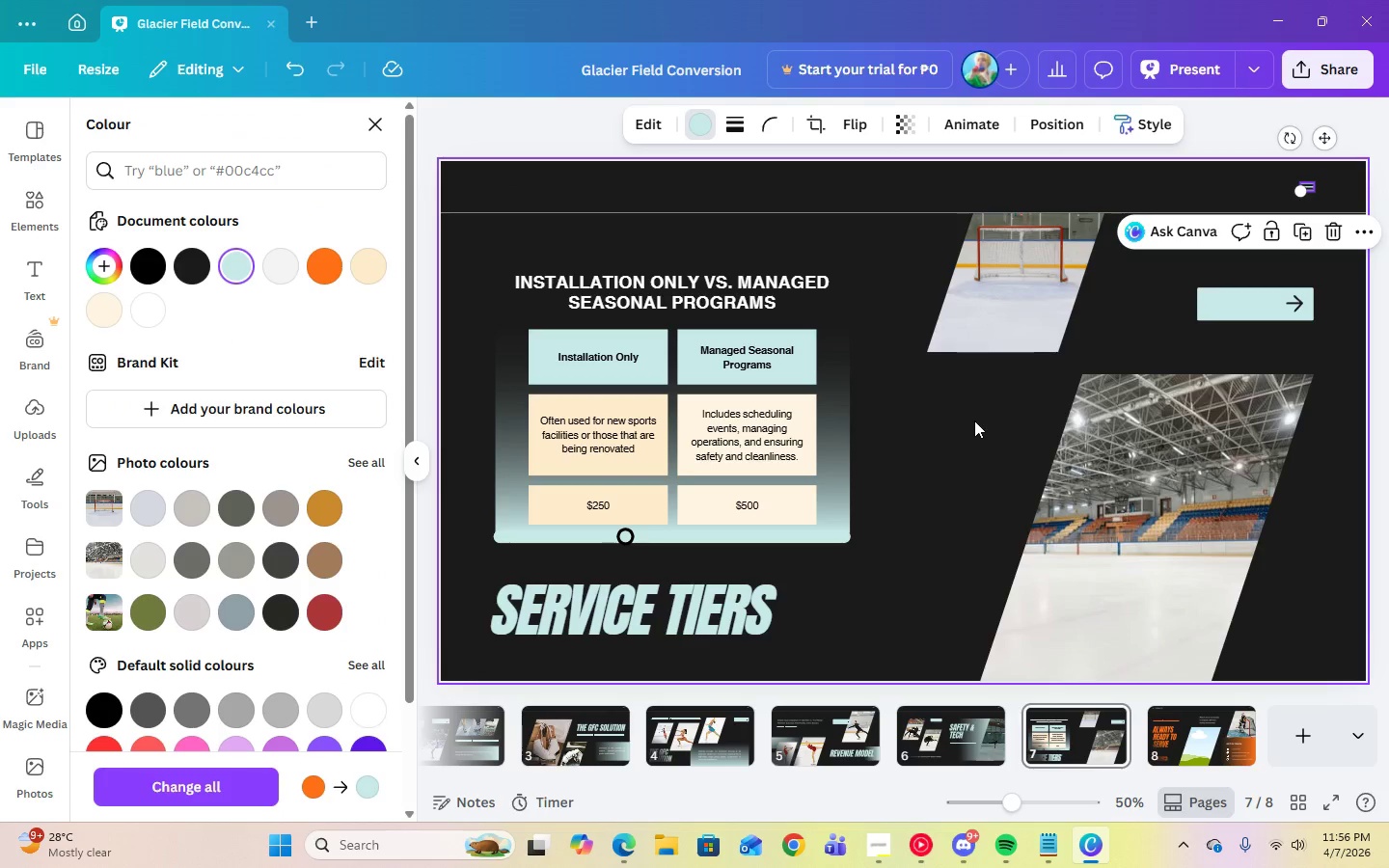 
left_click([956, 422])
 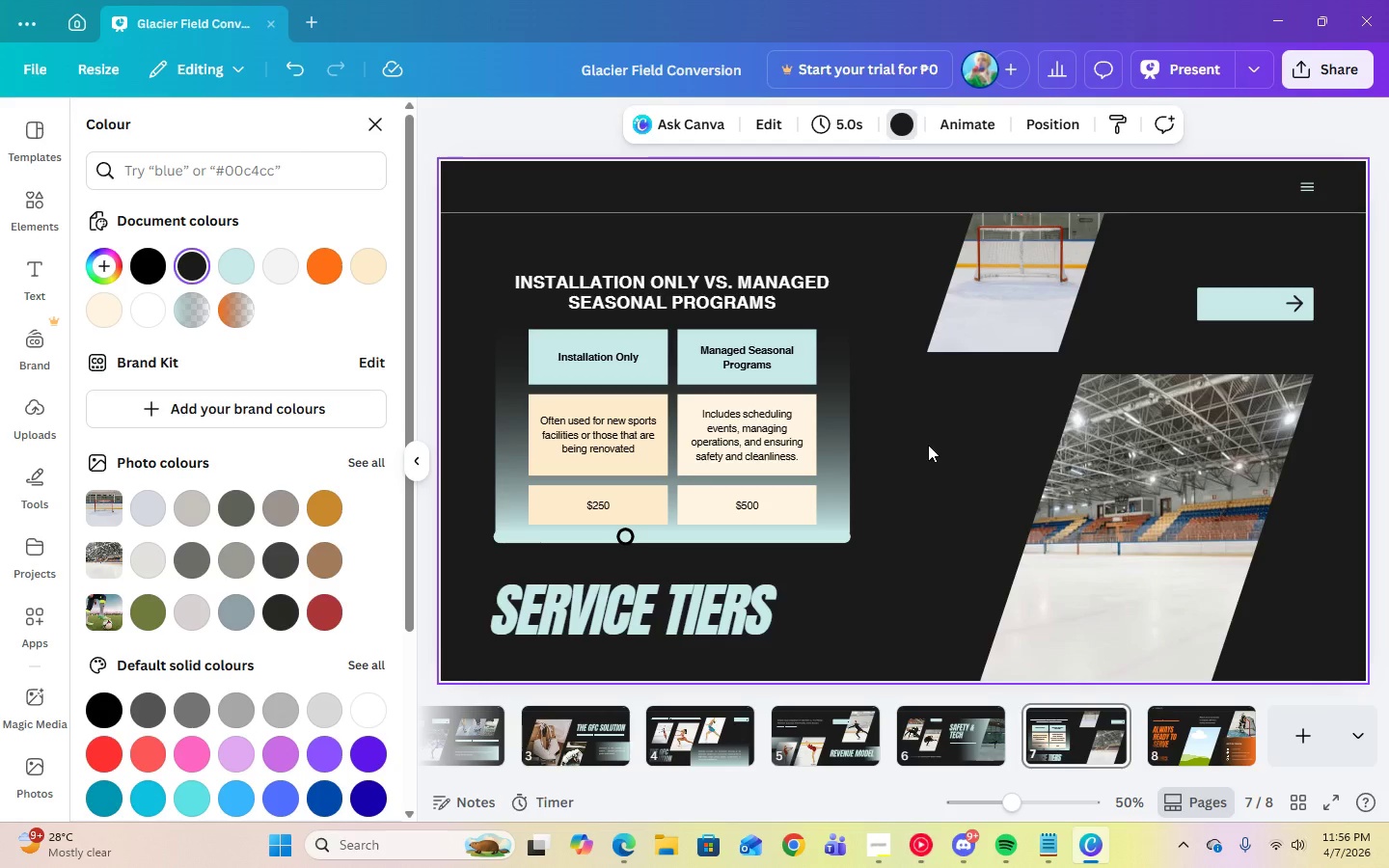 
wait(6.55)
 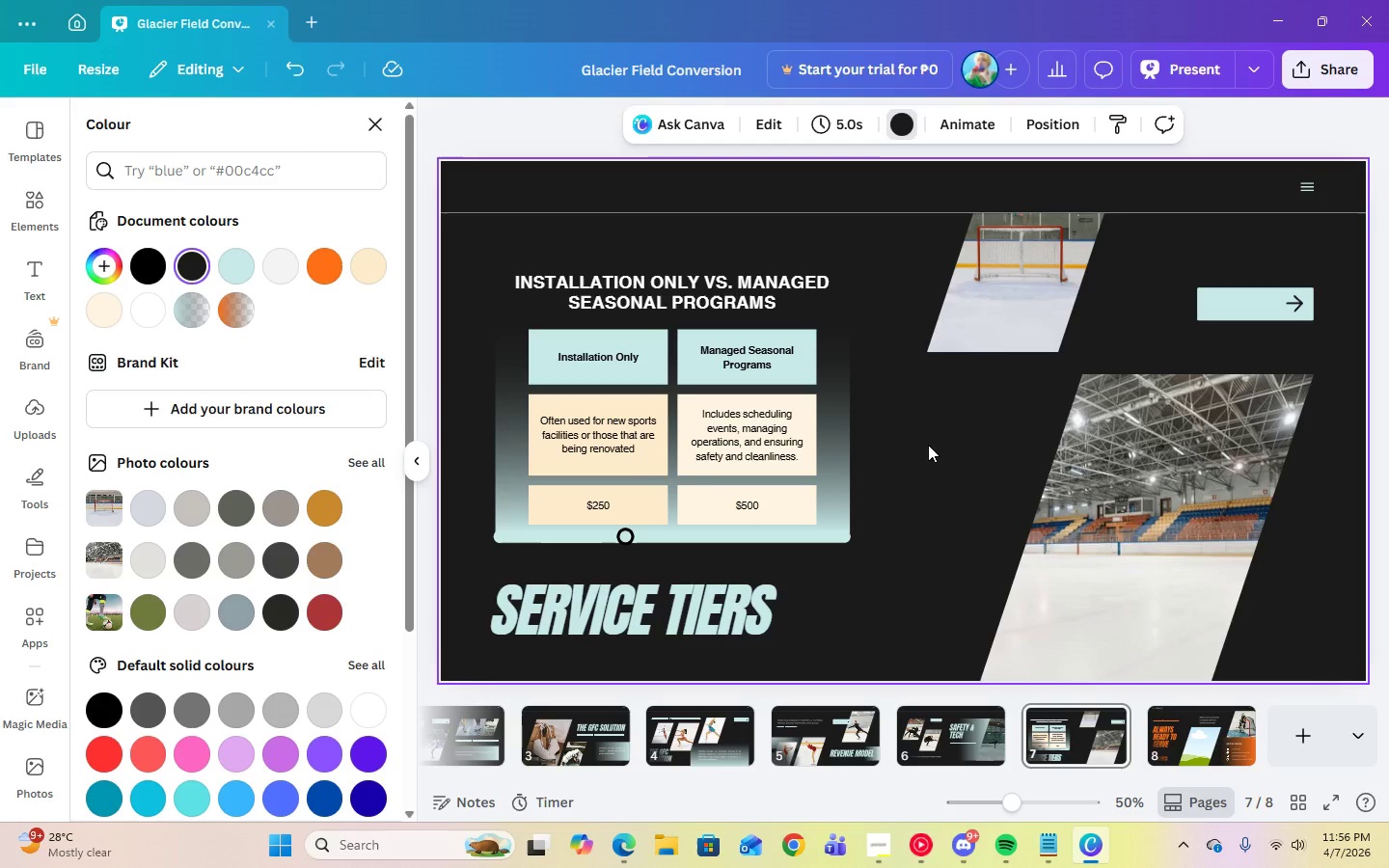 
left_click([573, 497])
 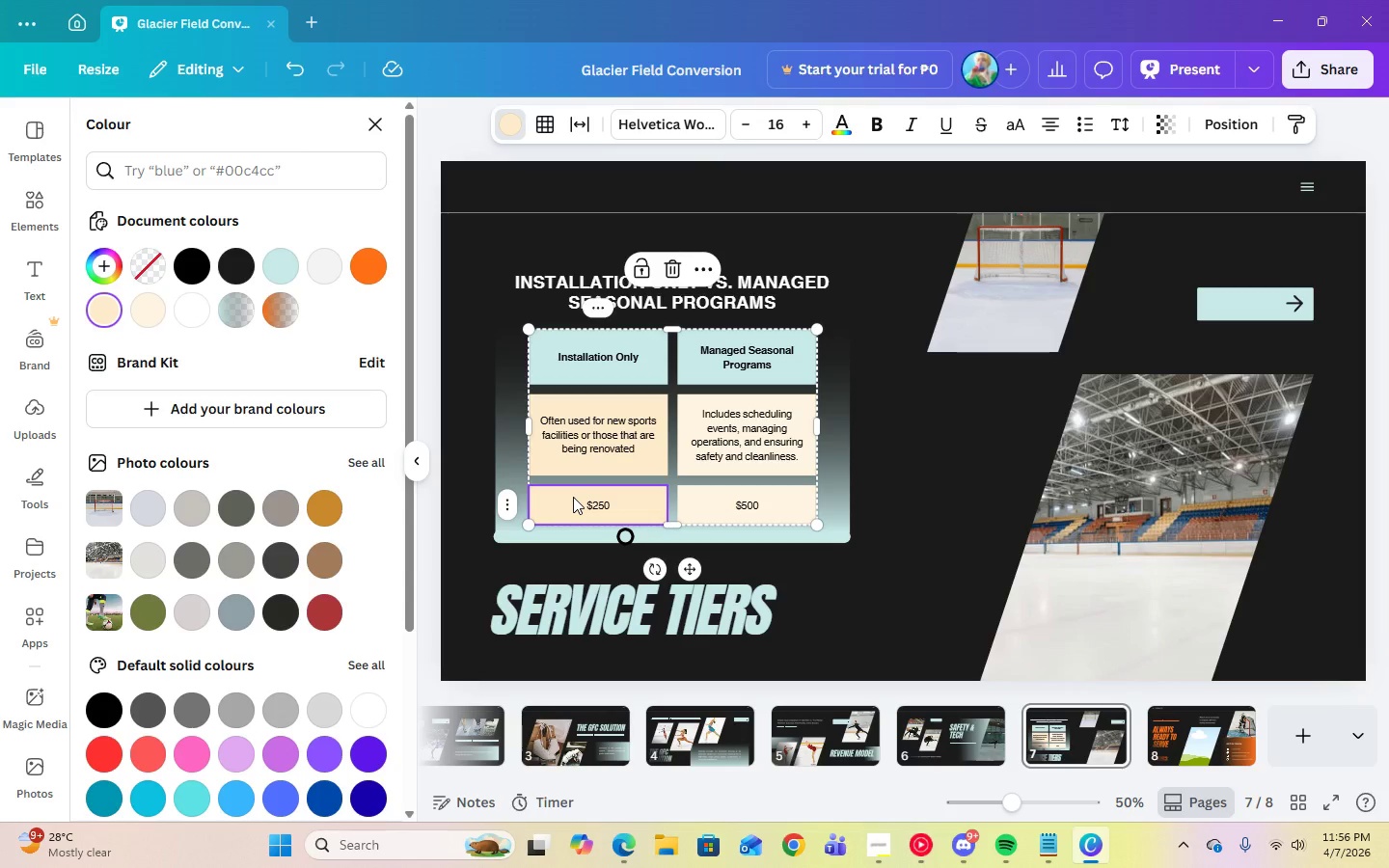 
left_click_drag(start_coordinate=[573, 497], to_coordinate=[742, 497])
 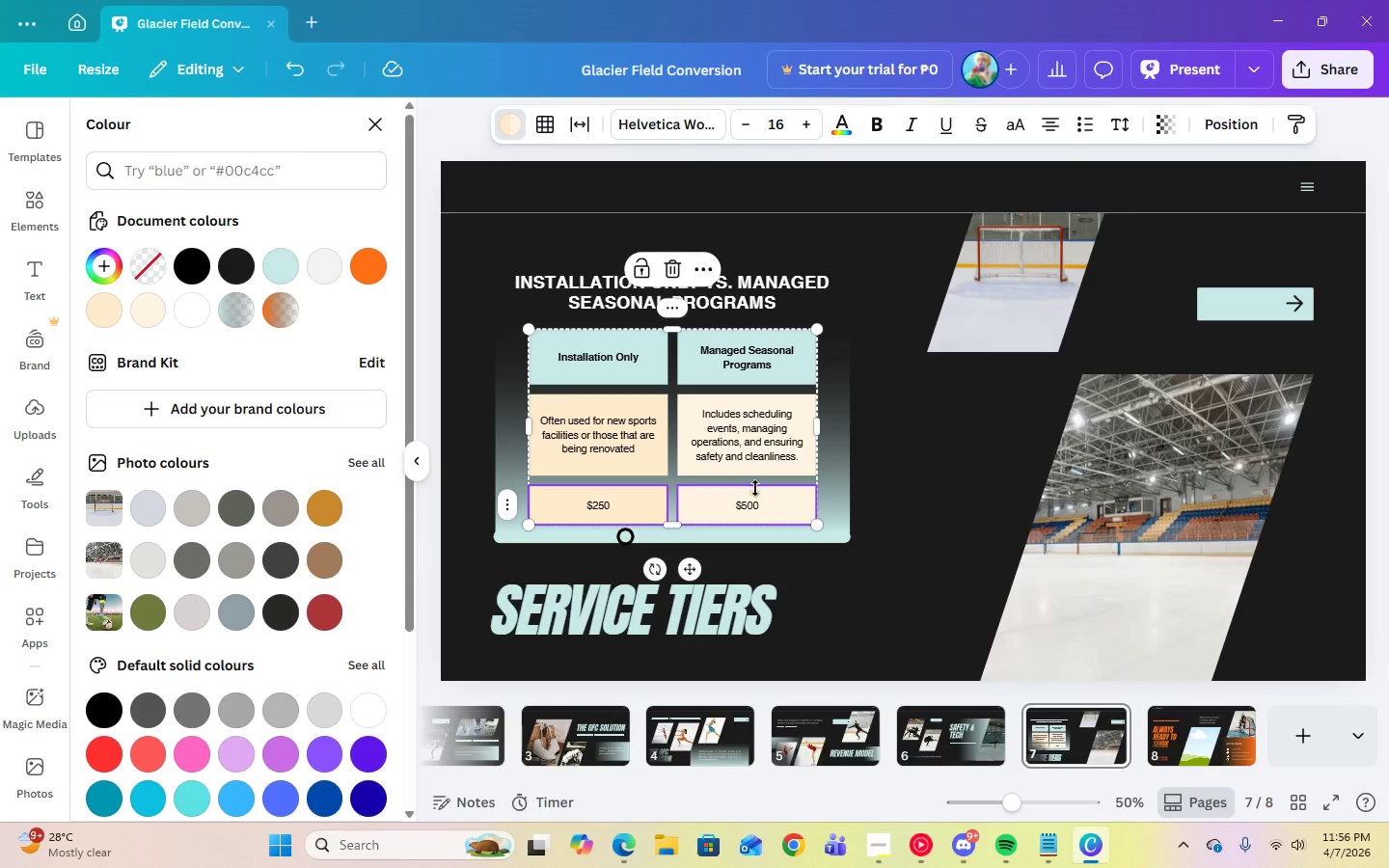 
left_click([948, 453])
 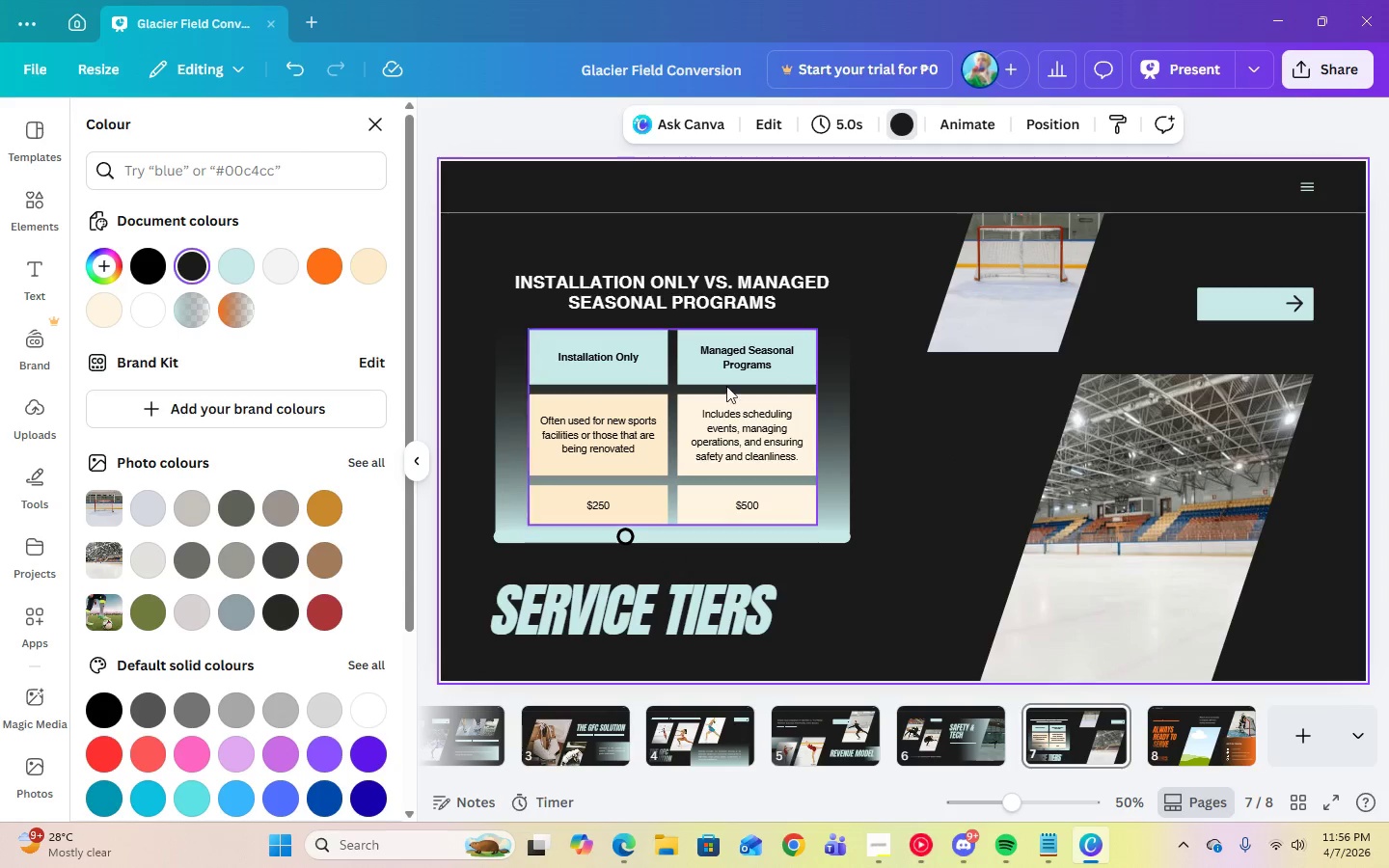 
left_click([618, 355])
 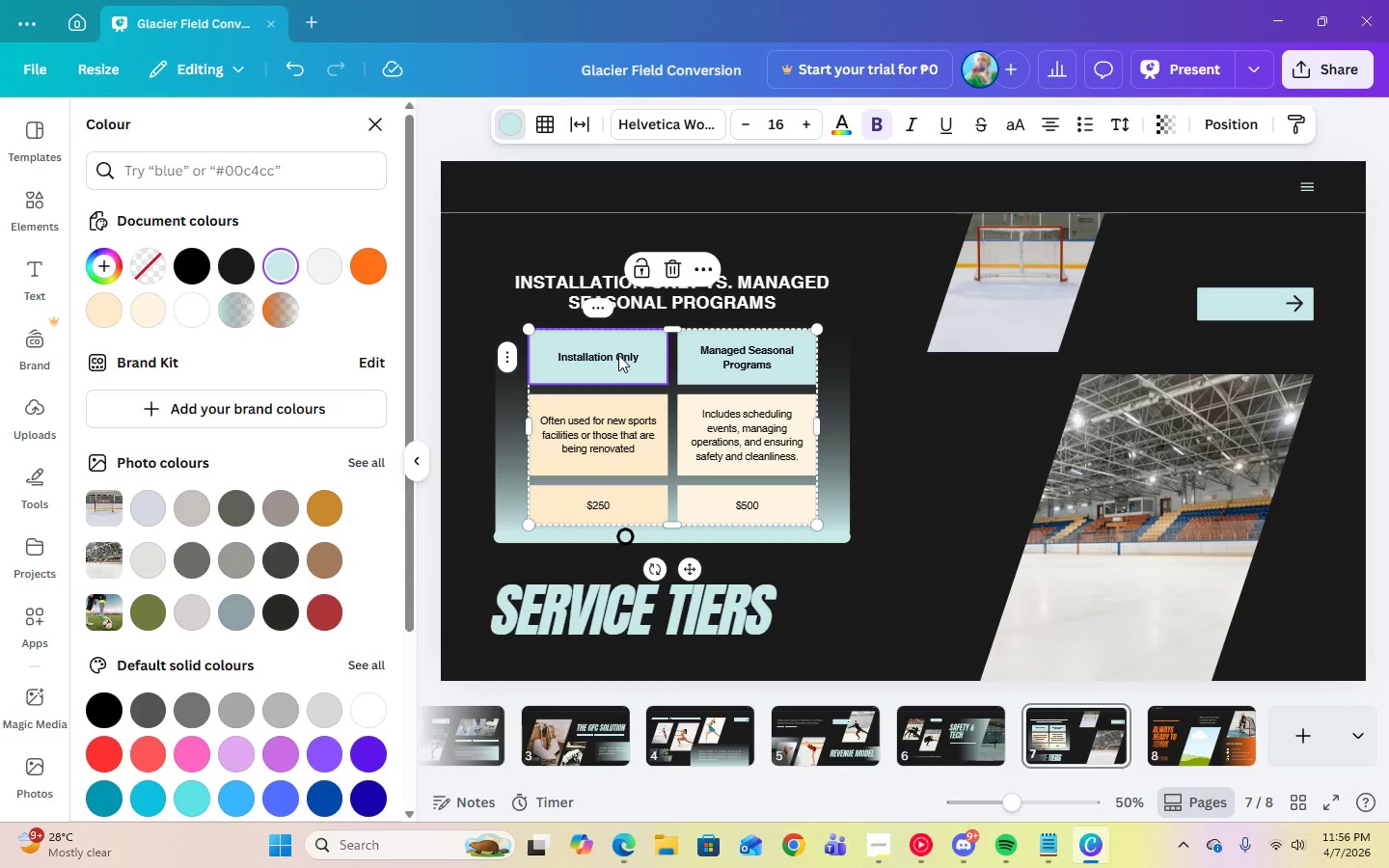 
left_click_drag(start_coordinate=[618, 355], to_coordinate=[755, 496])
 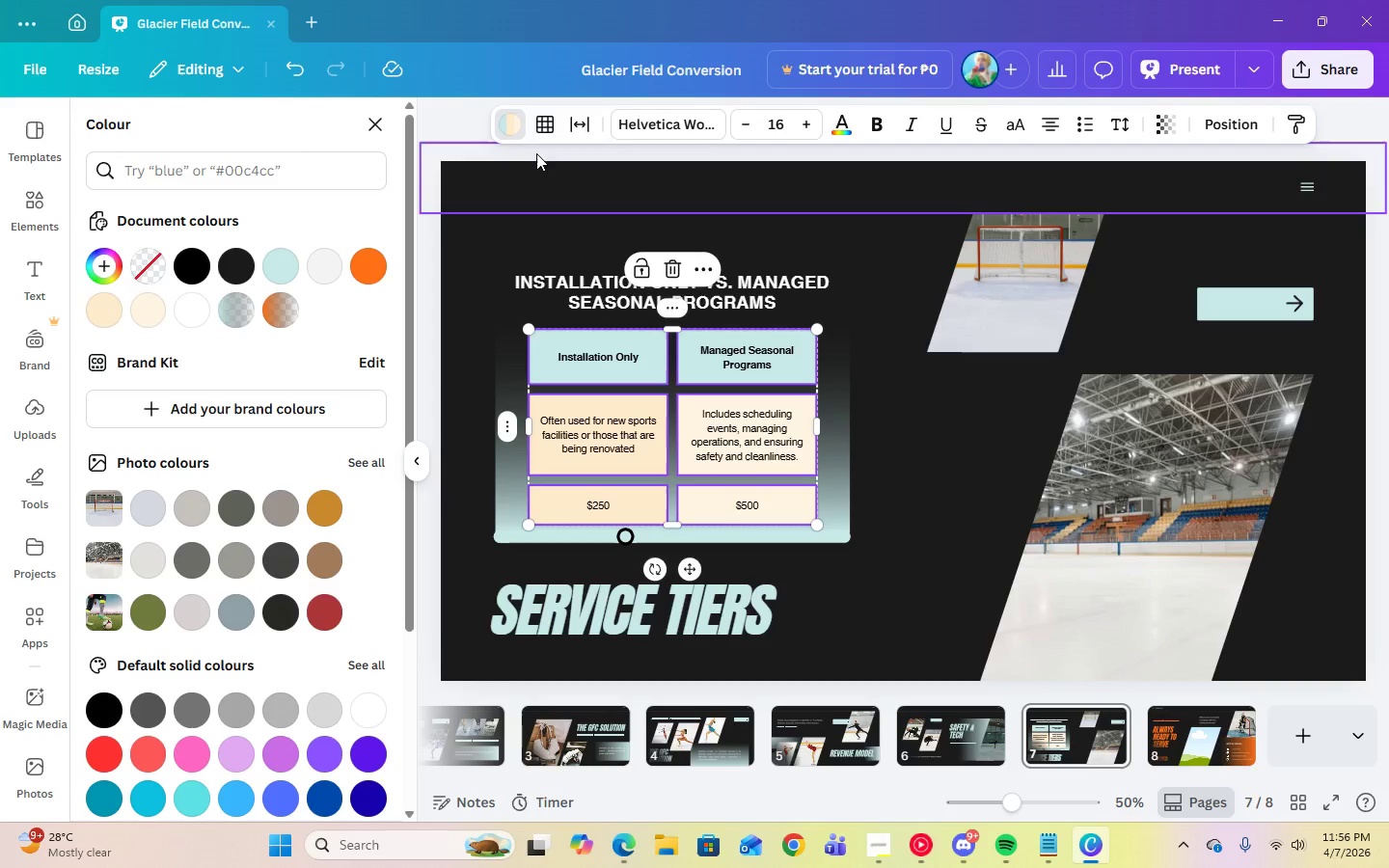 
left_click([550, 130])
 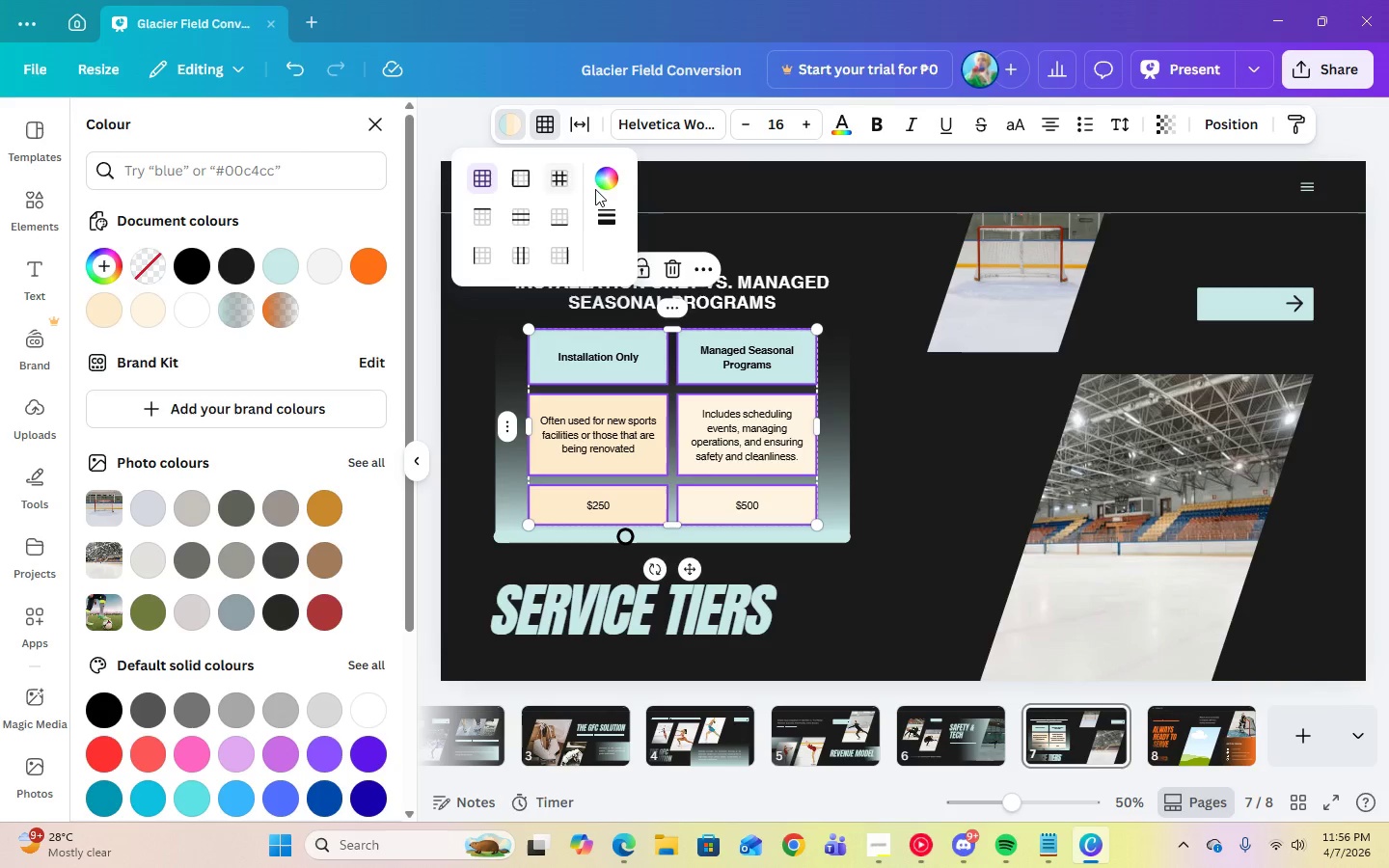 
left_click([601, 188])
 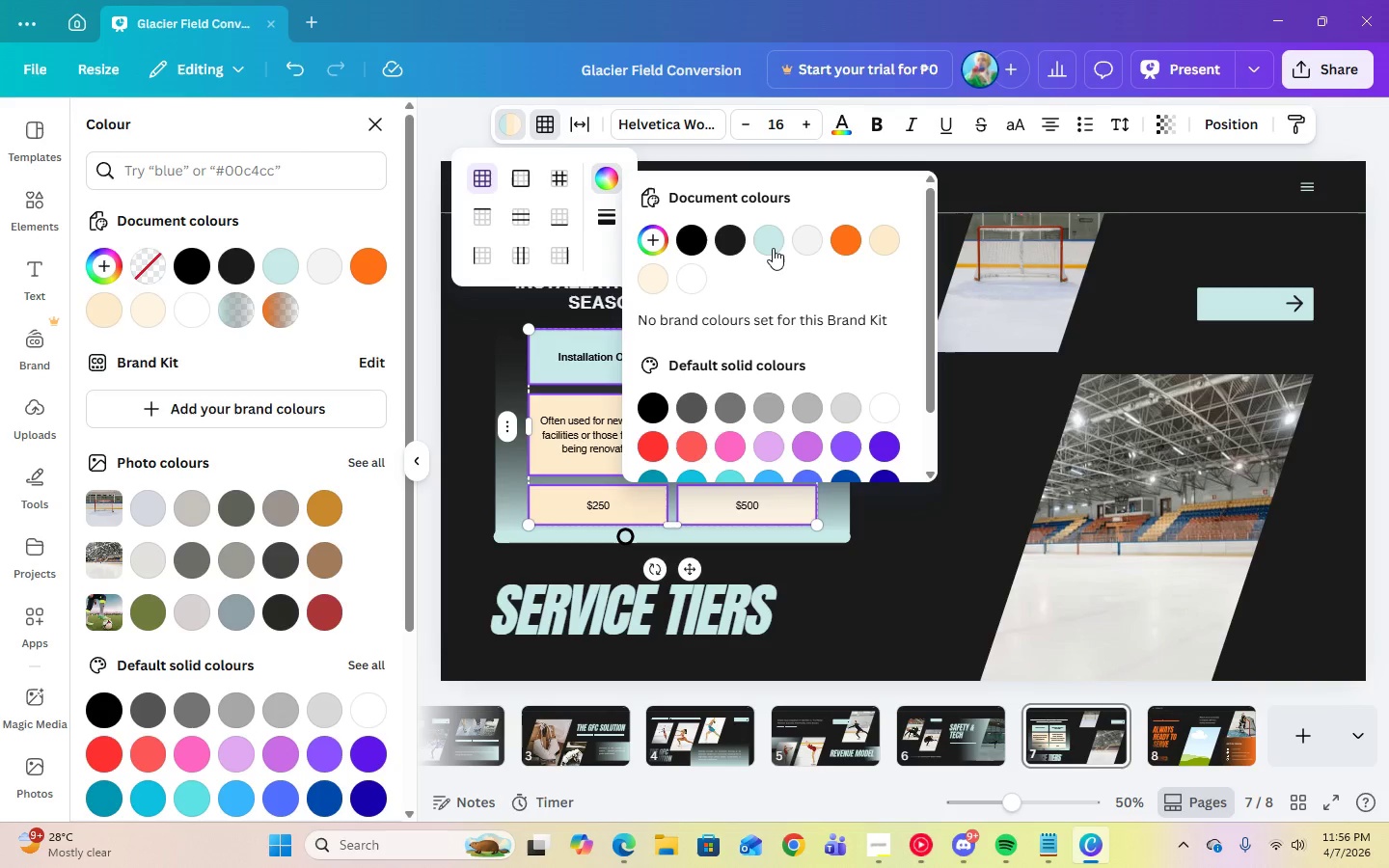 
left_click([775, 249])
 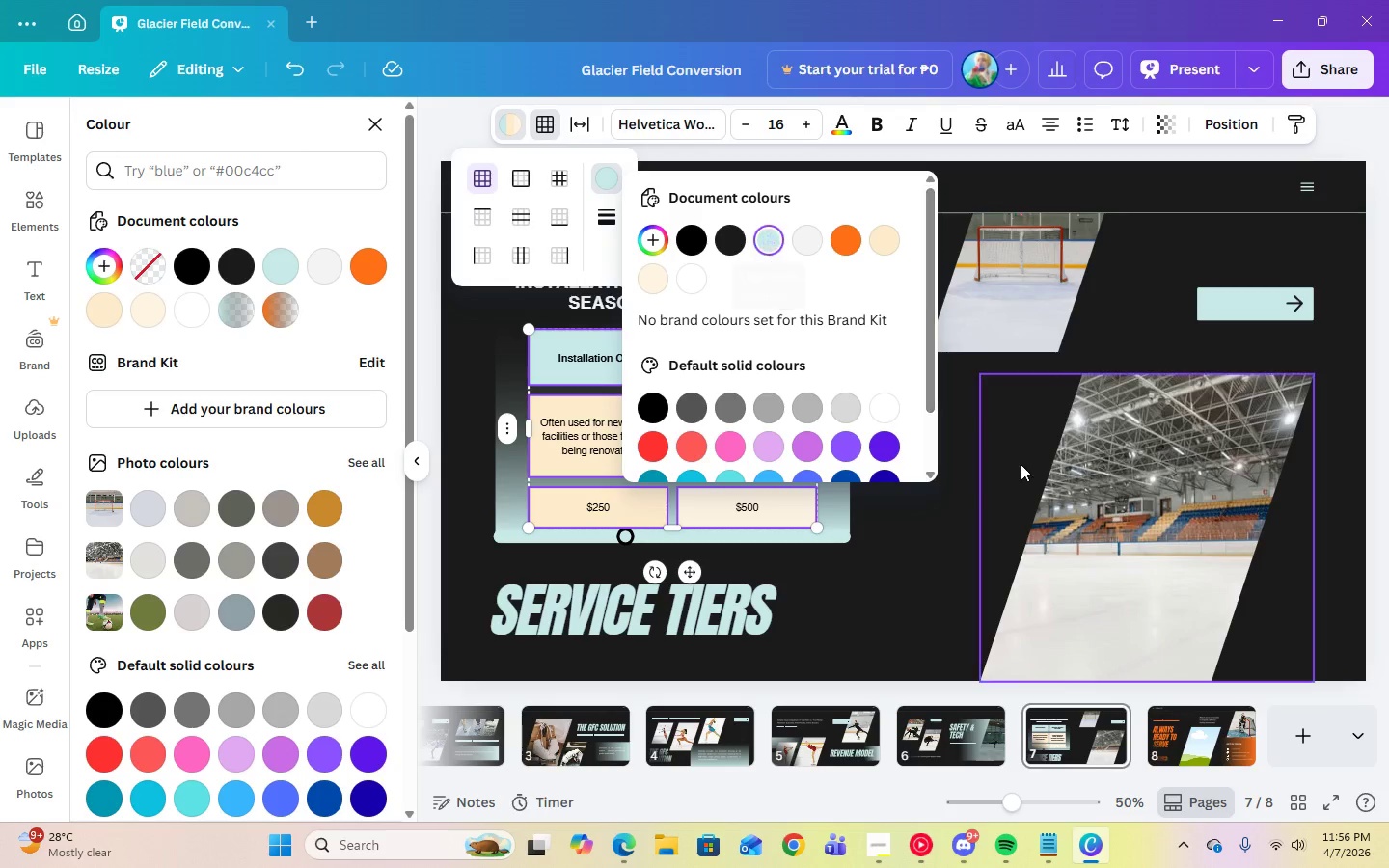 
left_click([890, 555])
 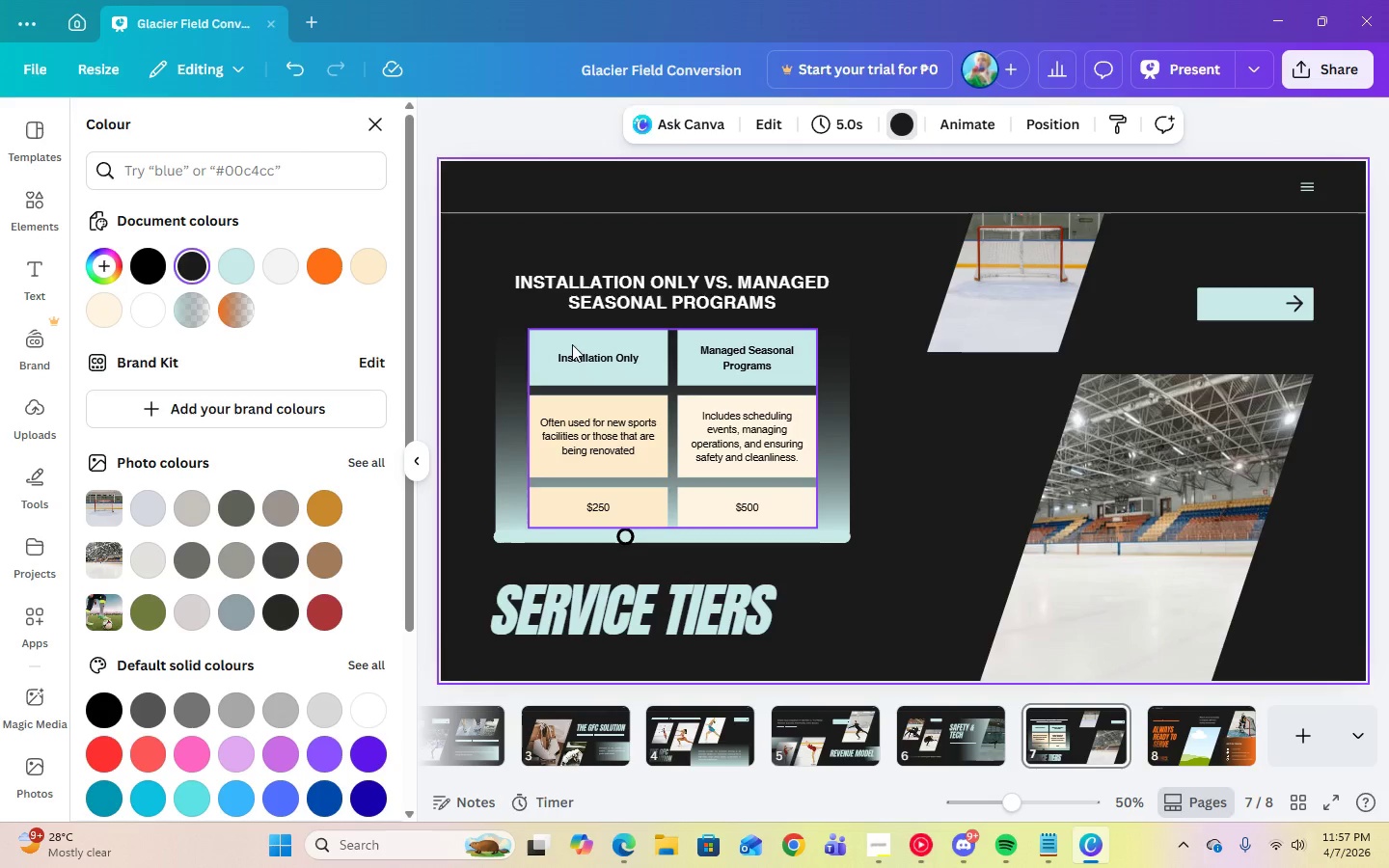 
left_click([305, 75])
 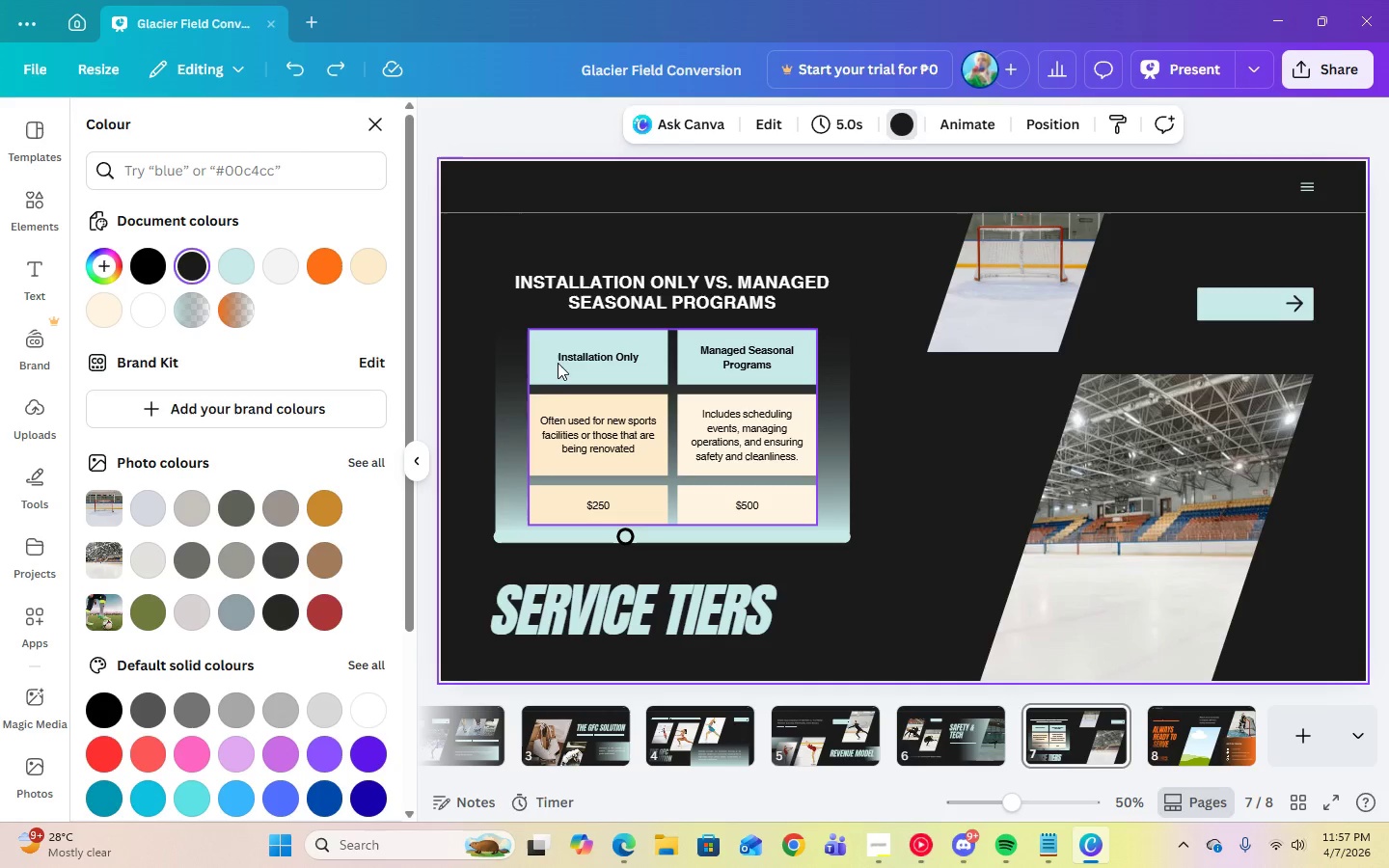 
left_click([559, 364])
 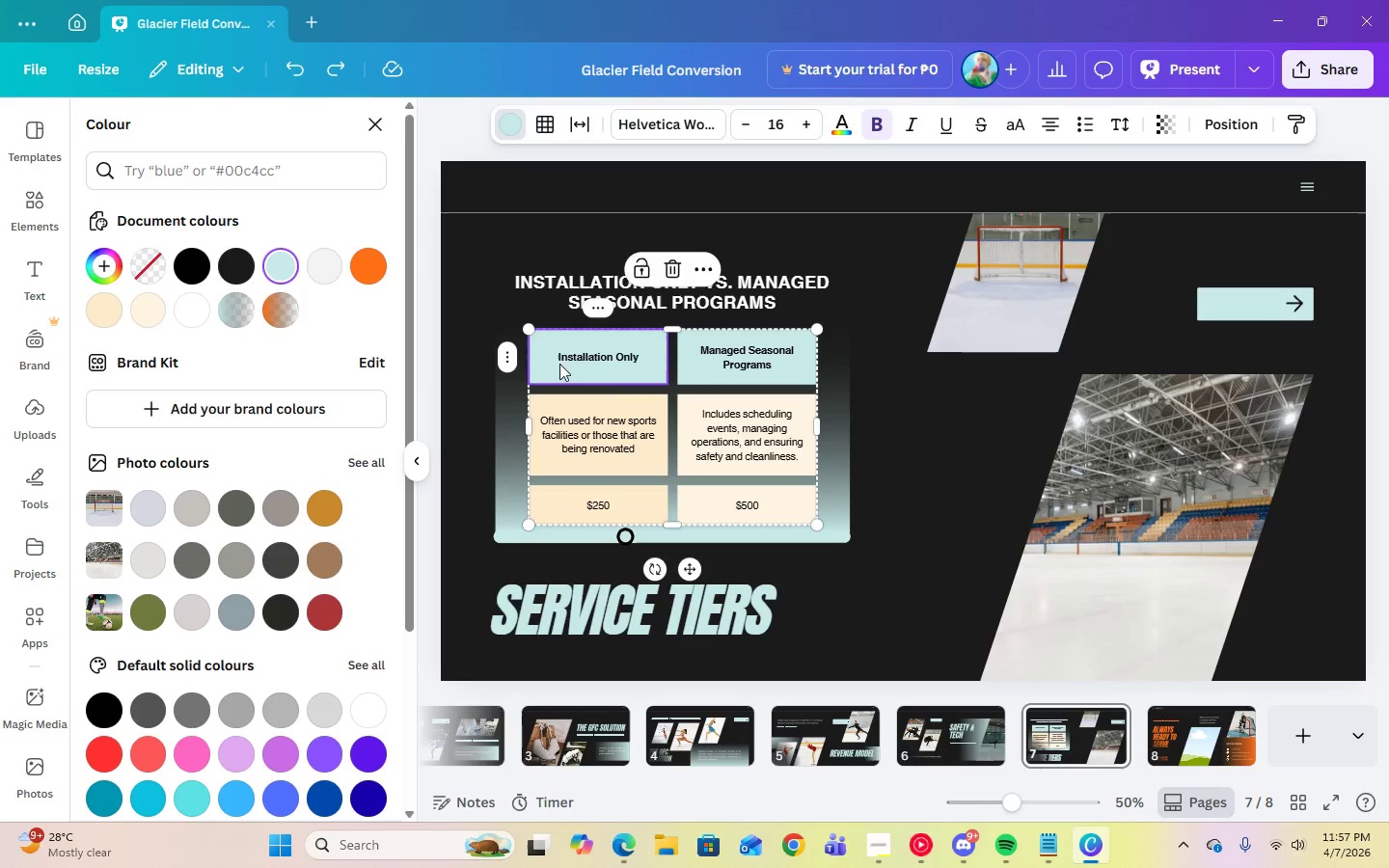 
left_click_drag(start_coordinate=[559, 364], to_coordinate=[767, 514])
 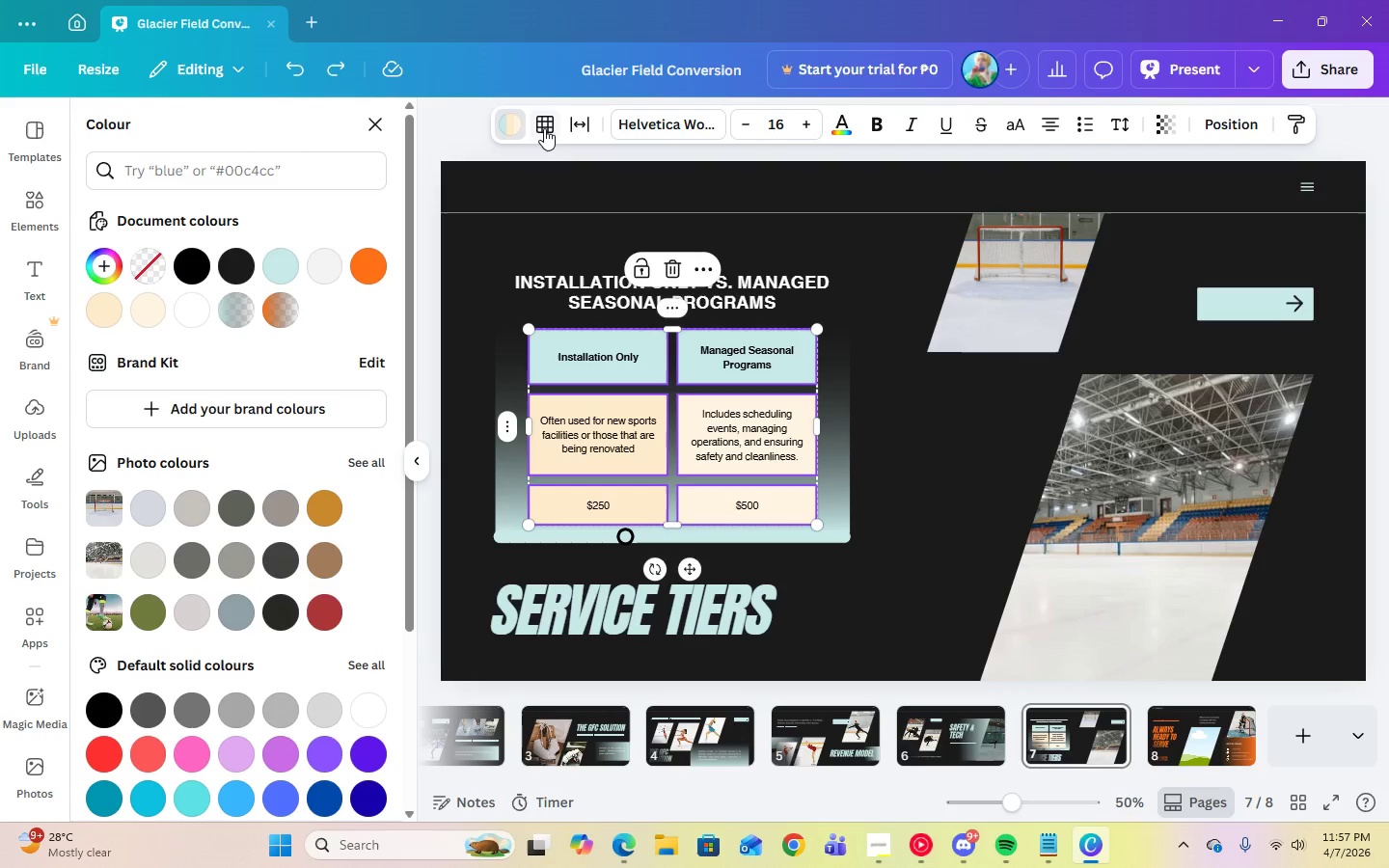 
left_click([542, 128])
 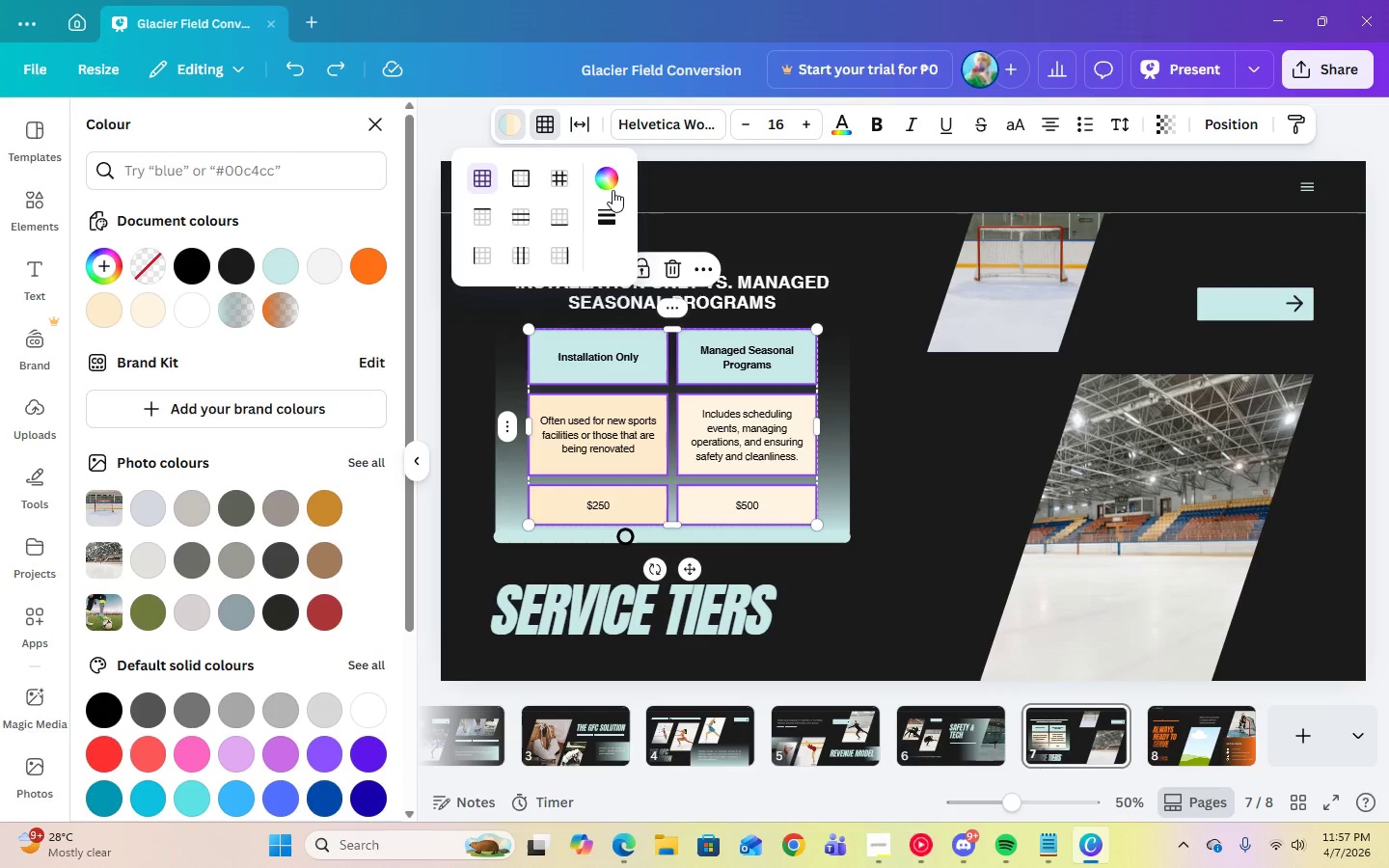 
left_click([609, 187])
 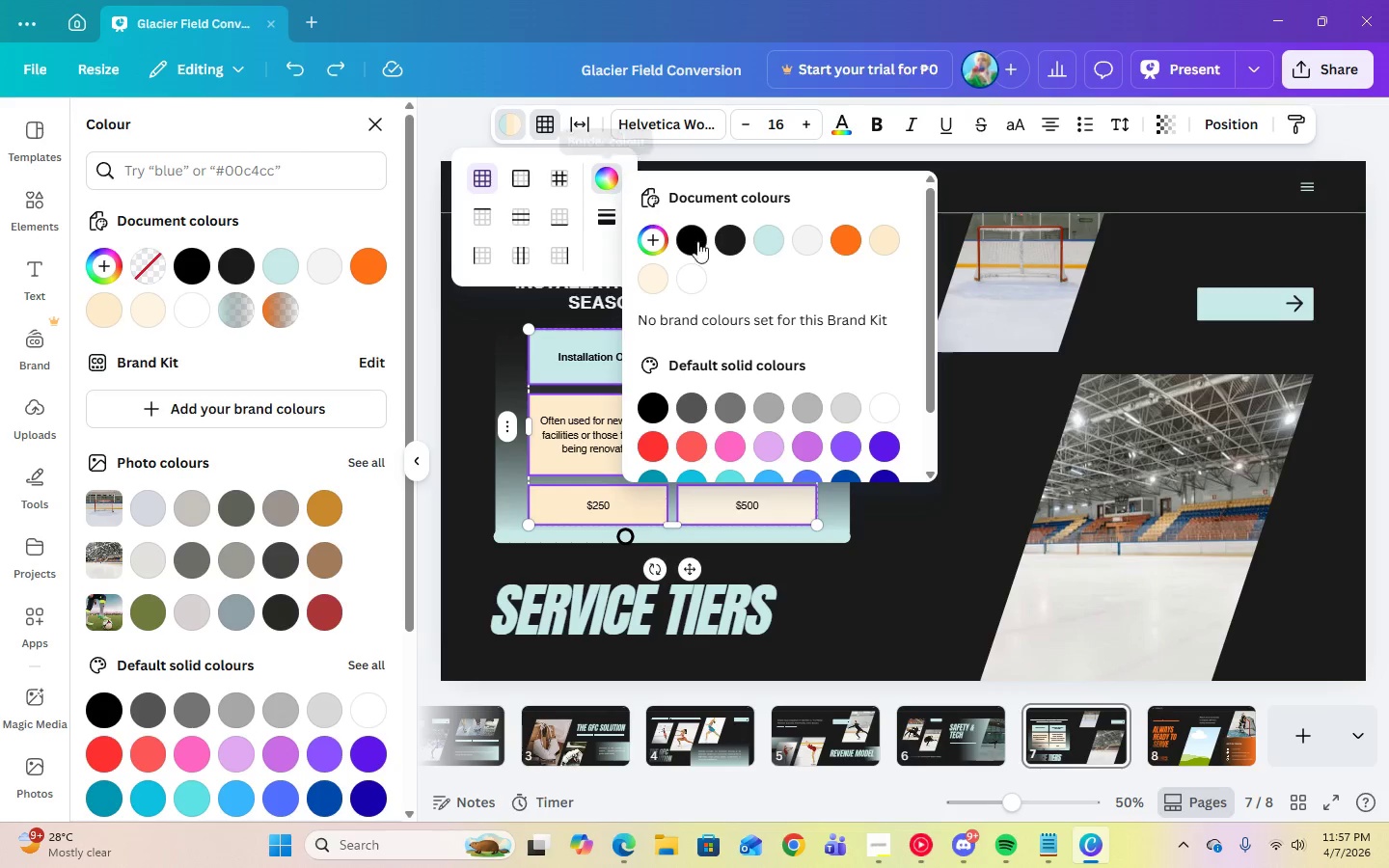 
left_click([697, 245])
 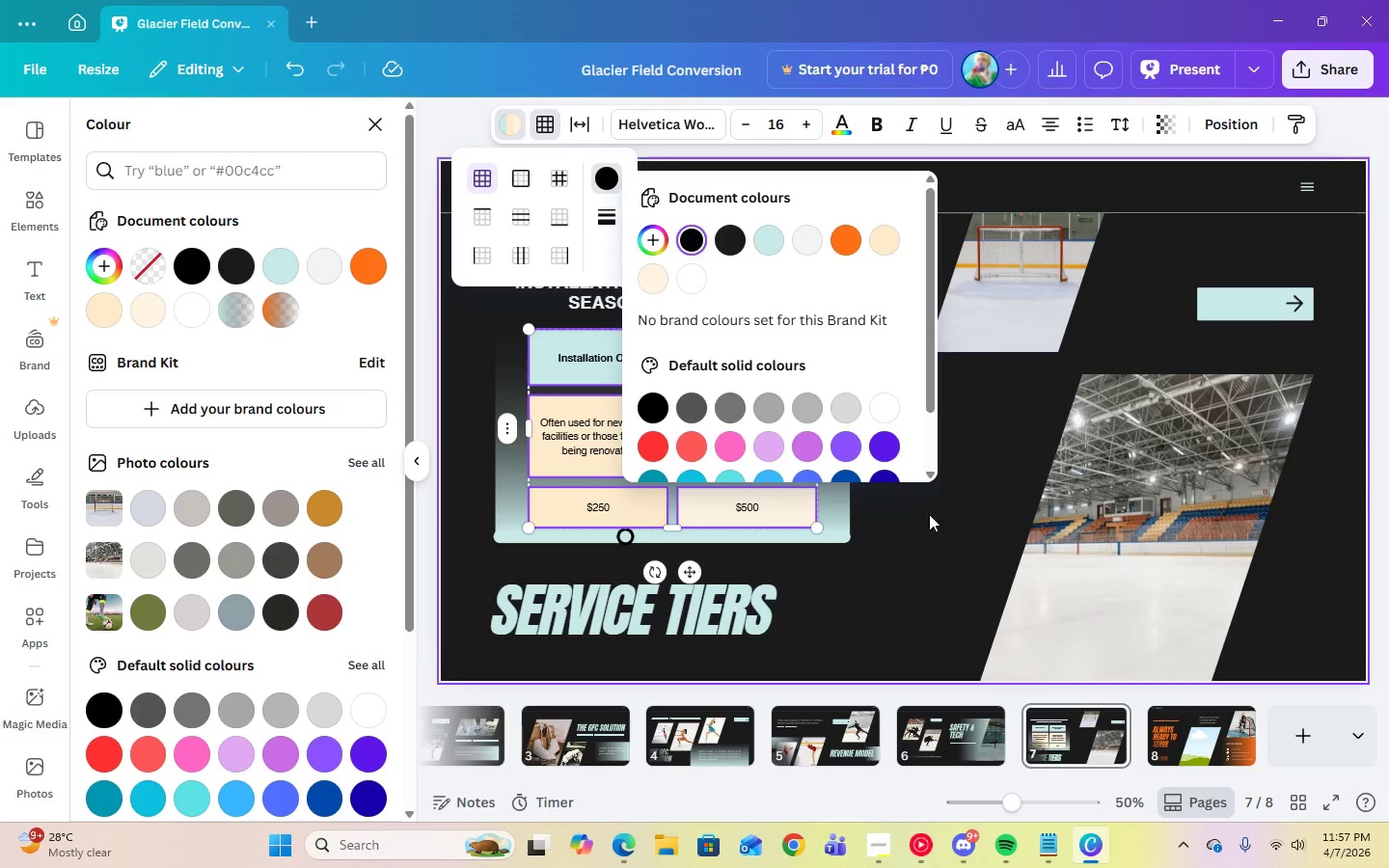 
left_click([949, 535])
 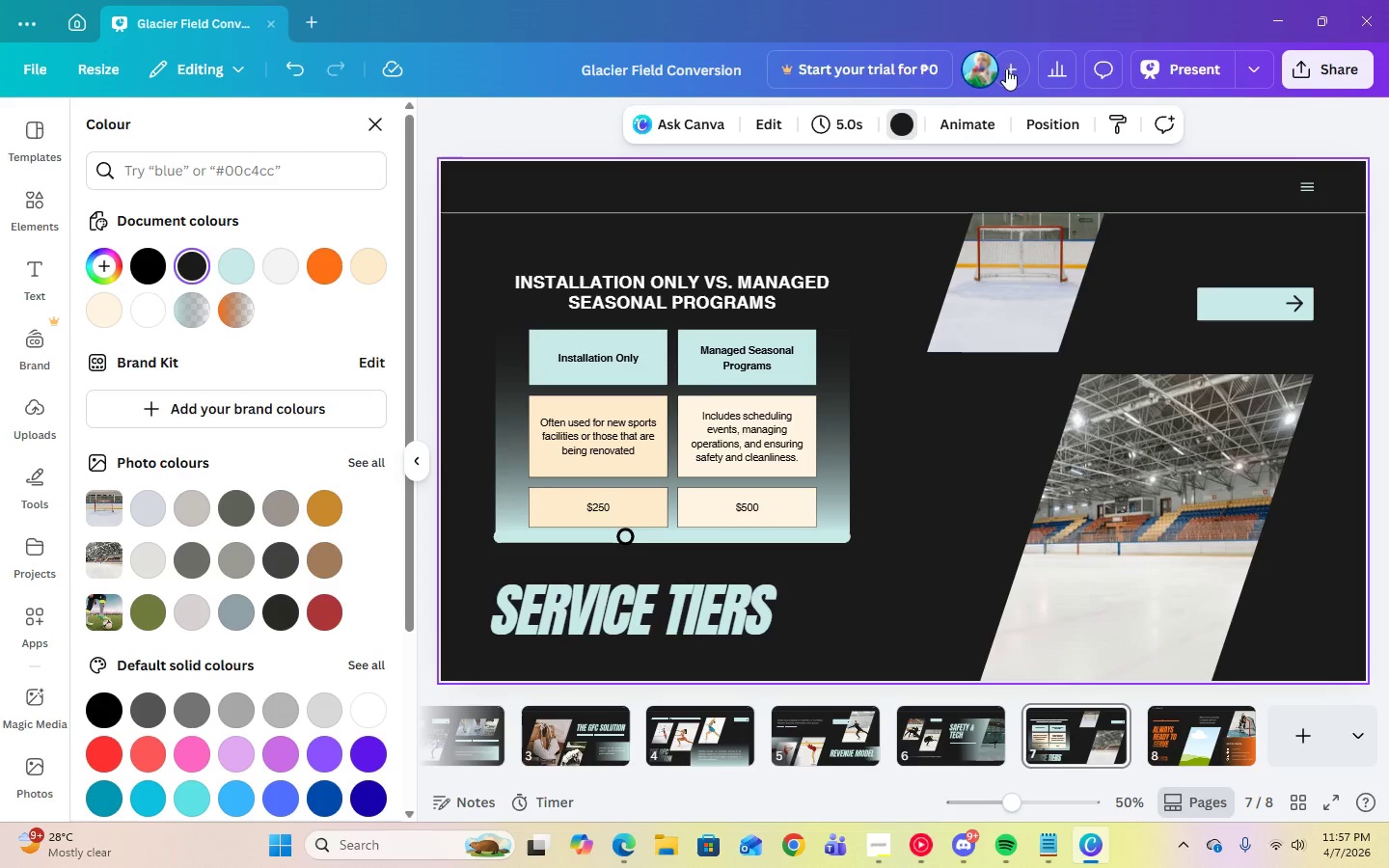 
left_click([1151, 68])
 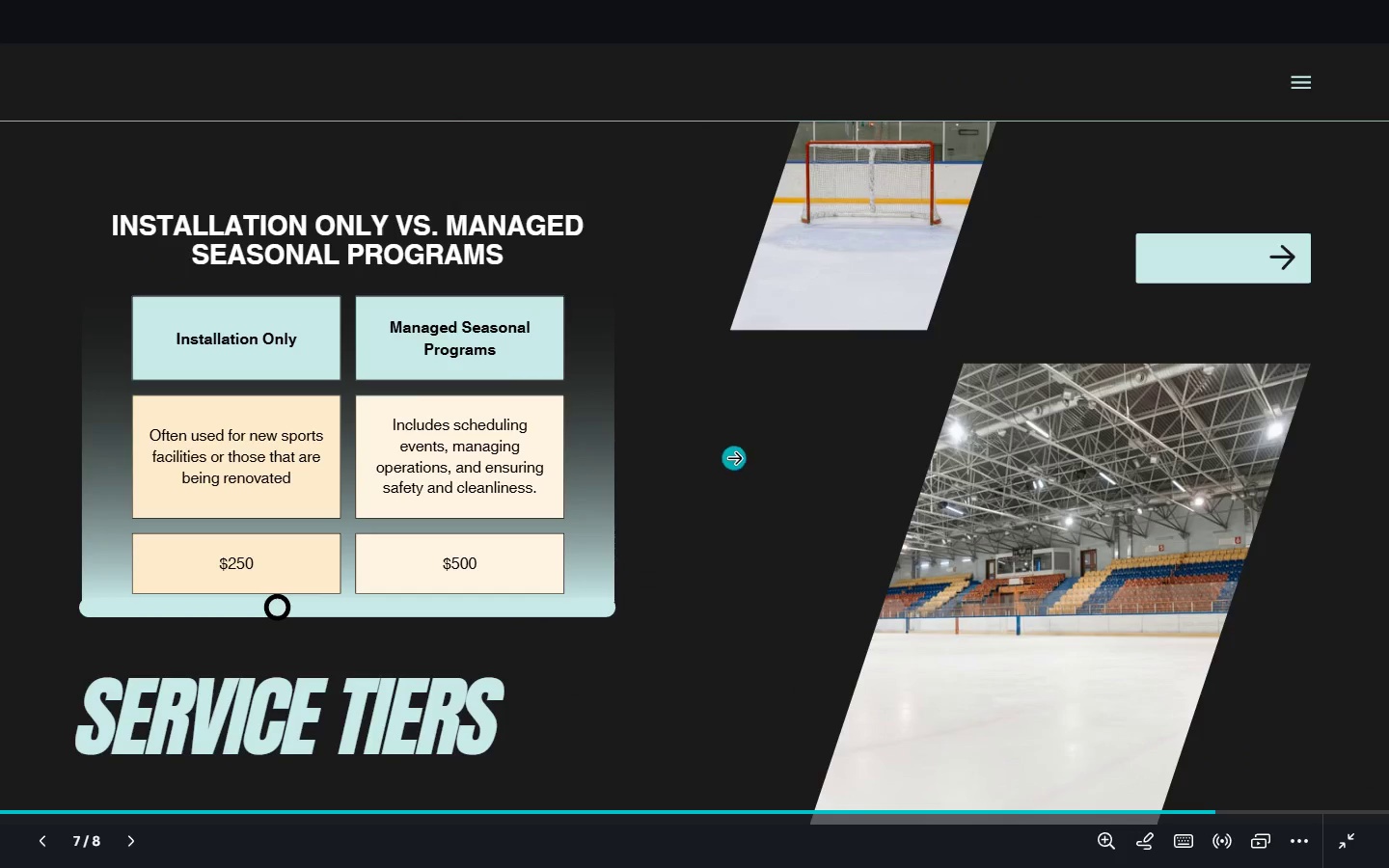 
key(Escape)
 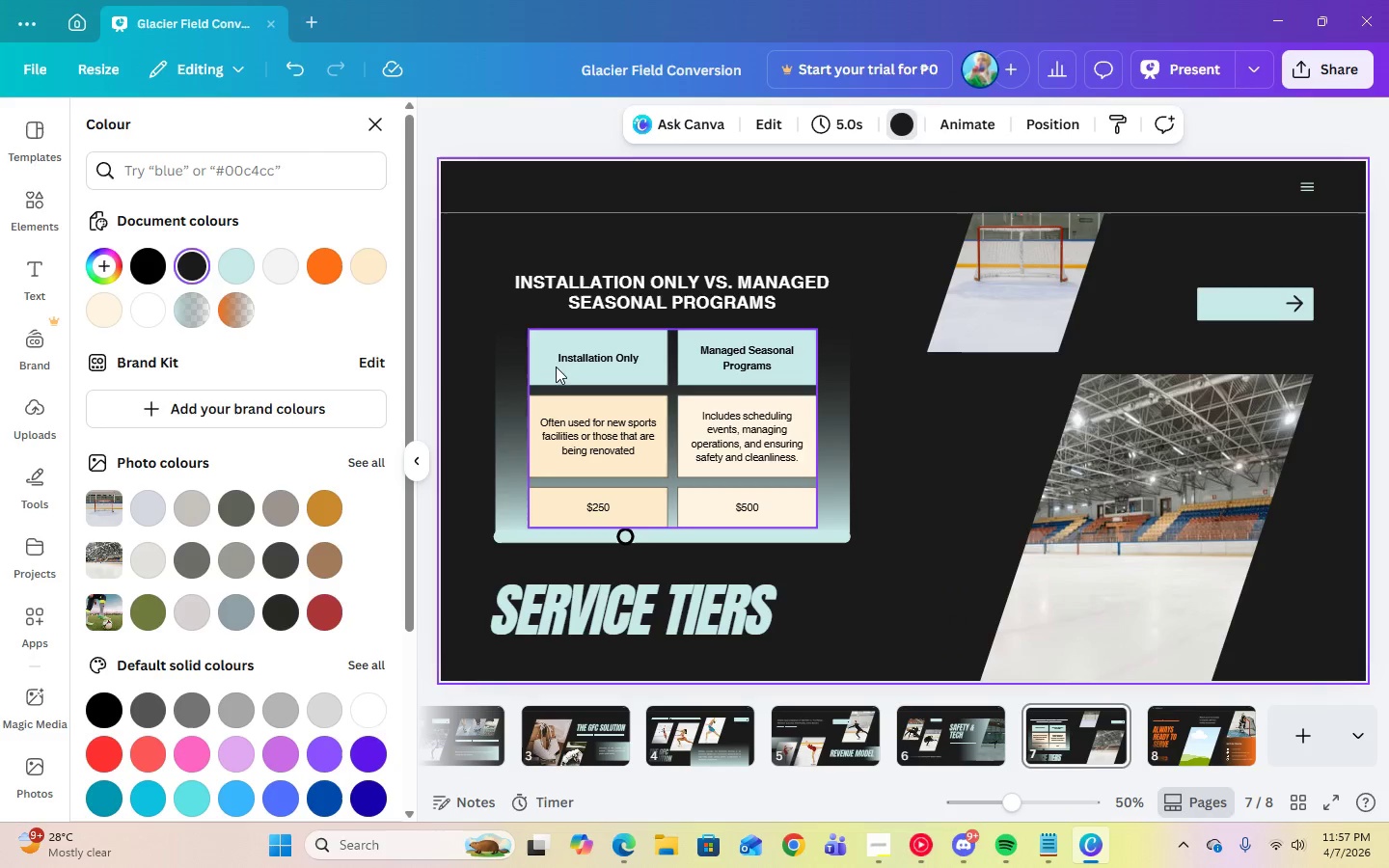 
left_click([564, 366])
 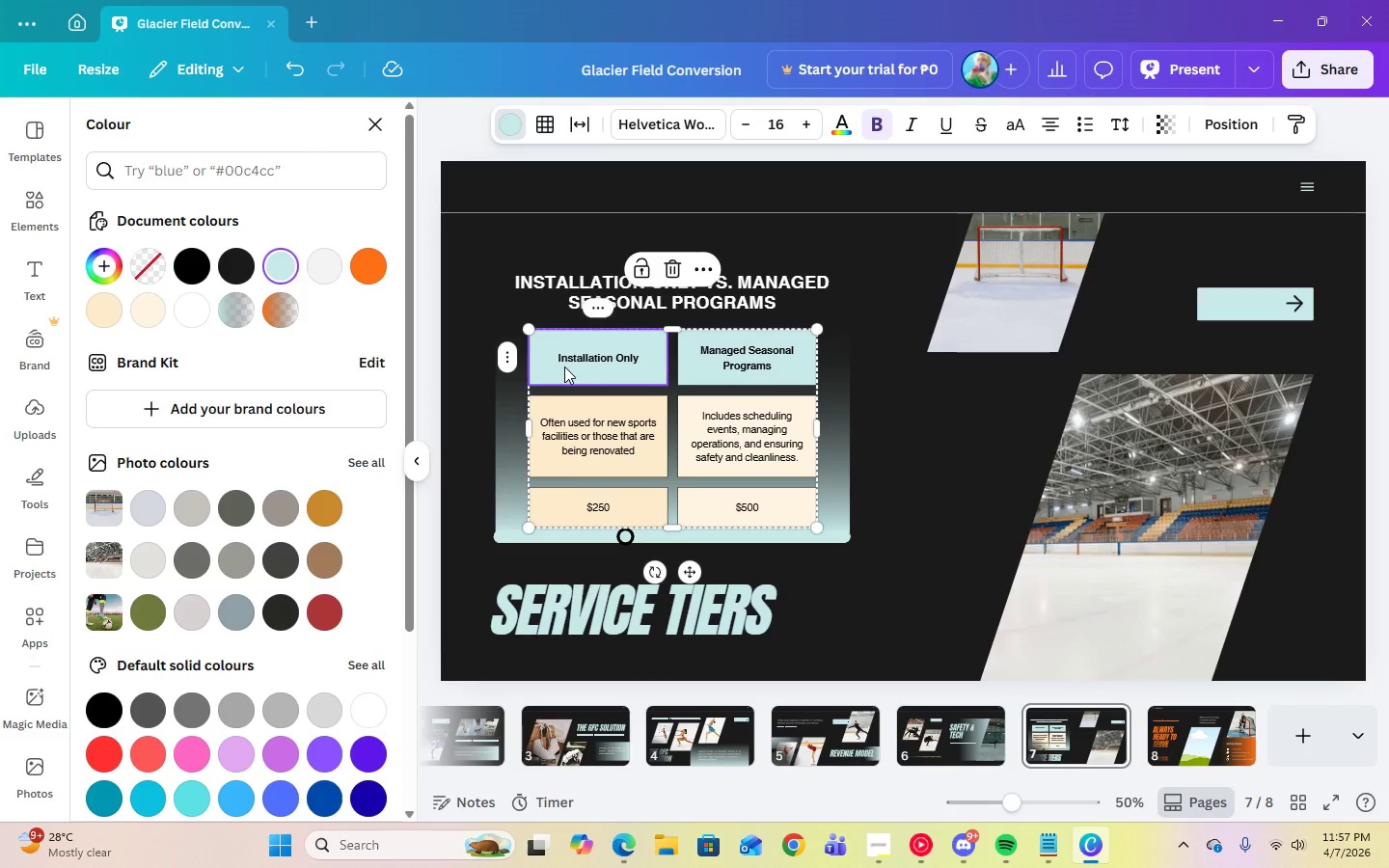 
left_click_drag(start_coordinate=[564, 366], to_coordinate=[776, 502])
 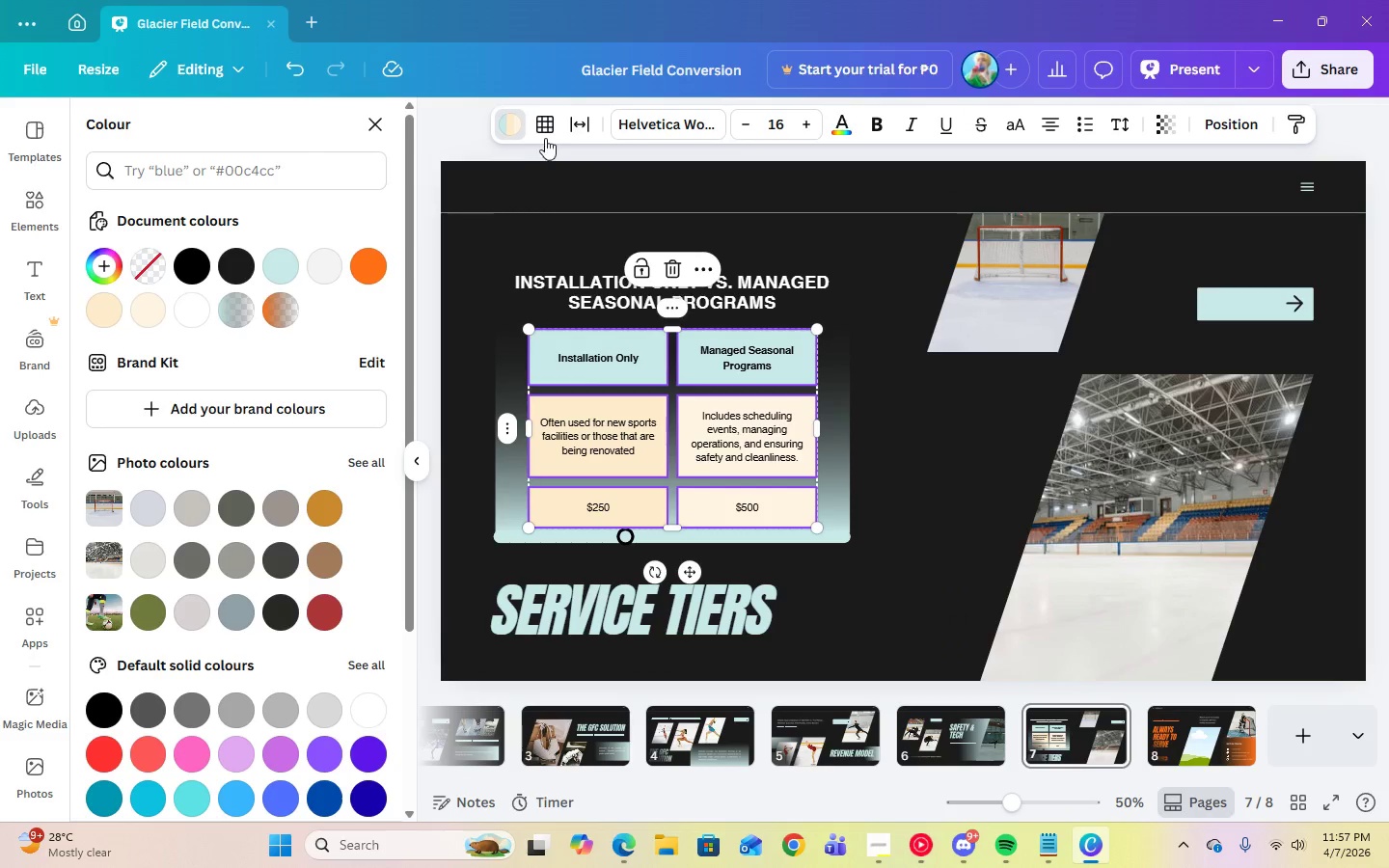 
left_click([546, 135])
 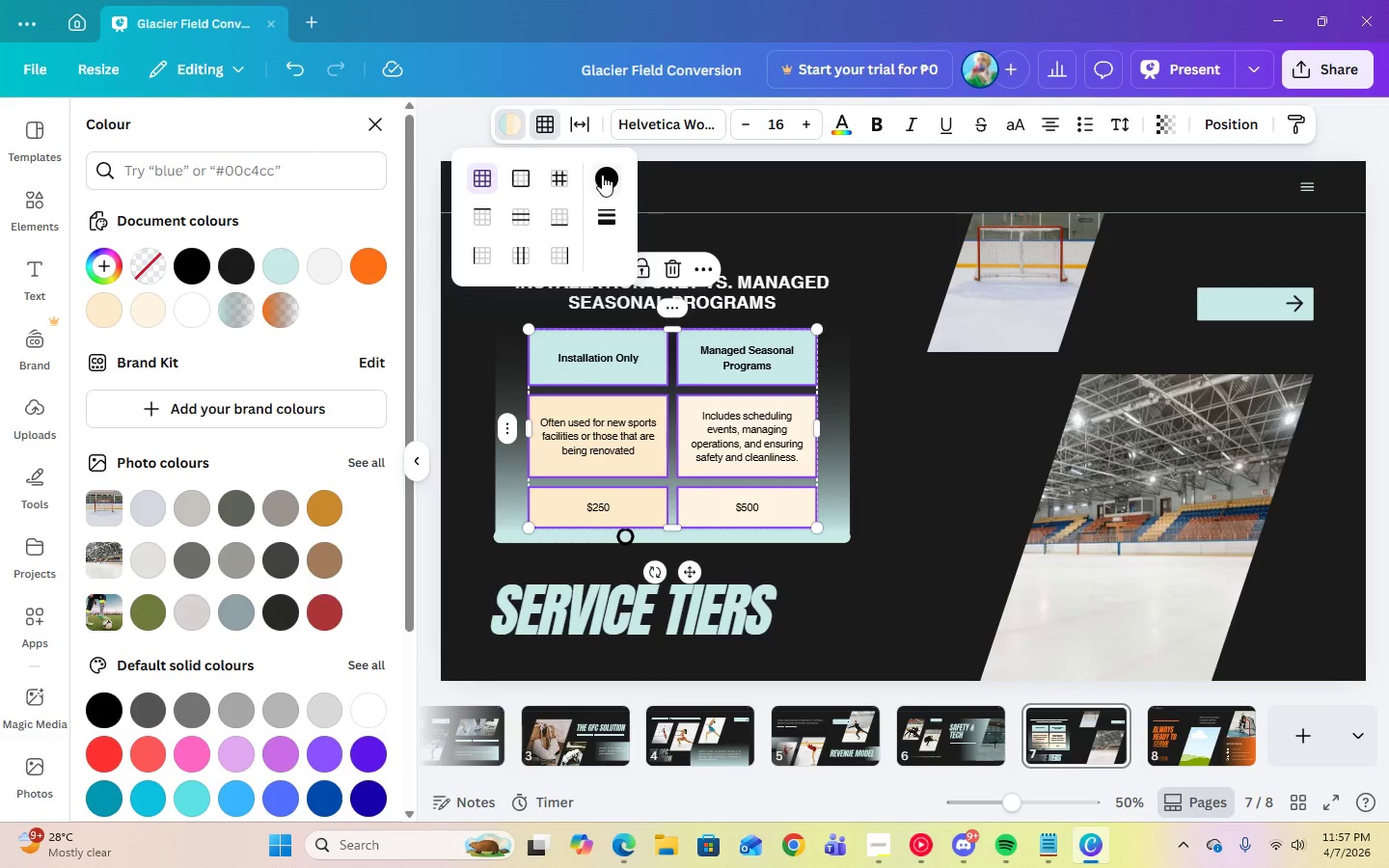 
left_click([607, 178])
 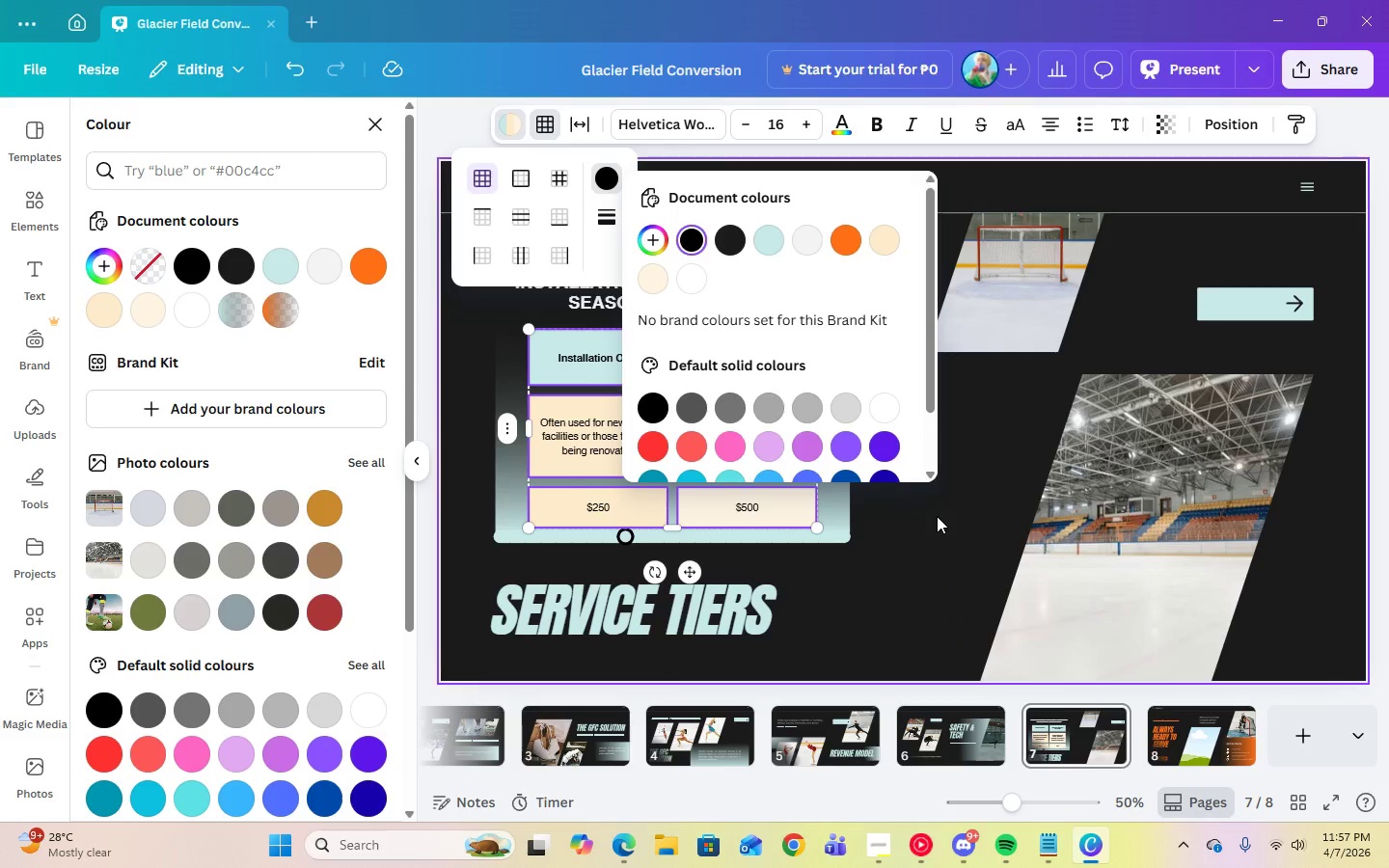 
left_click([937, 516])
 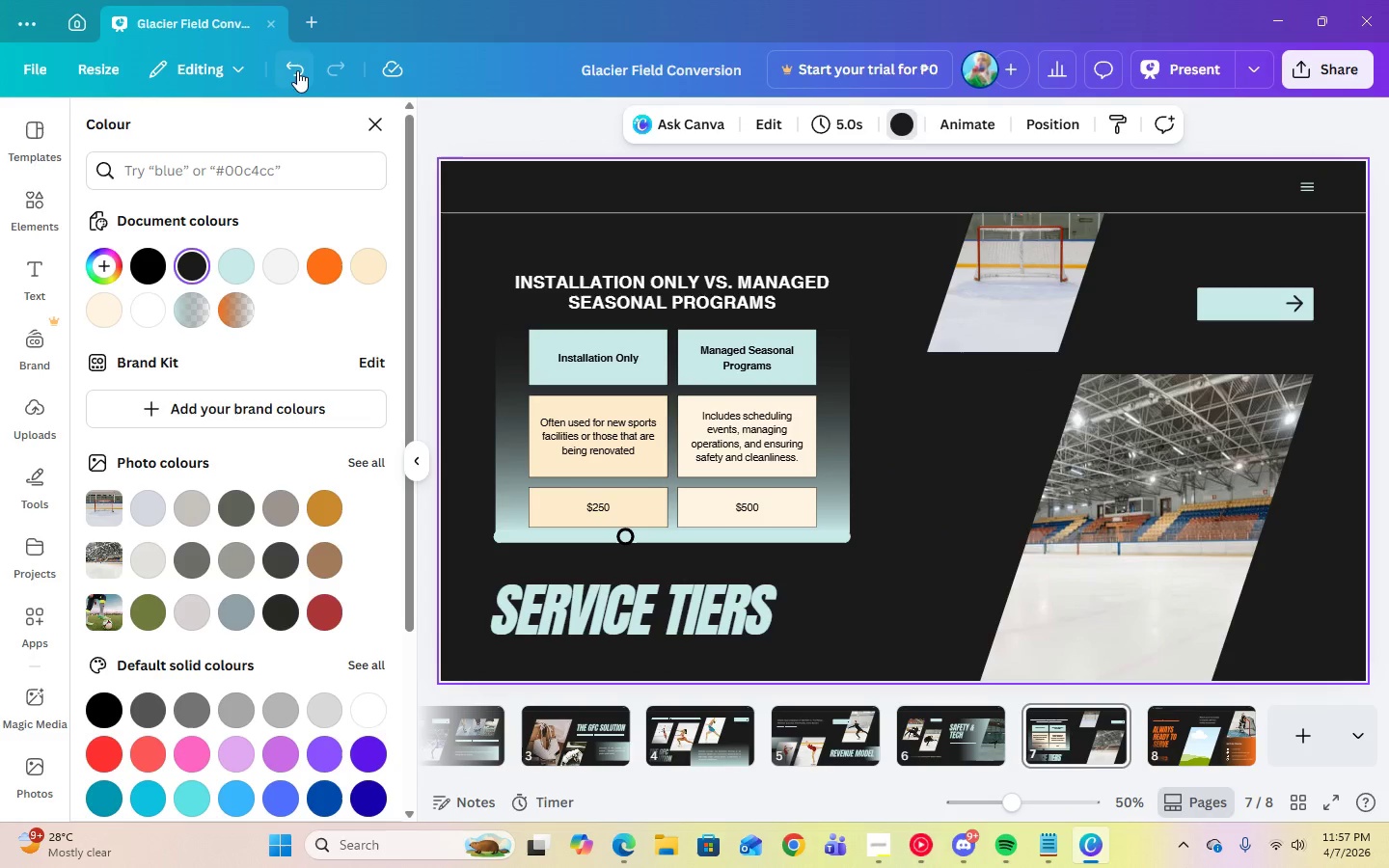 
left_click([297, 69])
 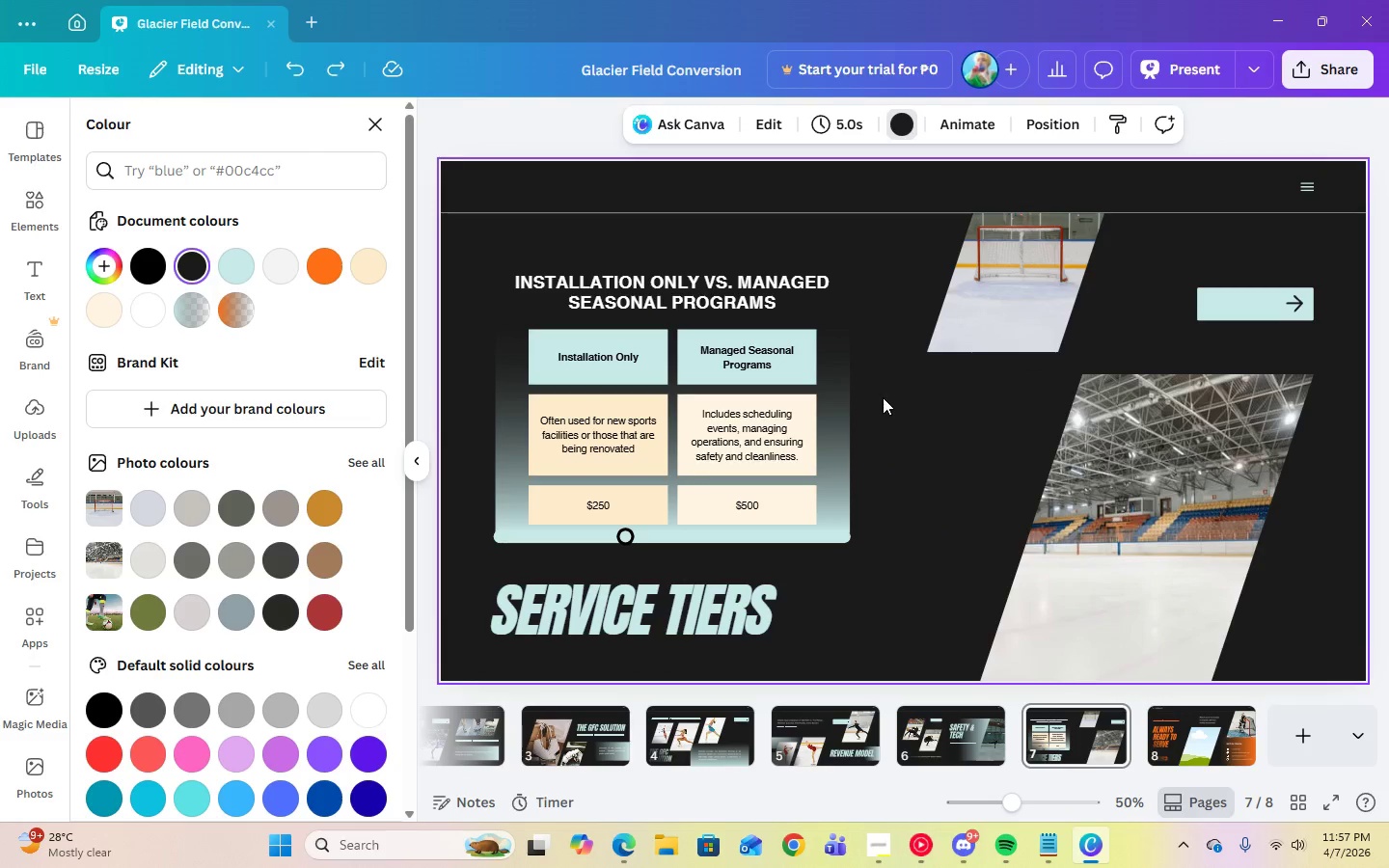 
left_click([896, 412])
 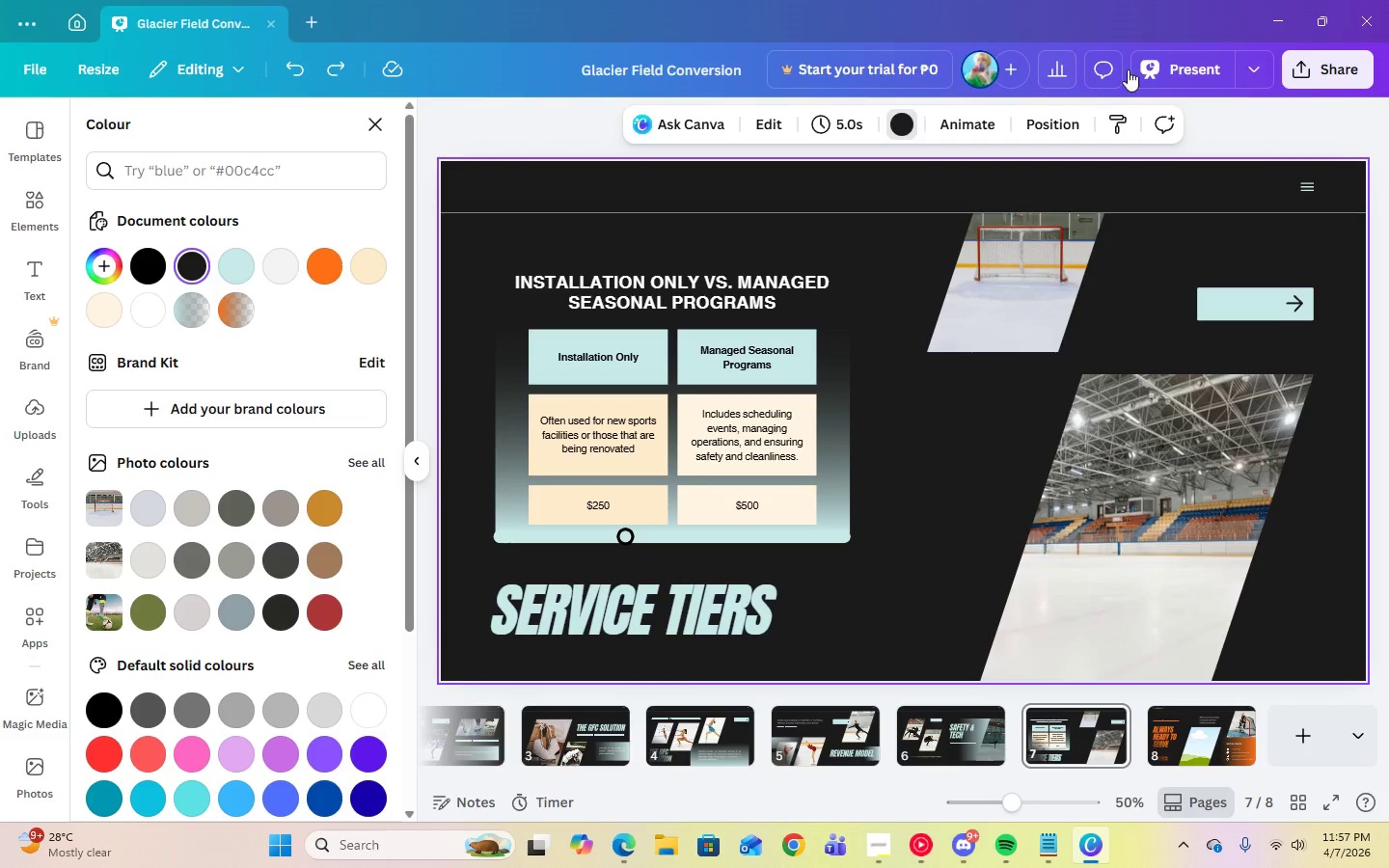 
left_click([1198, 54])
 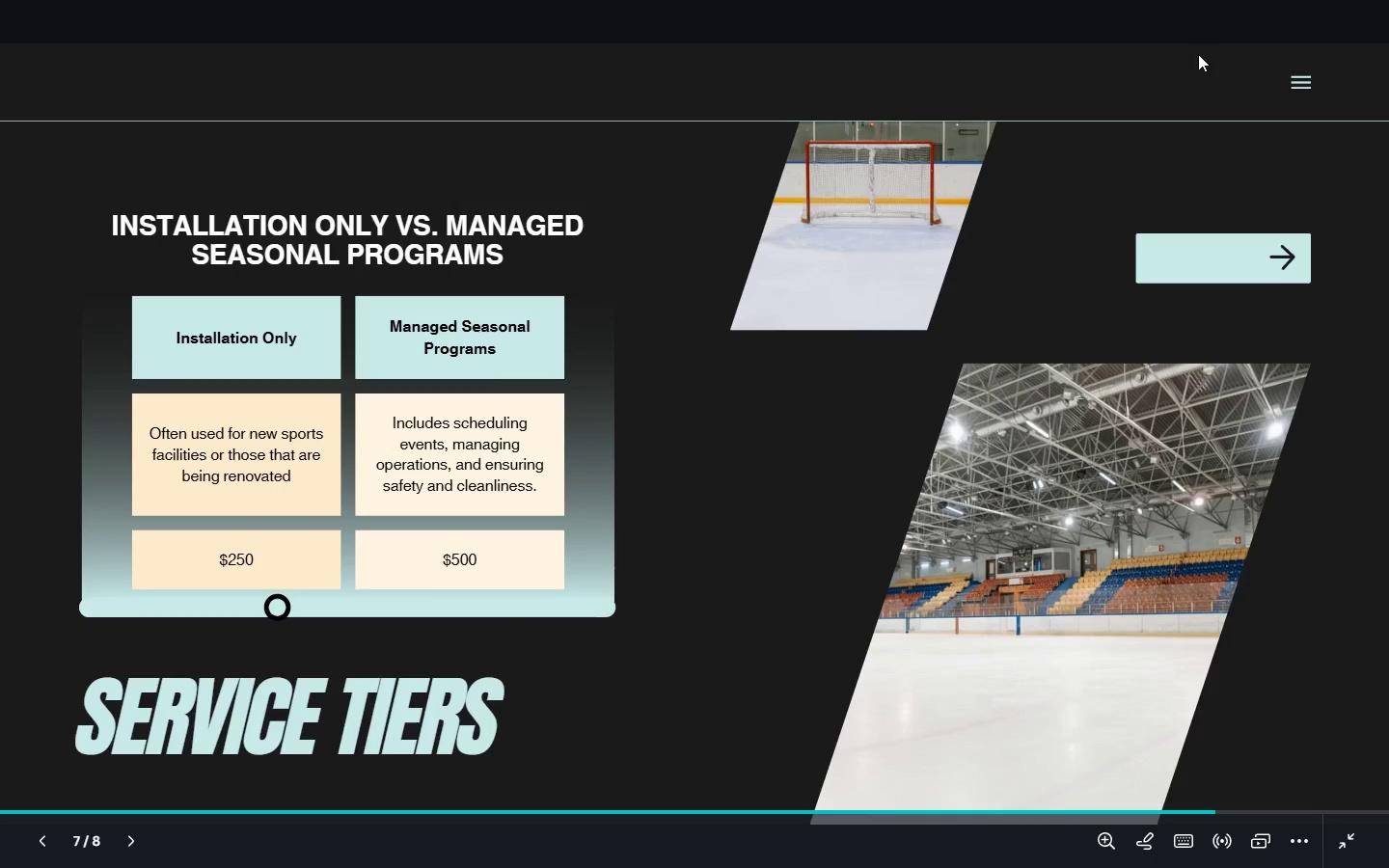 
key(Escape)
 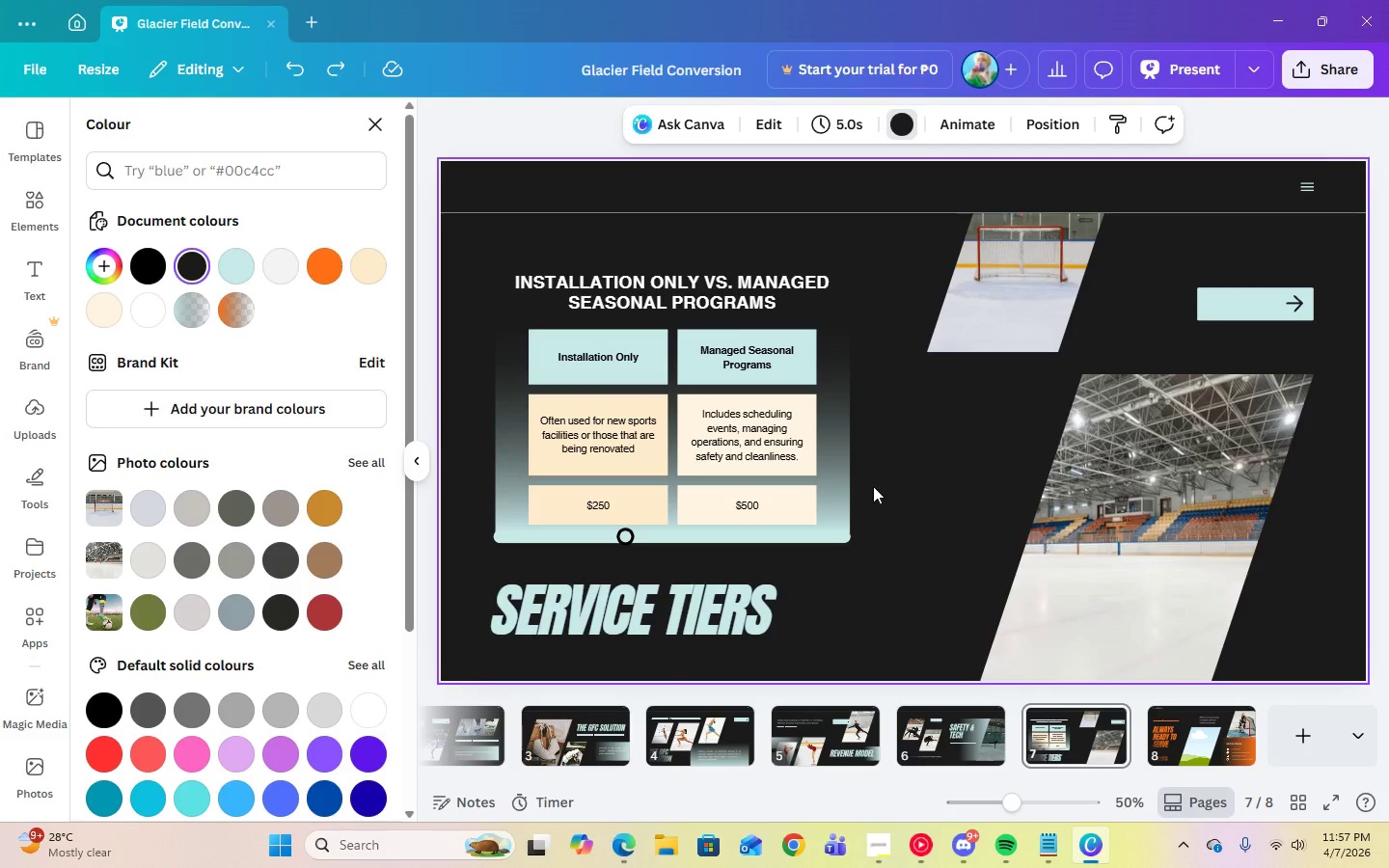 
left_click([919, 498])
 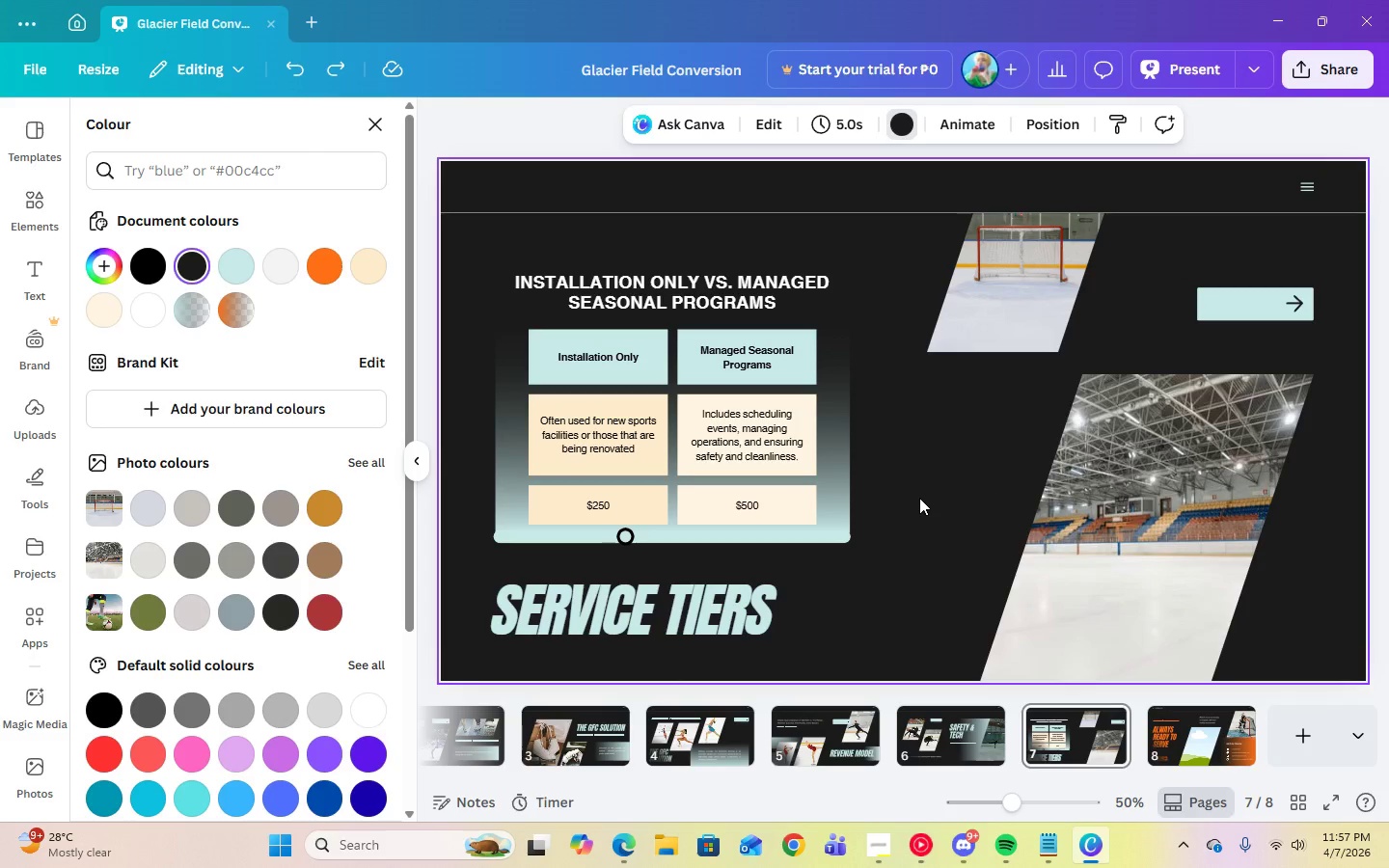 
left_click([334, 69])
 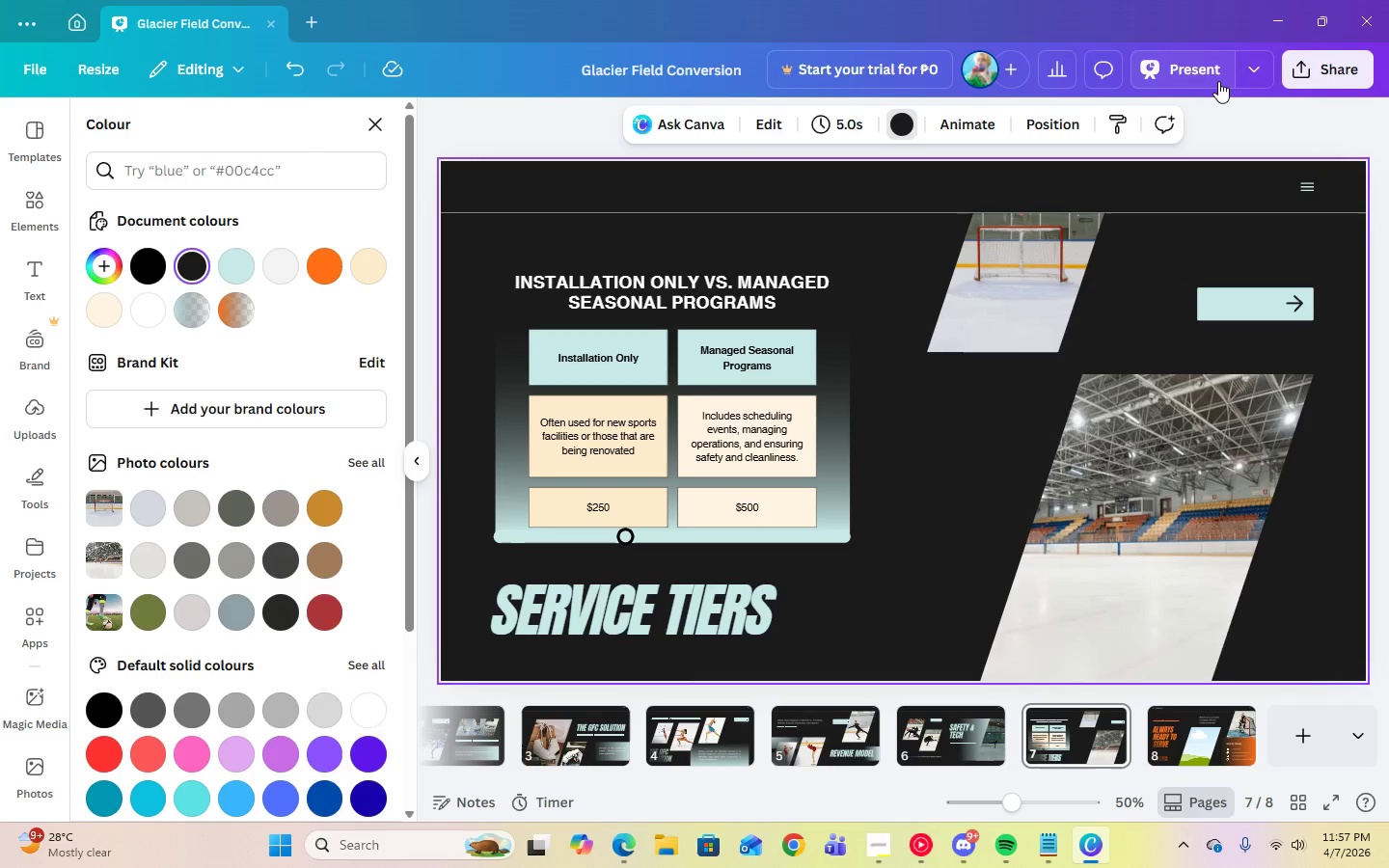 
left_click([1212, 77])
 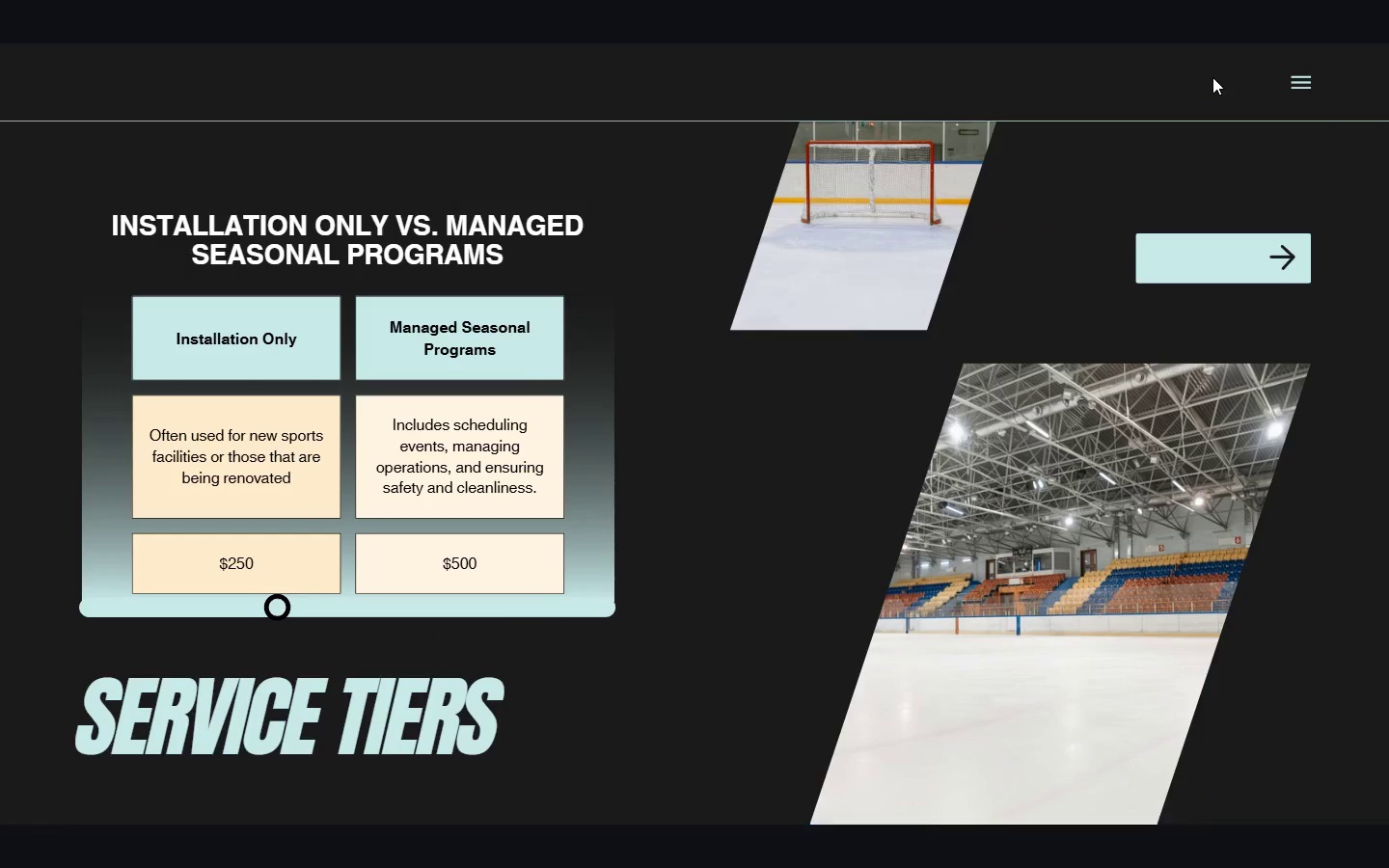 
key(Escape)
 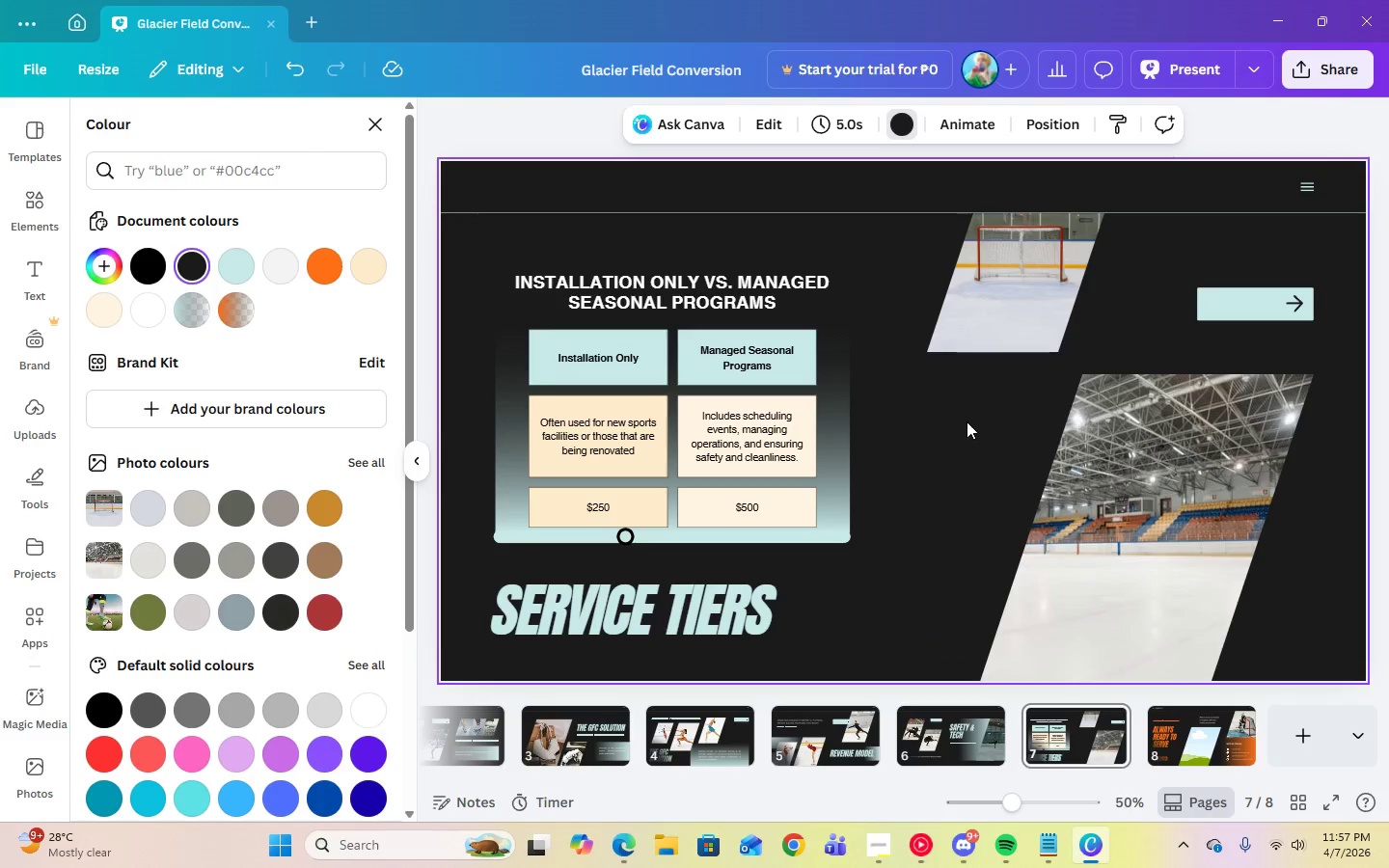 
left_click([650, 286])
 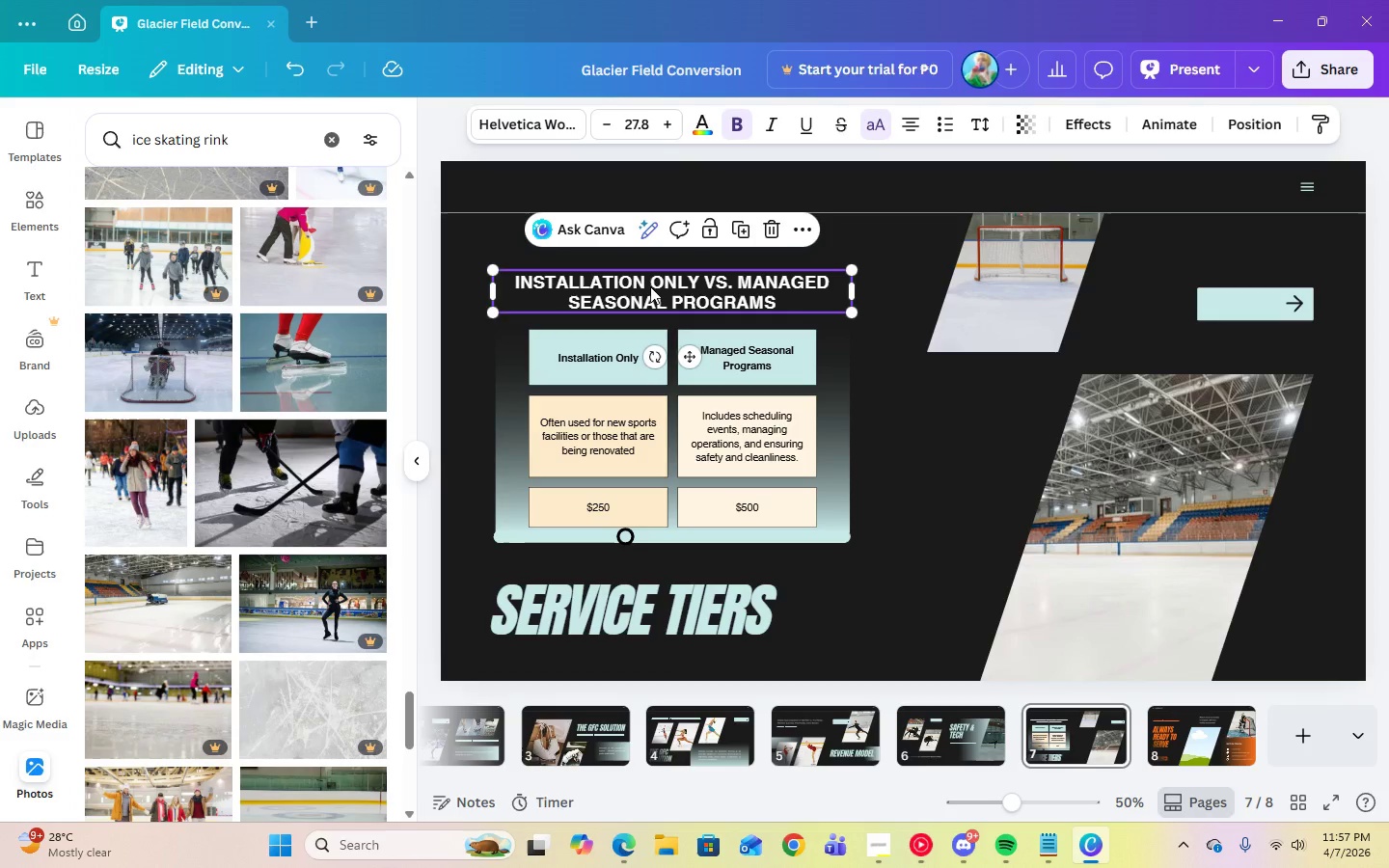 
left_click_drag(start_coordinate=[650, 286], to_coordinate=[650, 280])
 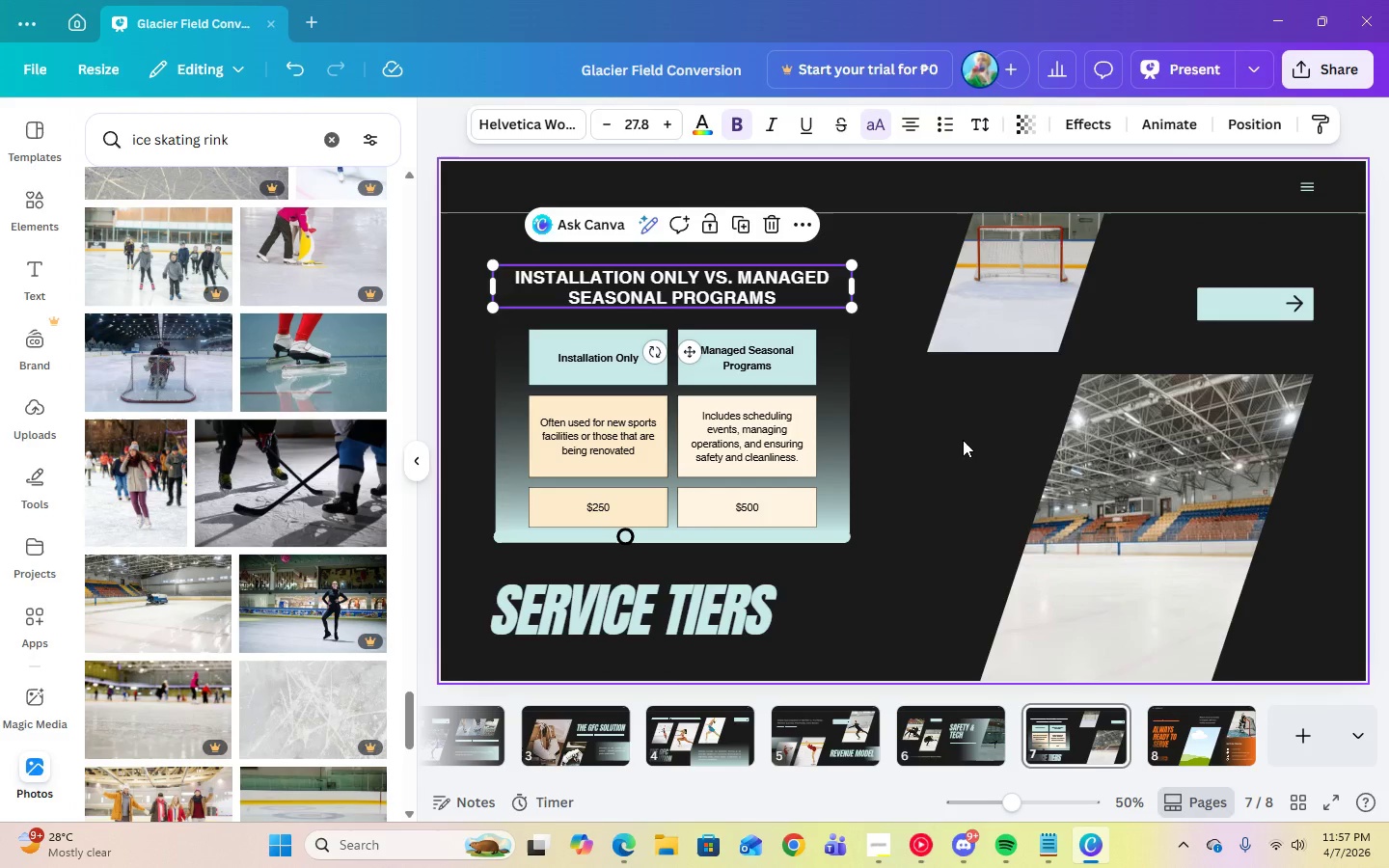 
left_click([963, 440])
 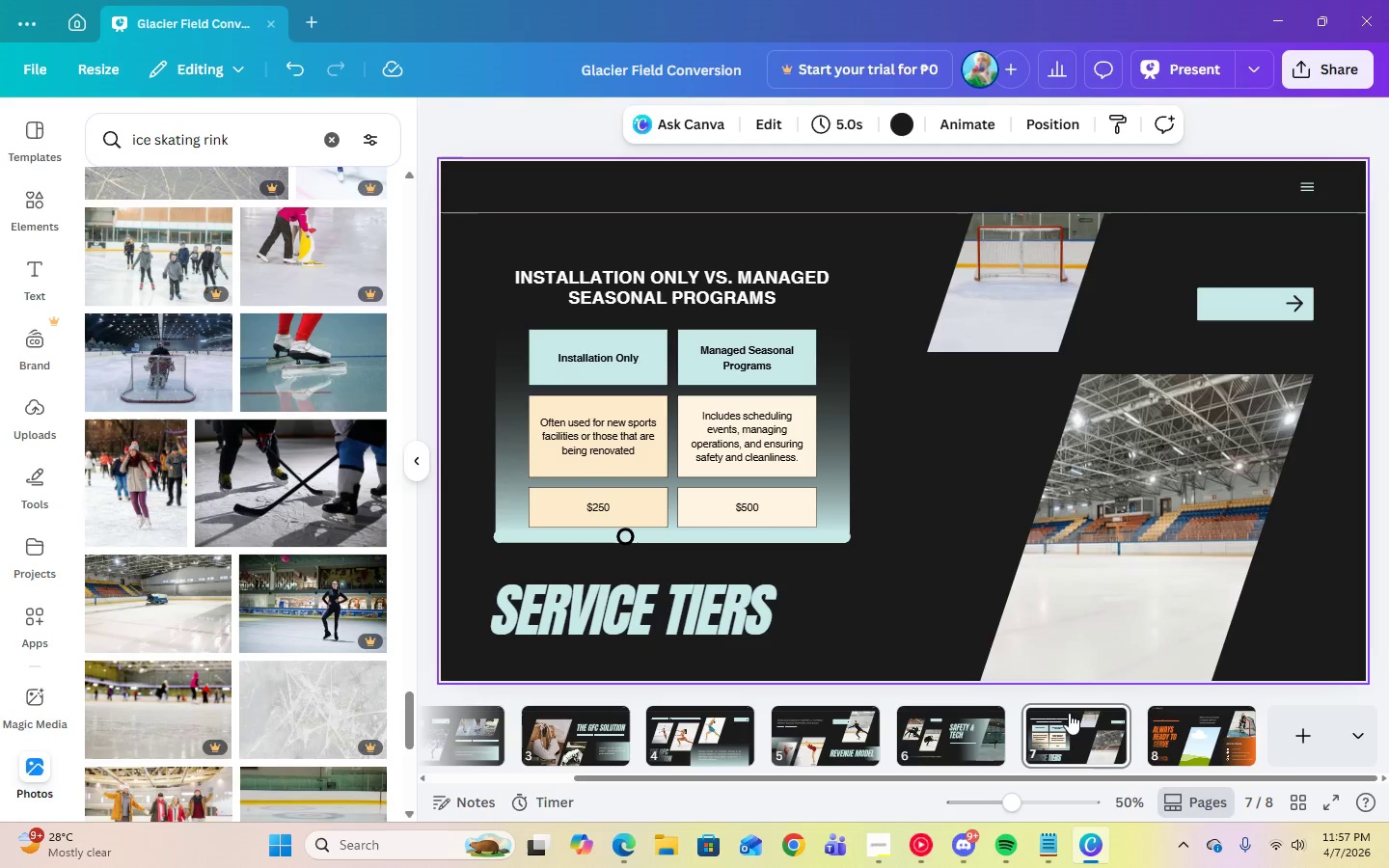 
left_click([1190, 728])
 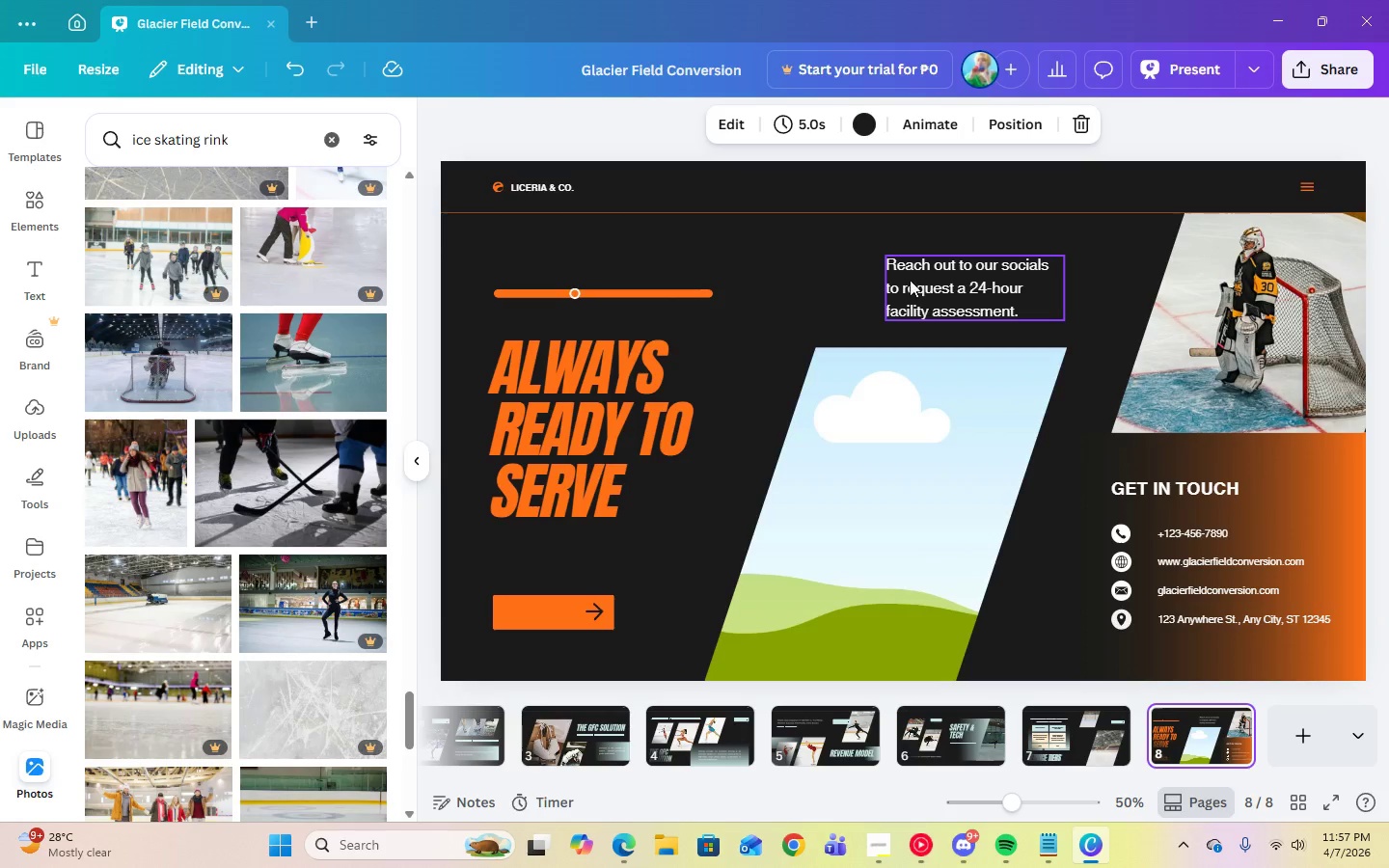 
left_click([910, 279])
 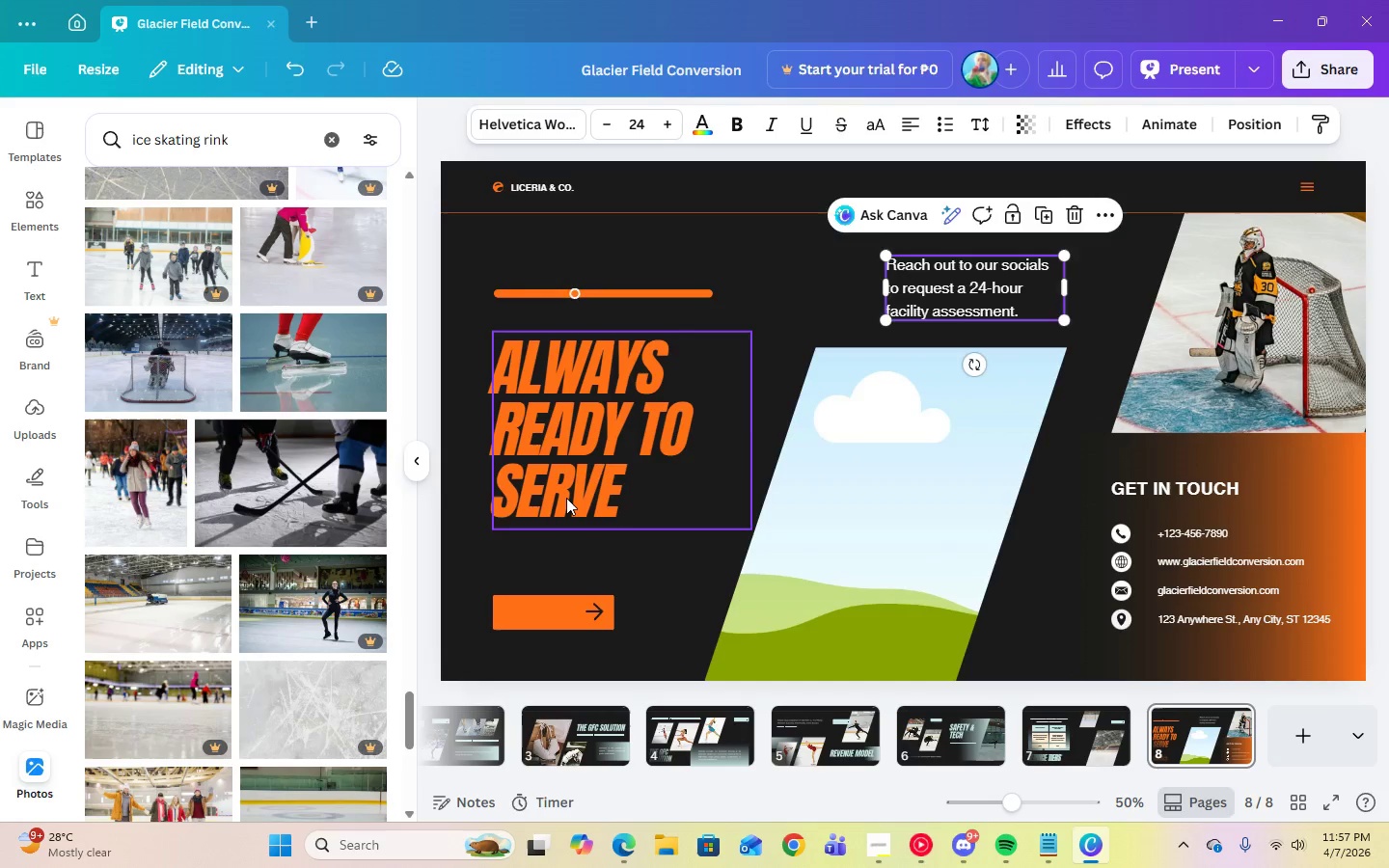 
left_click([566, 498])
 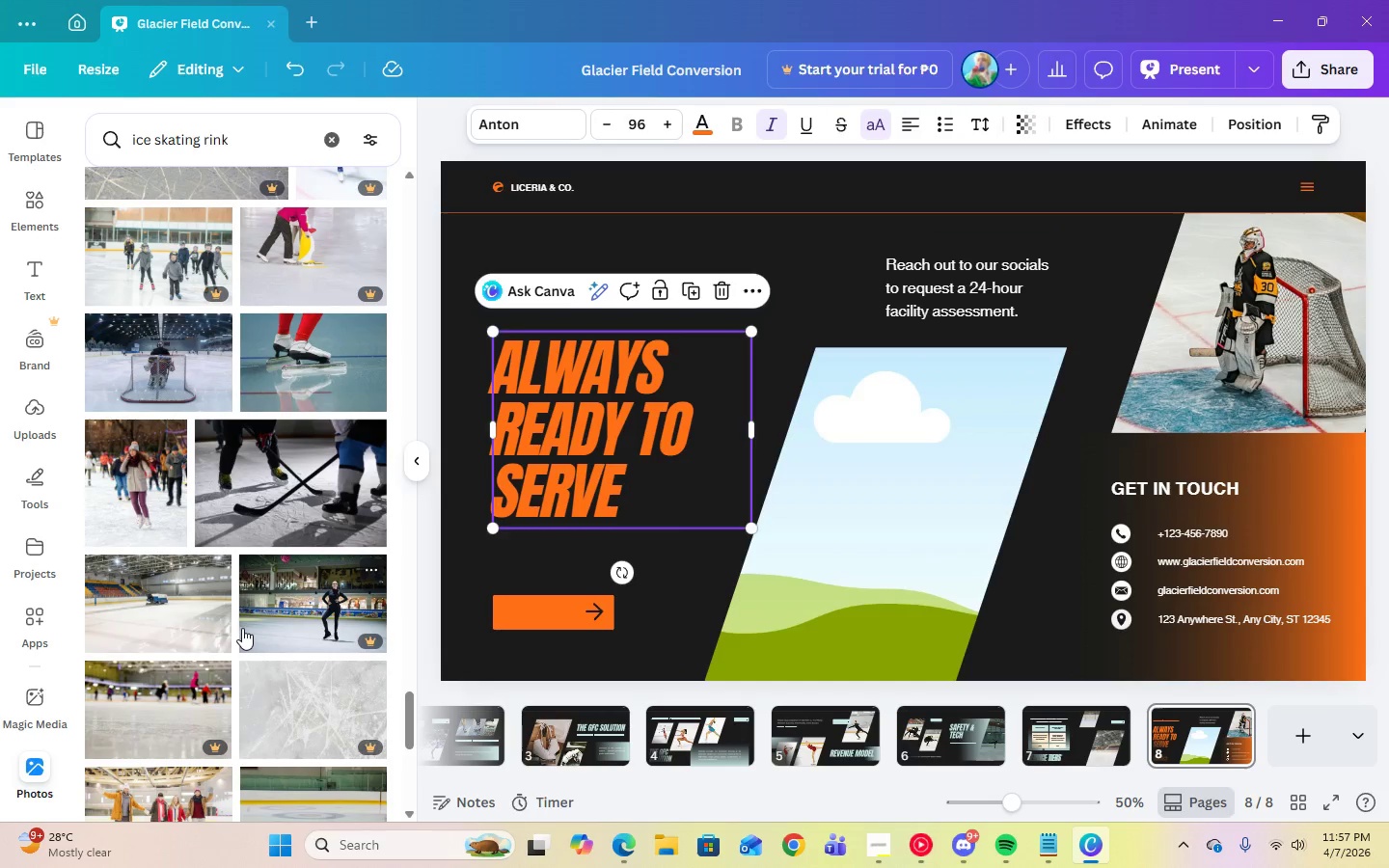 
left_click([152, 631])
 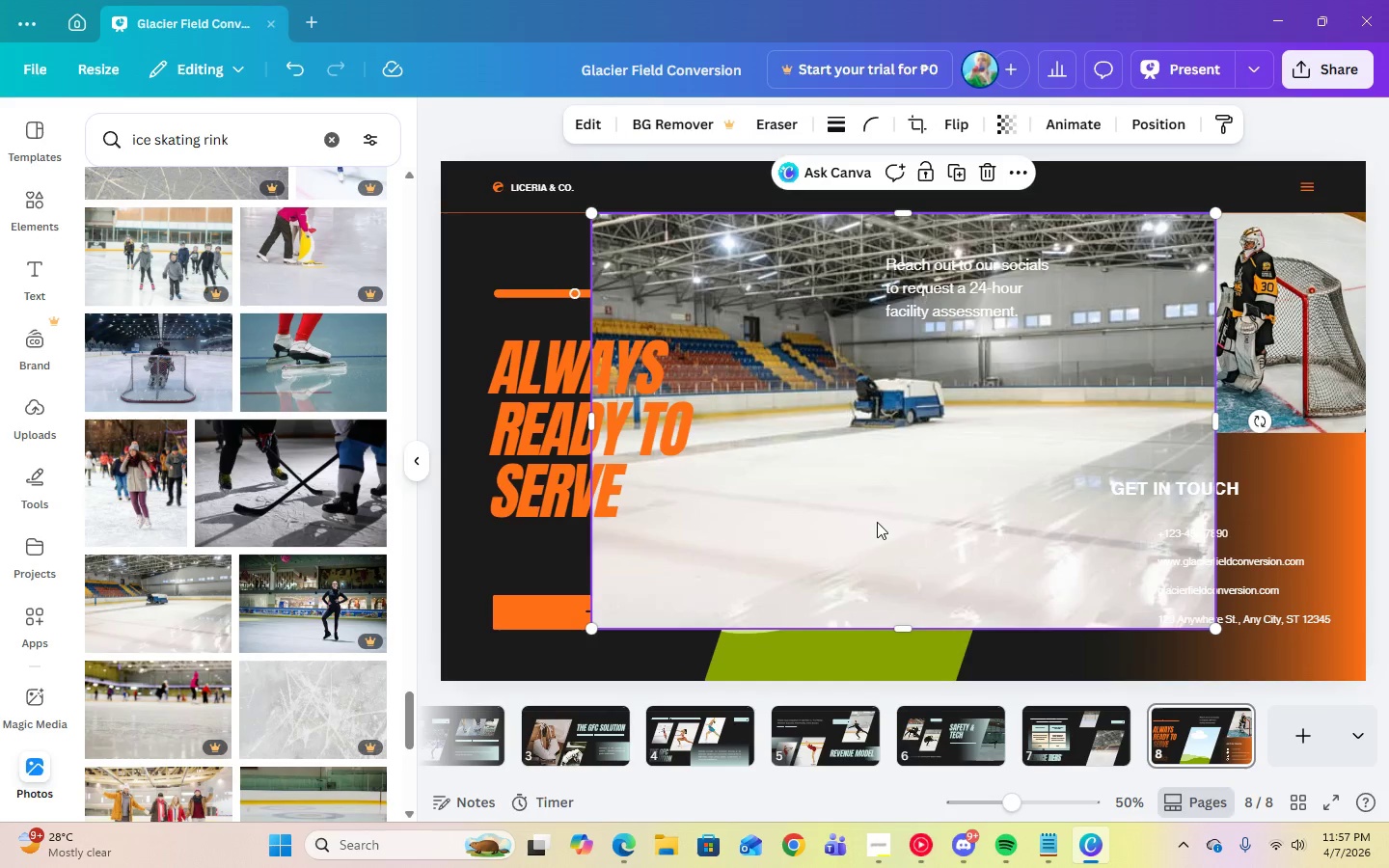 
left_click_drag(start_coordinate=[877, 522], to_coordinate=[887, 549])
 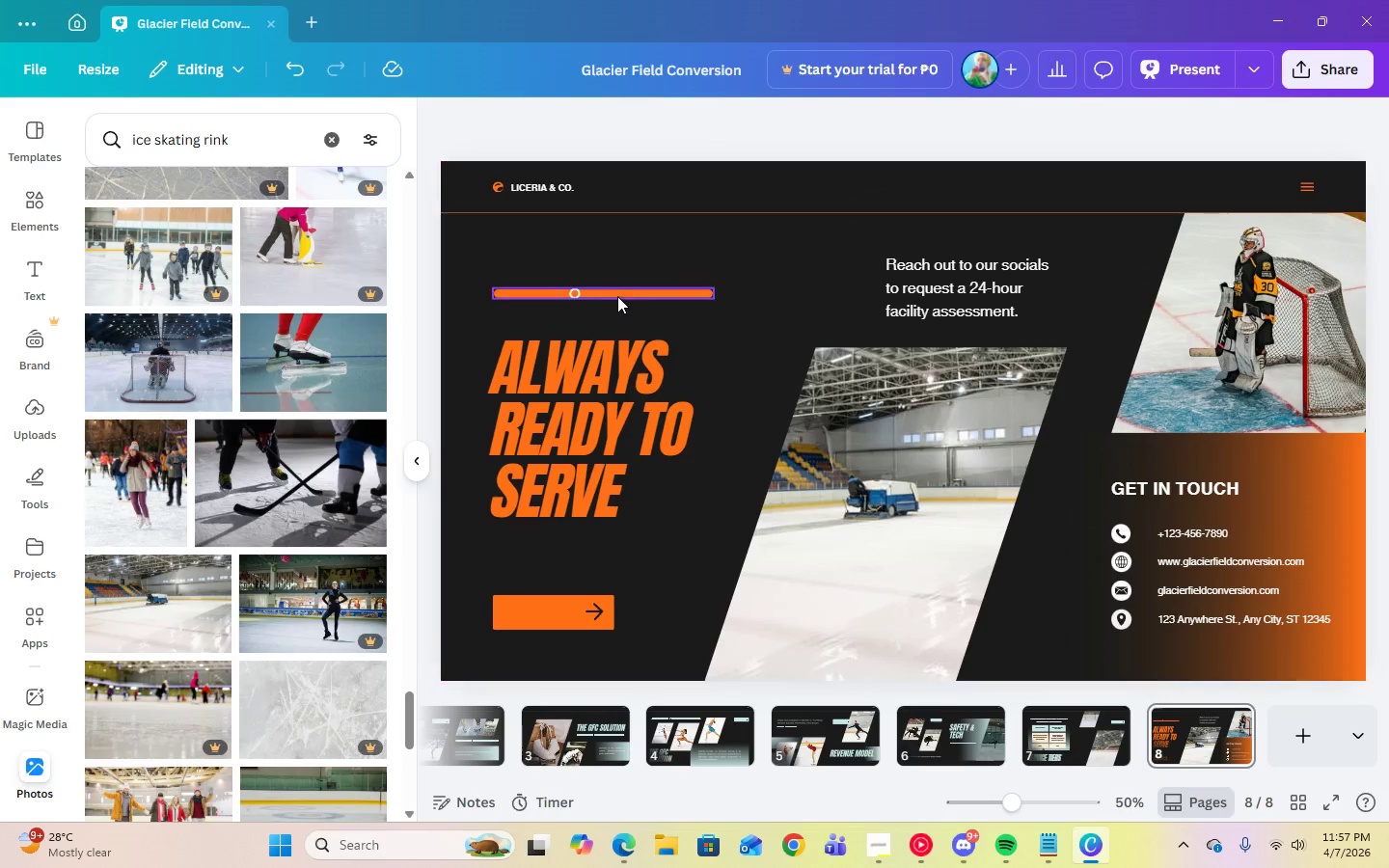 
left_click([539, 189])
 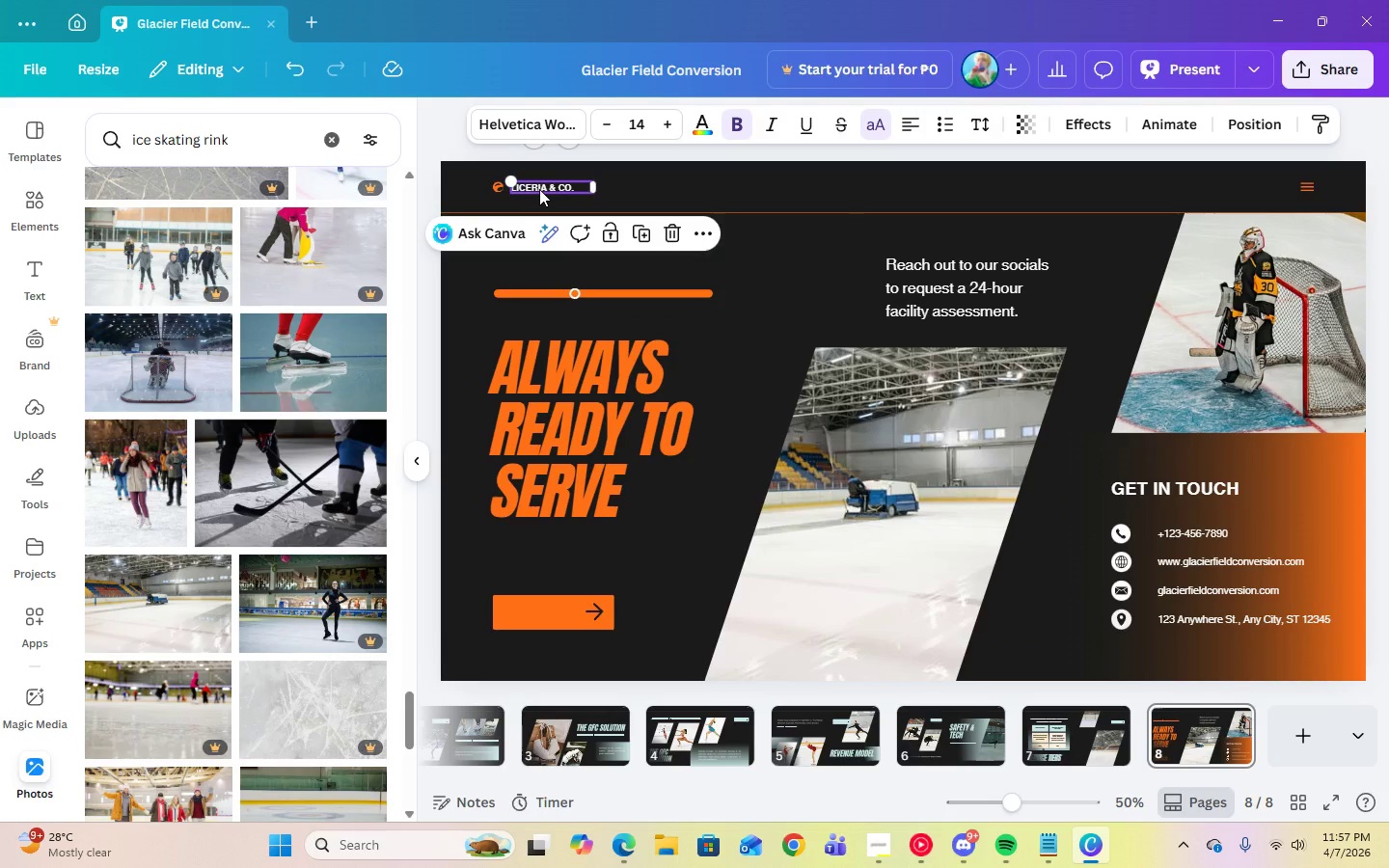 
key(Delete)
 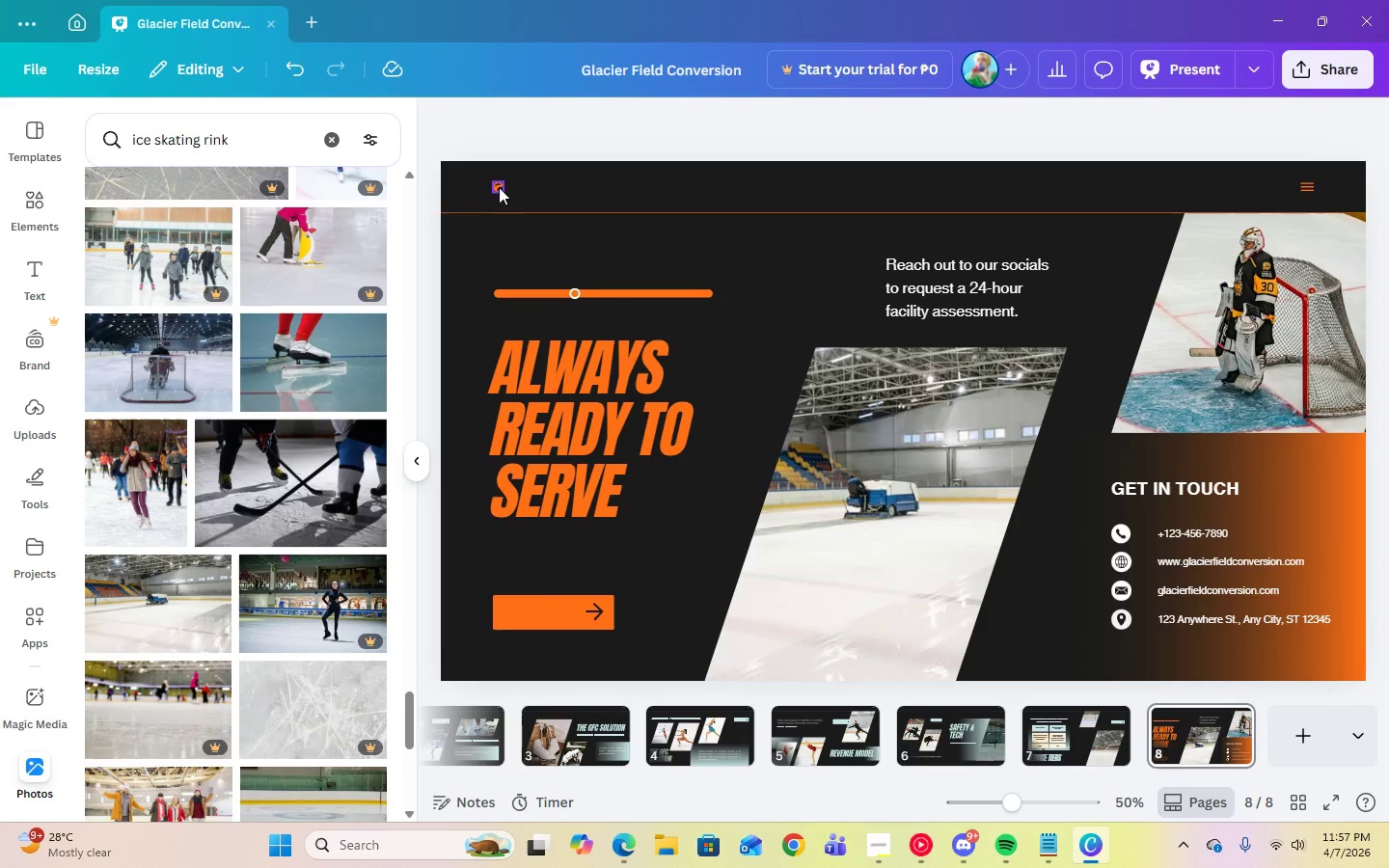 
left_click([497, 187])
 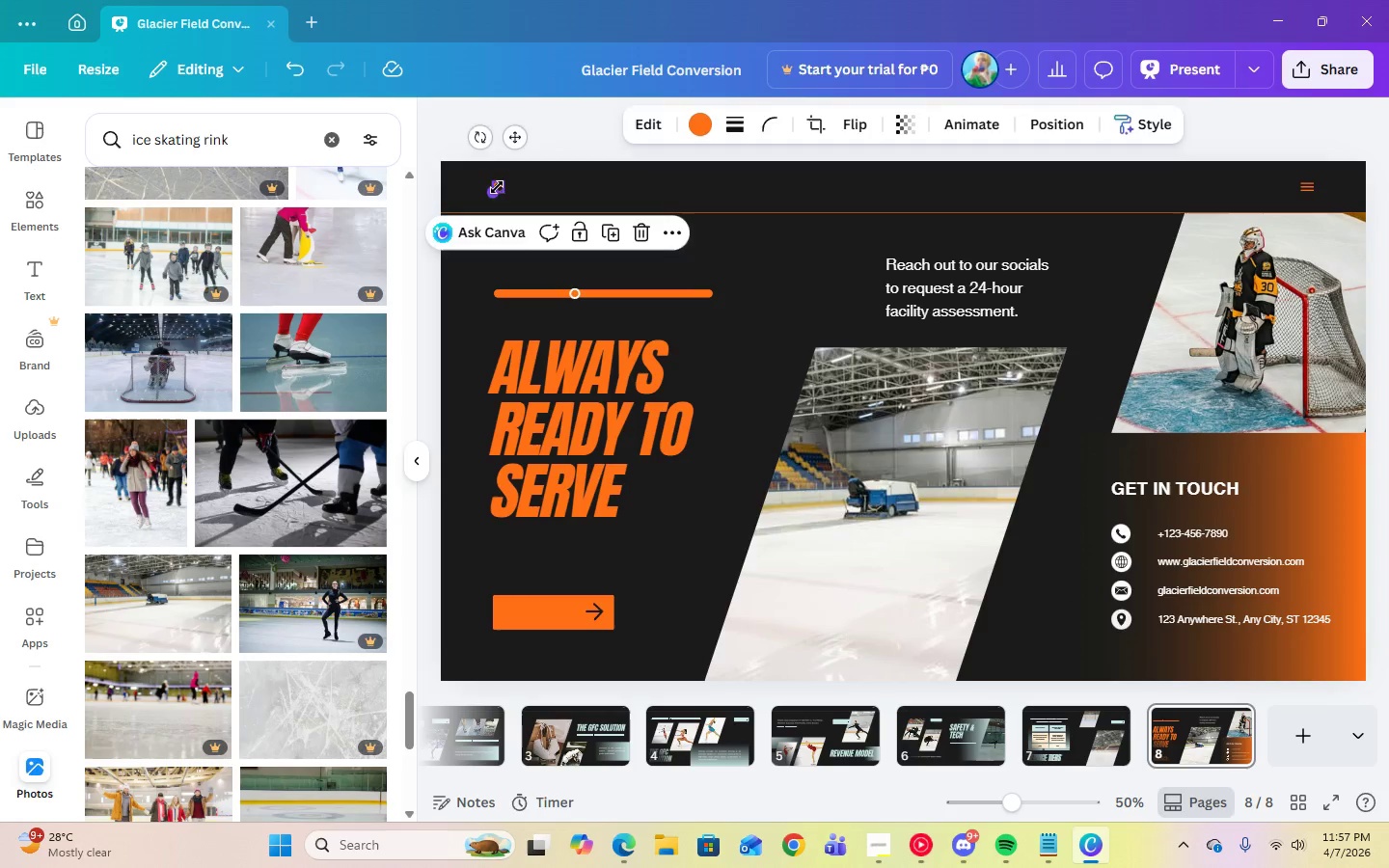 
key(Delete)
 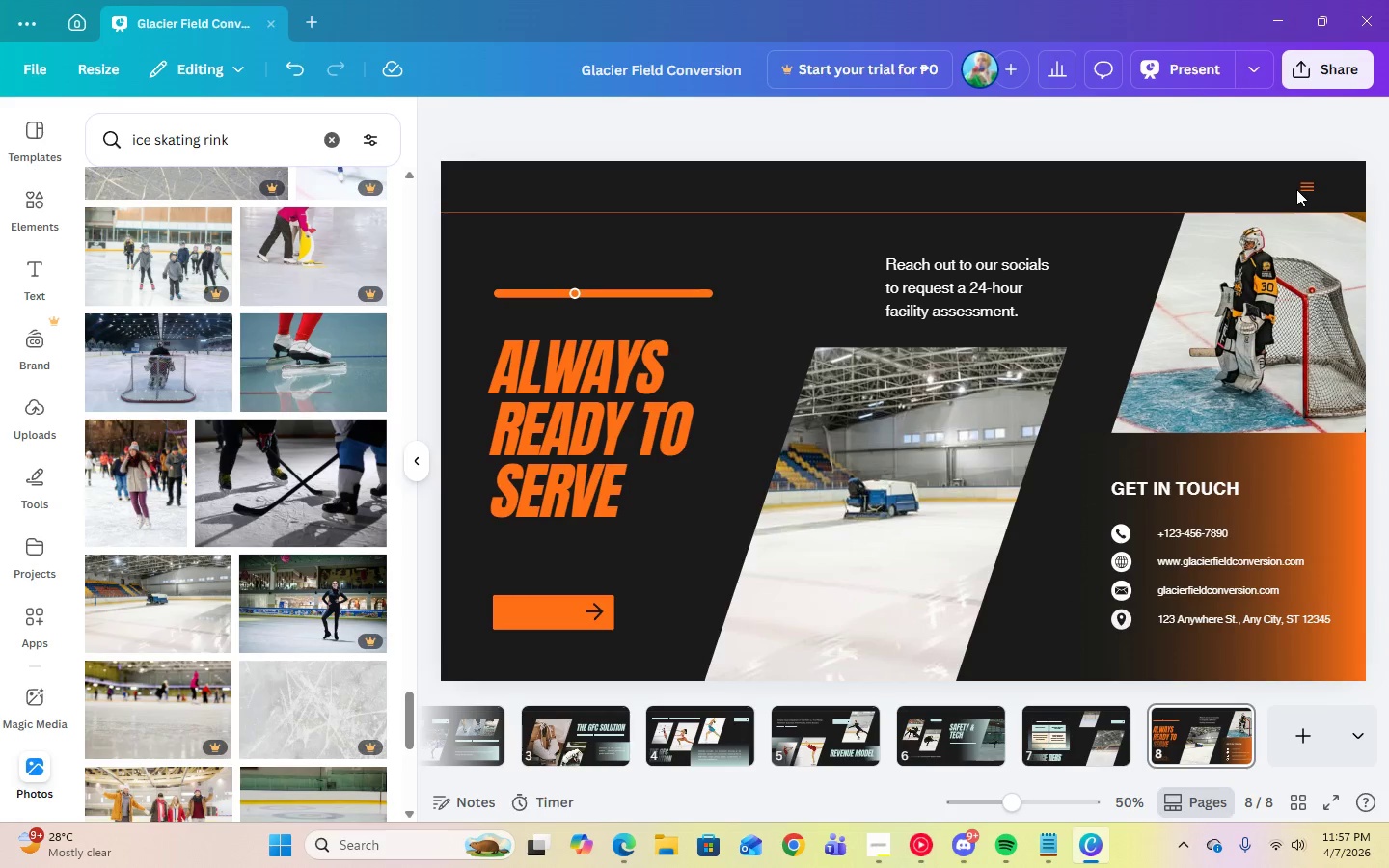 
left_click([1300, 189])
 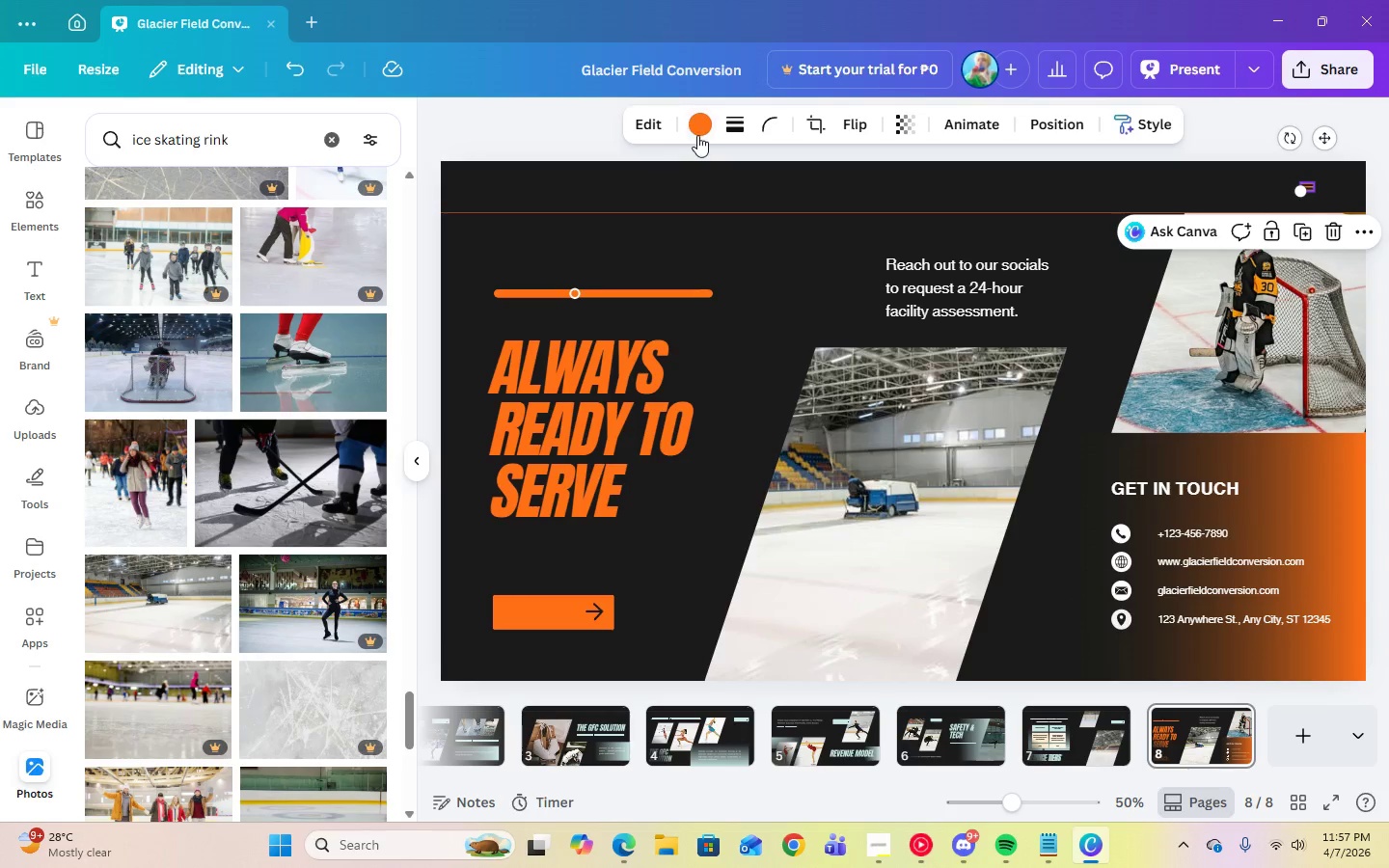 
left_click([698, 135])
 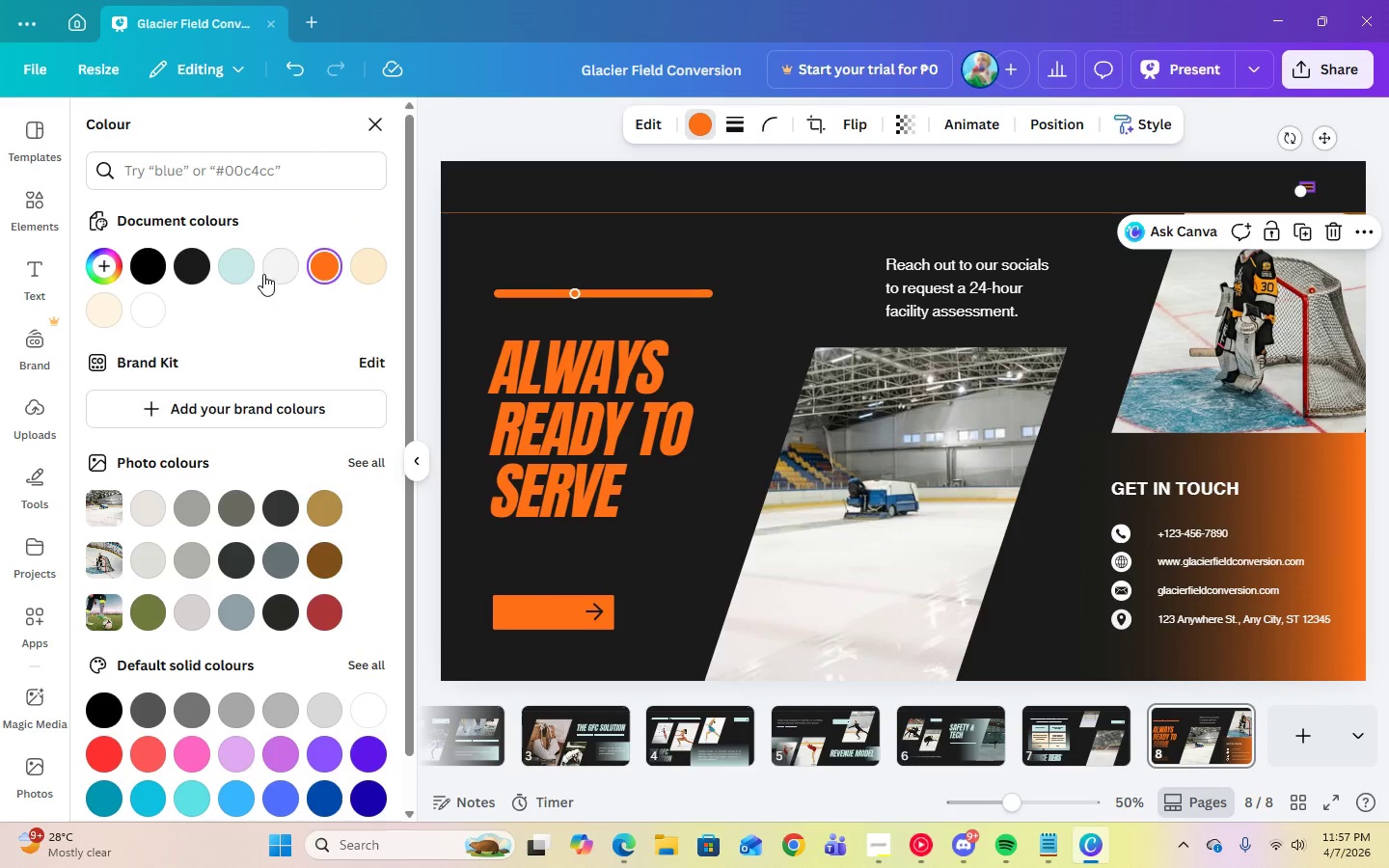 
left_click([244, 265])
 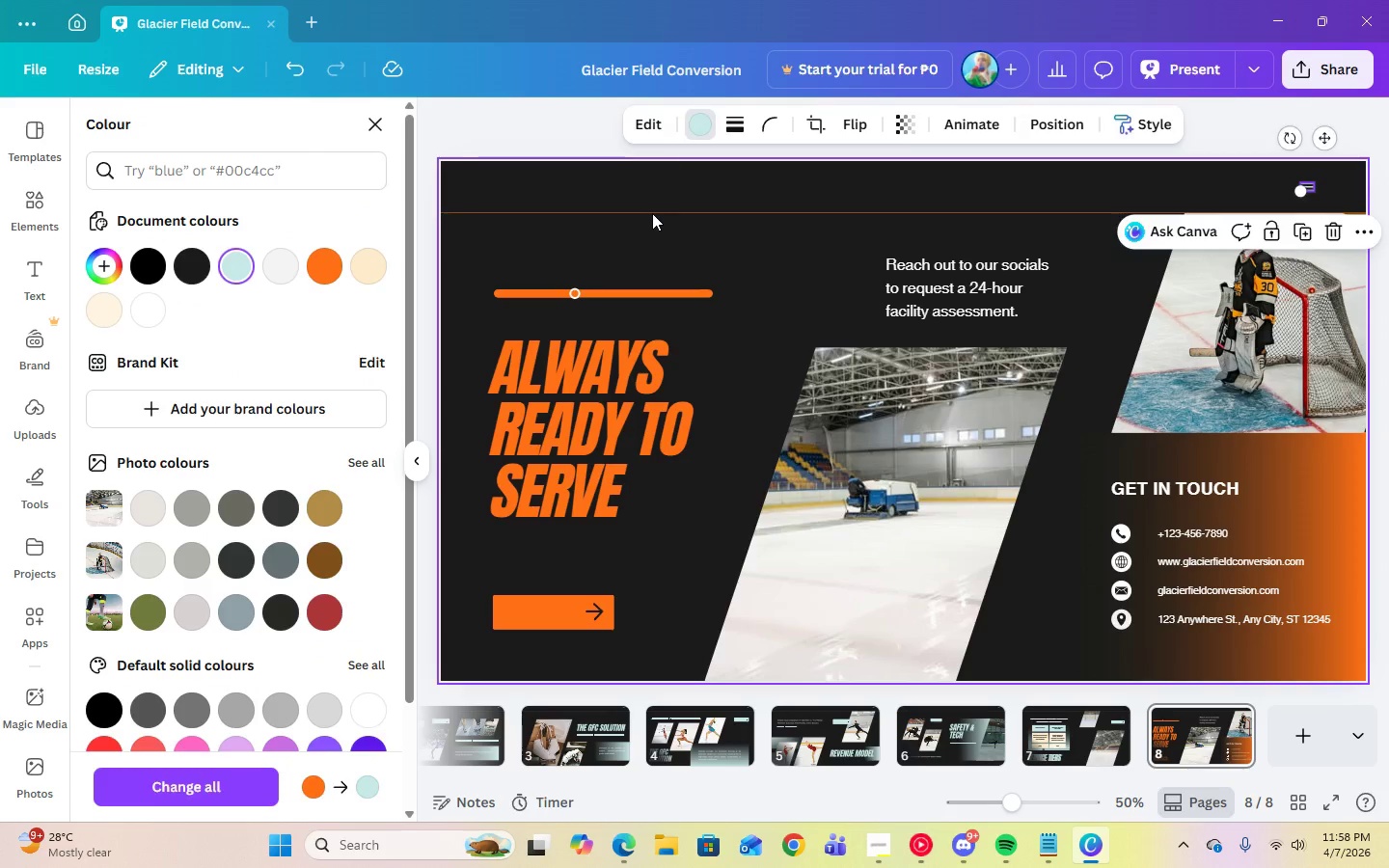 
double_click([652, 206])
 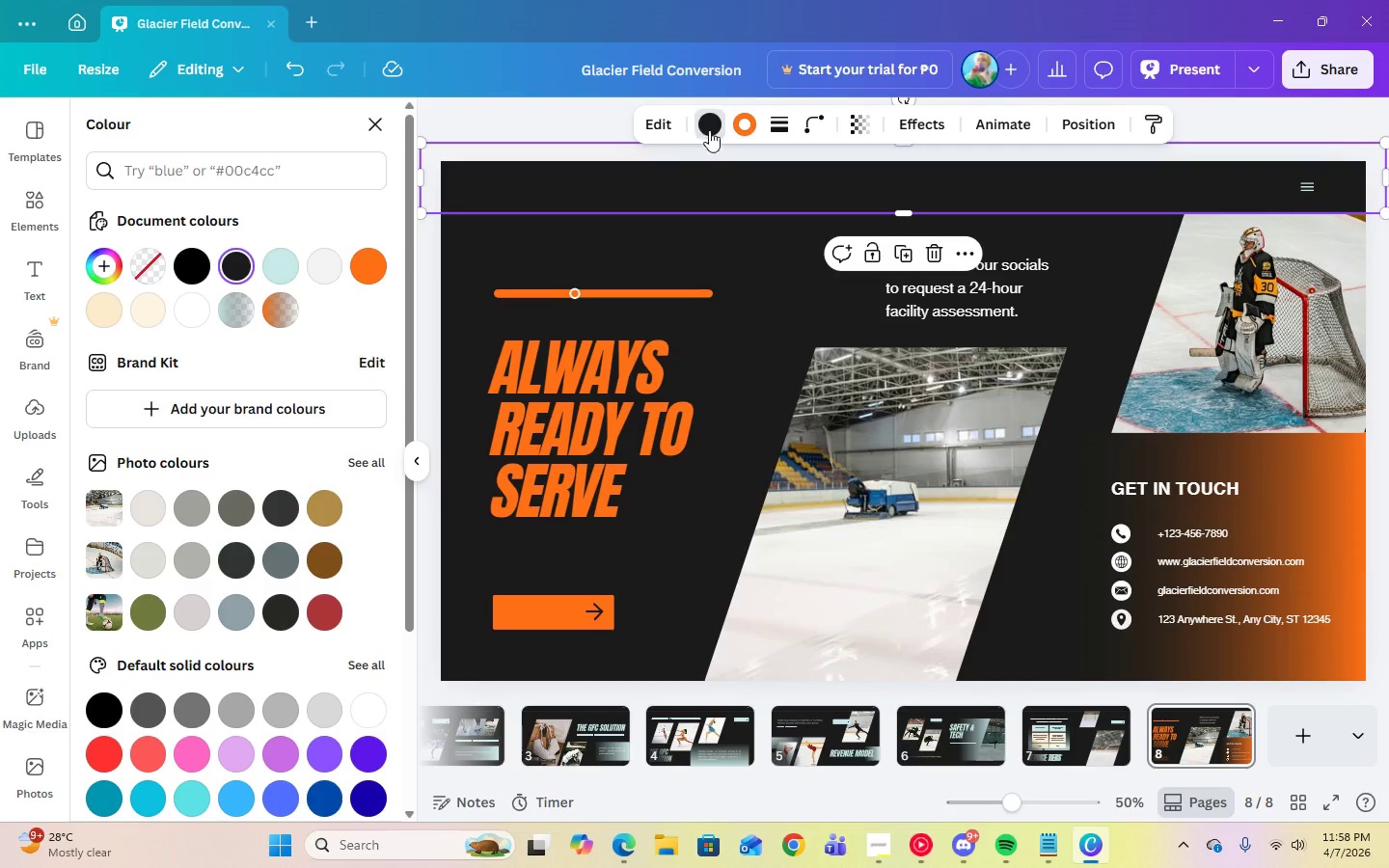 
left_click([753, 116])
 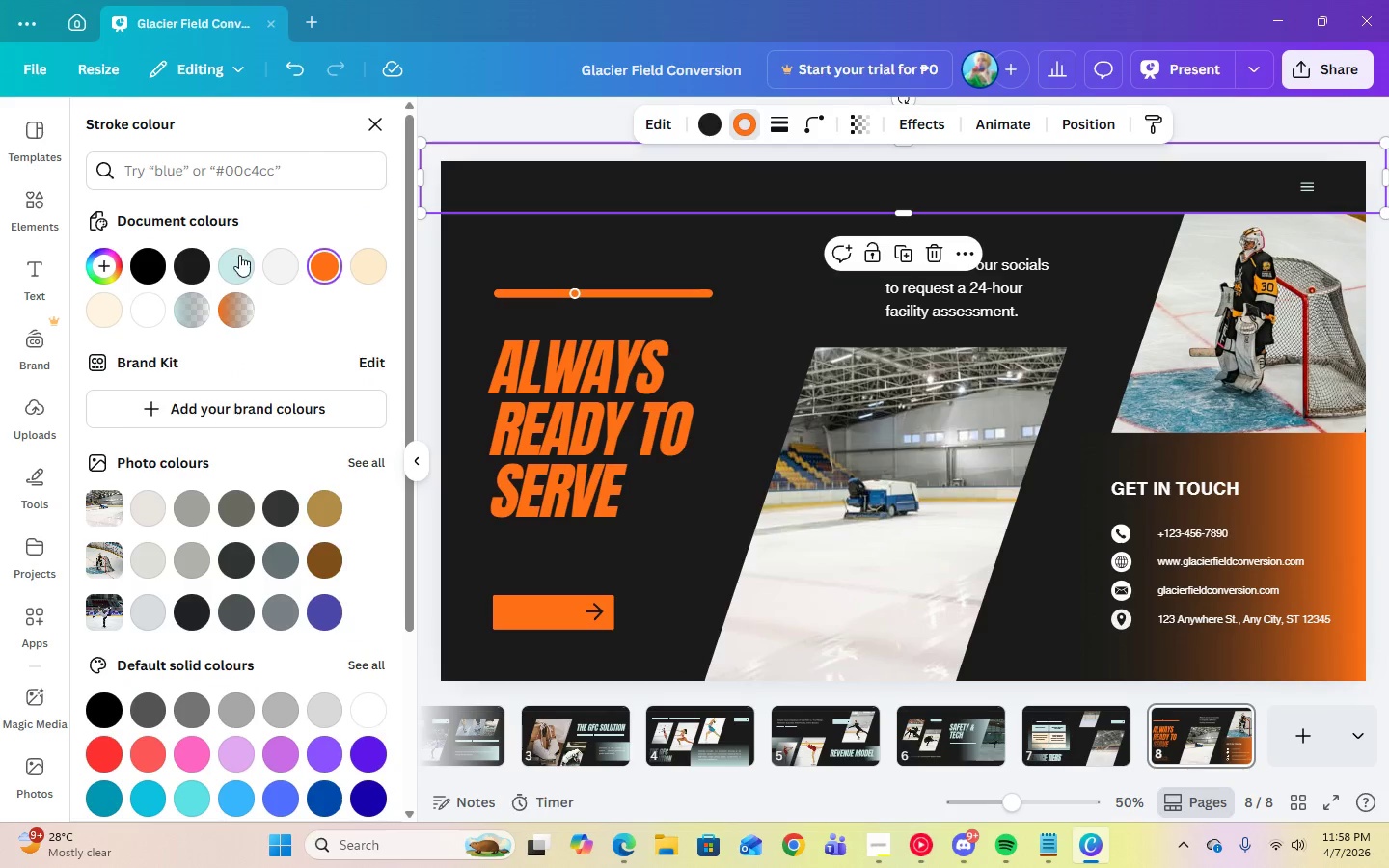 
left_click([242, 263])
 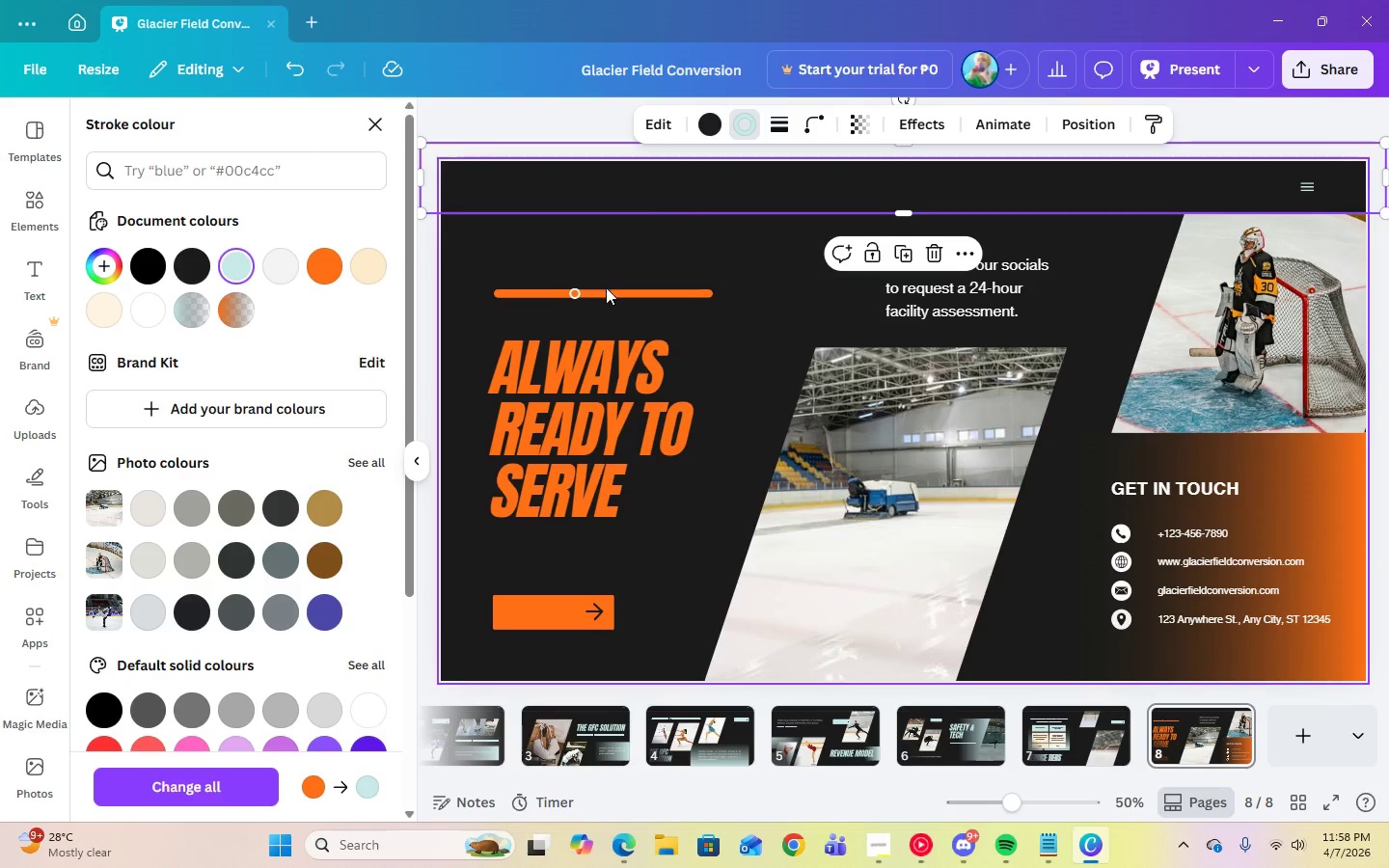 
left_click([609, 290])
 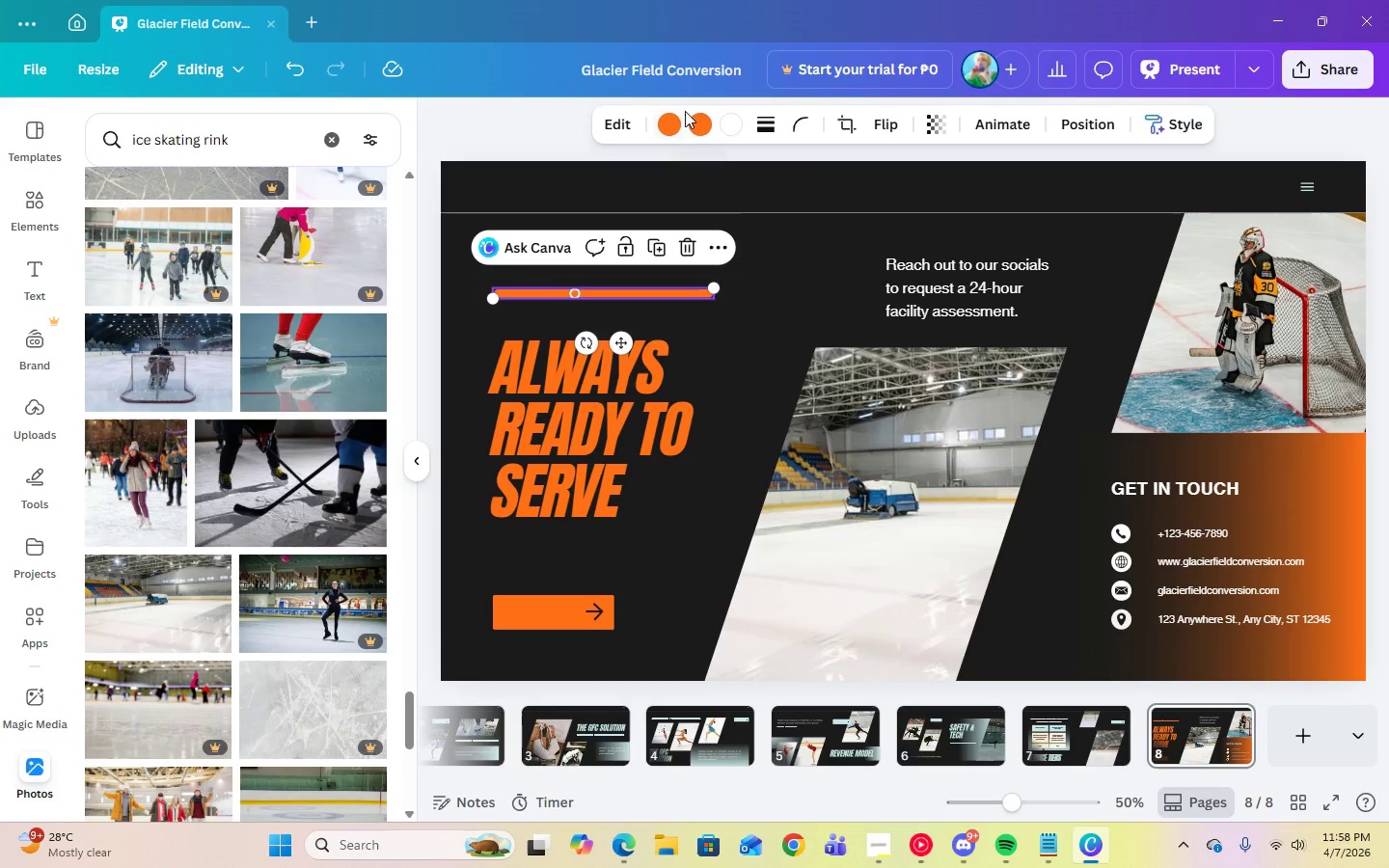 
left_click([676, 122])
 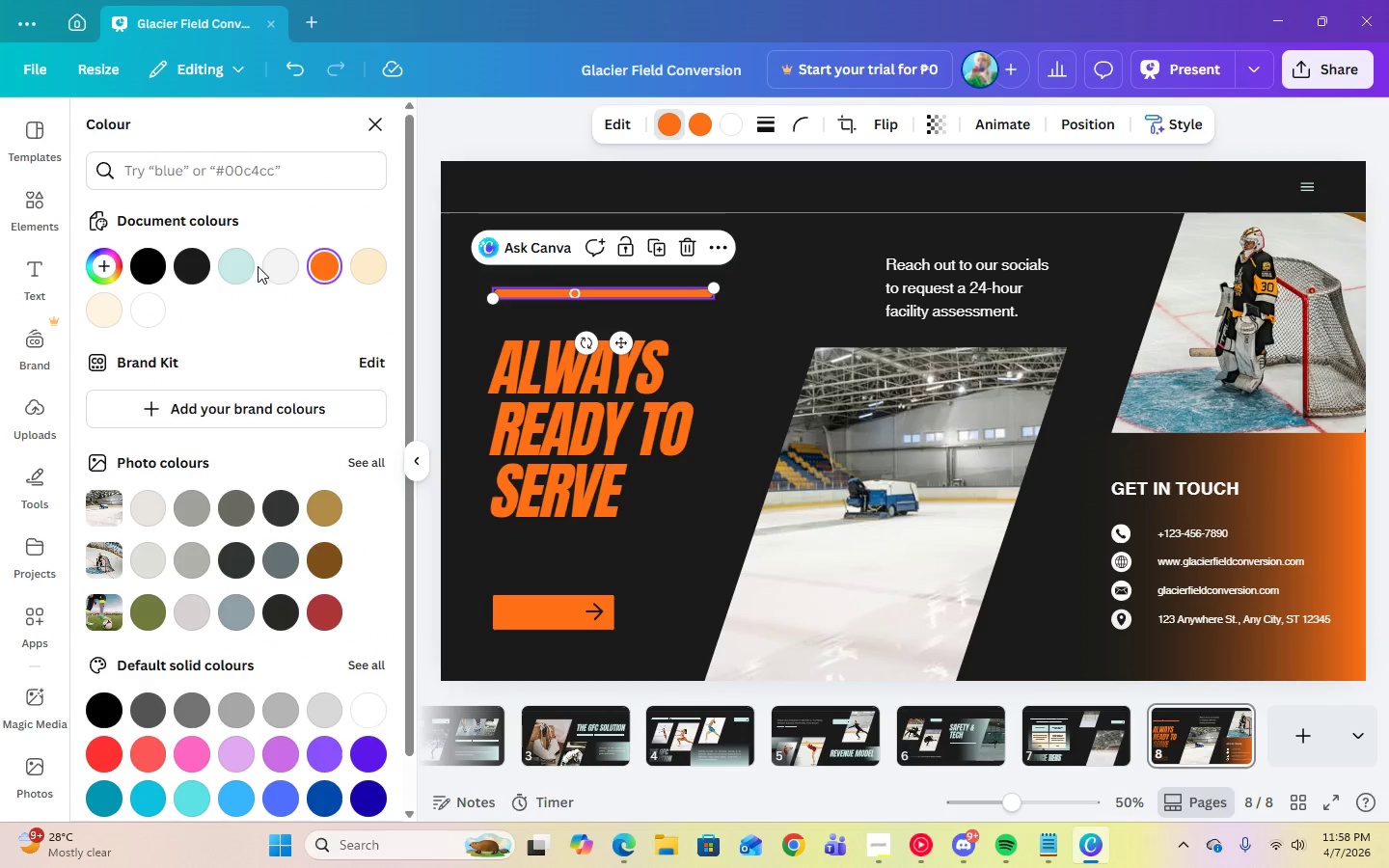 
left_click([226, 263])
 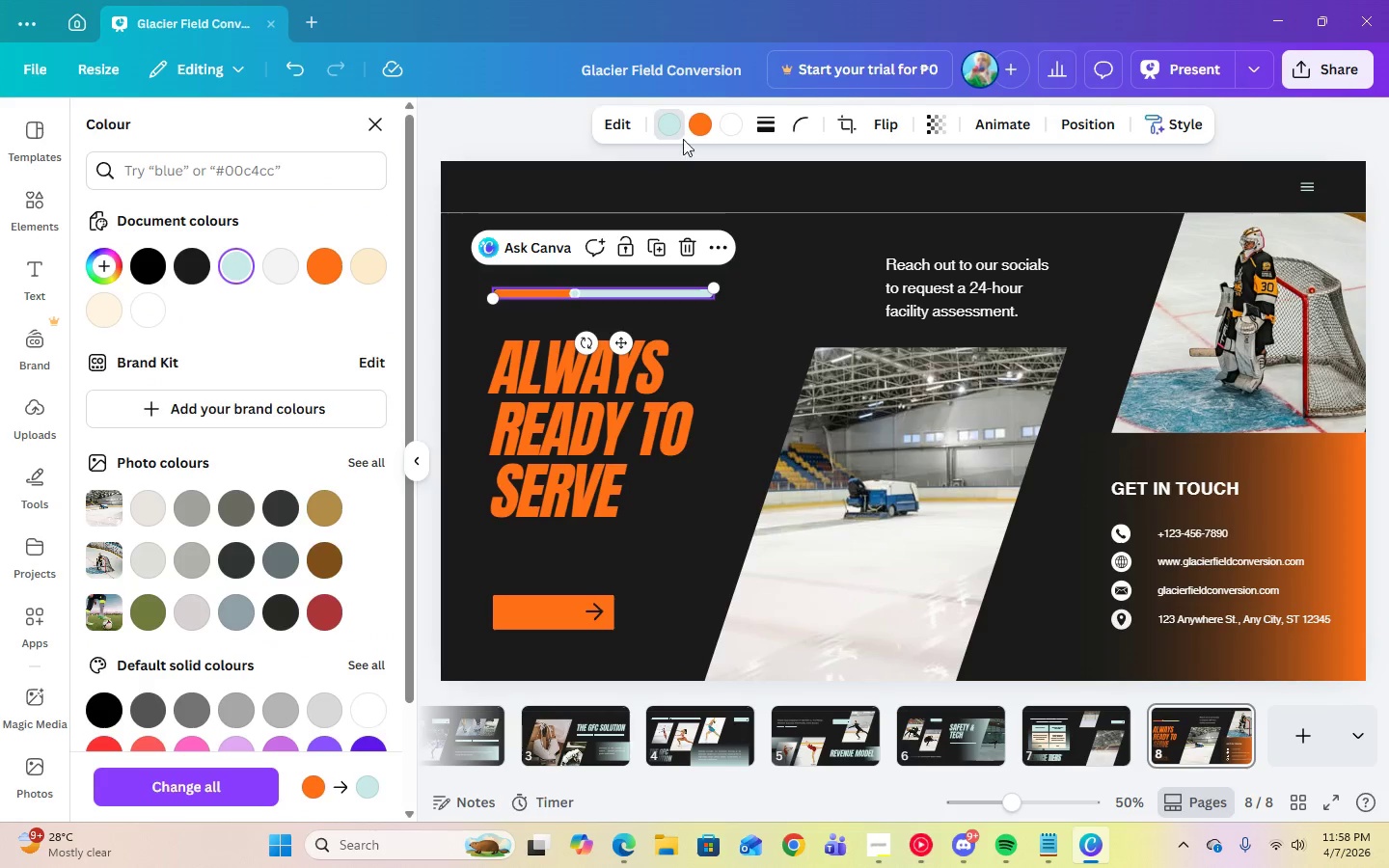 
left_click([699, 129])
 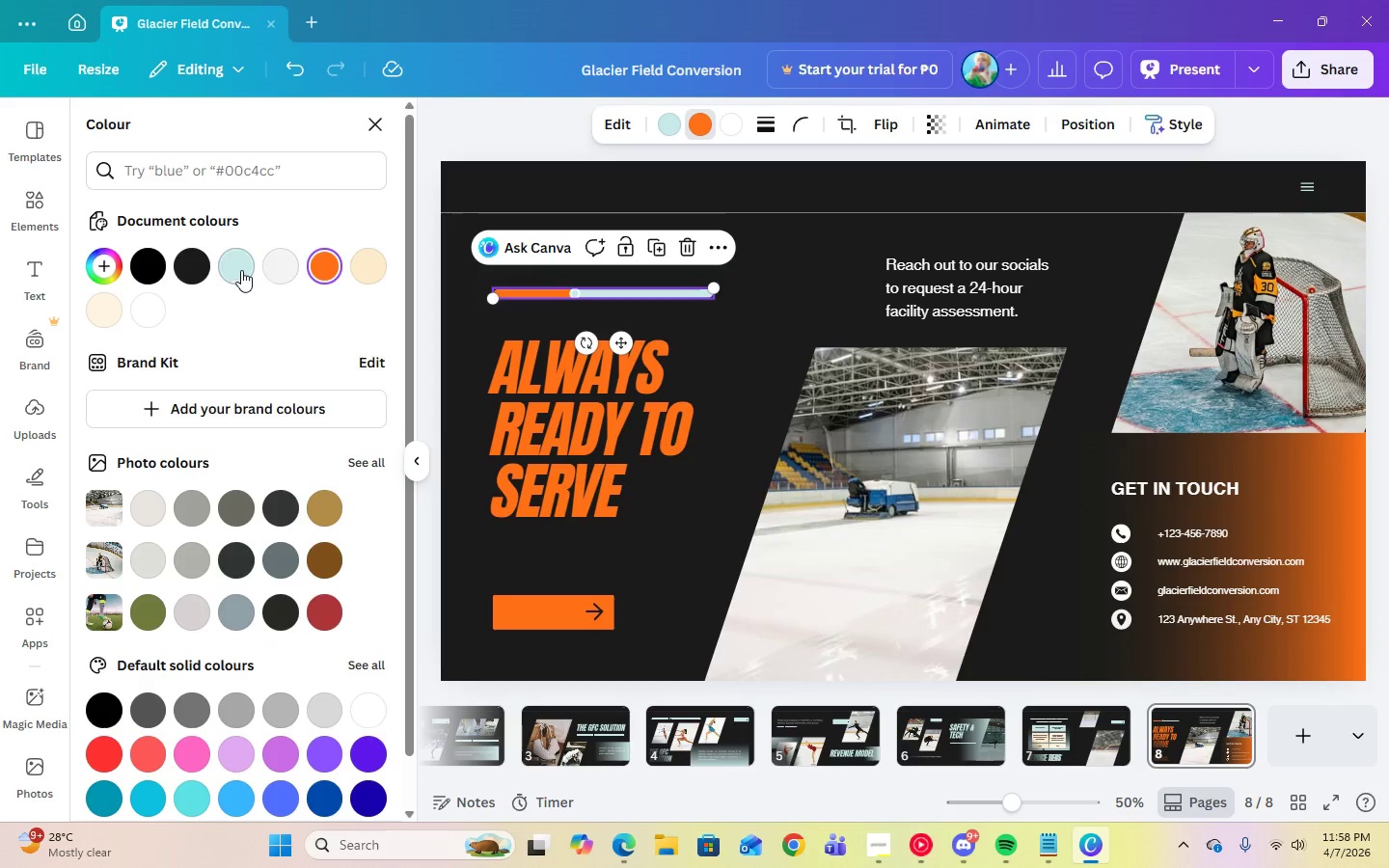 
left_click([241, 270])
 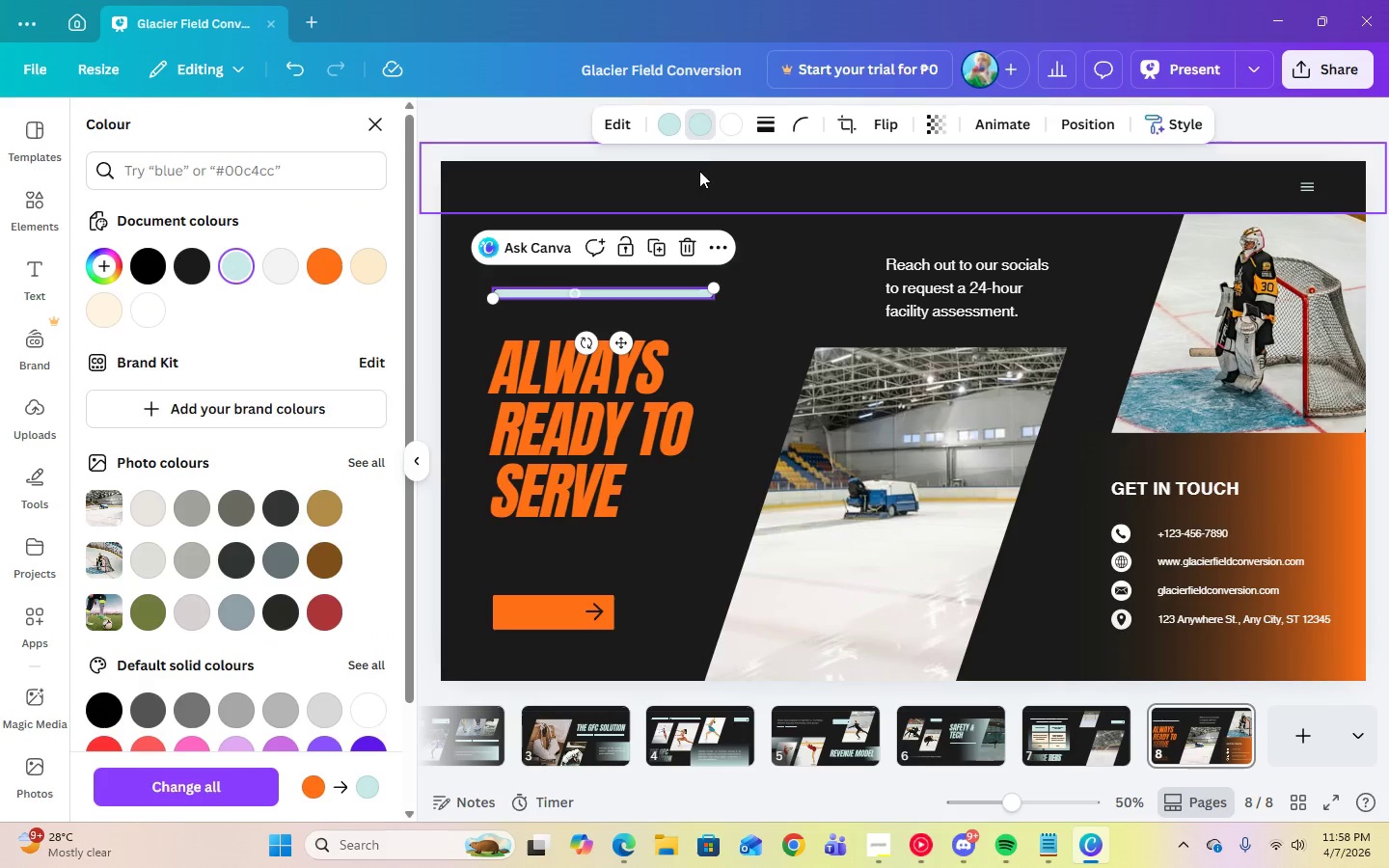 
left_click([722, 132])
 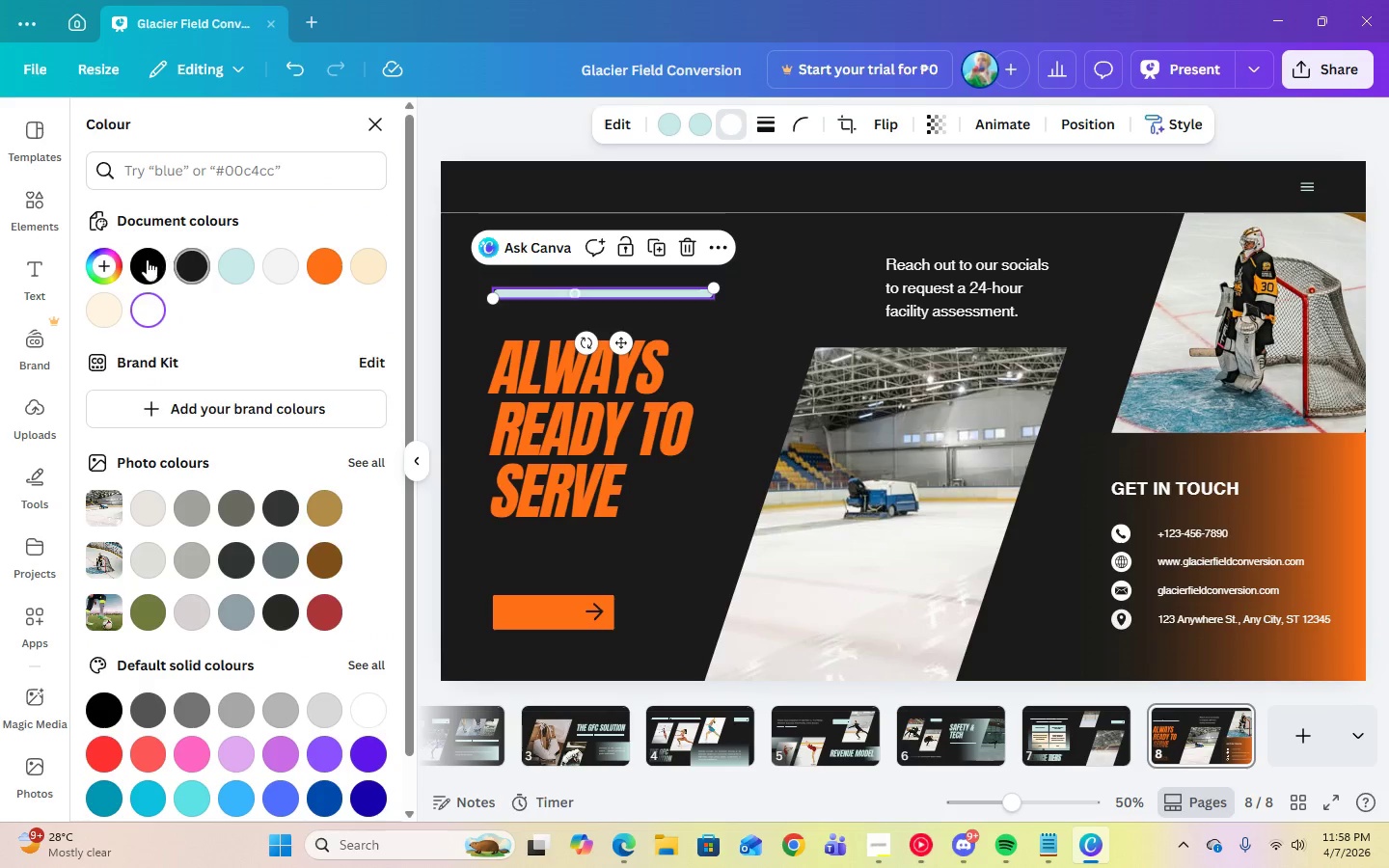 
left_click([148, 259])
 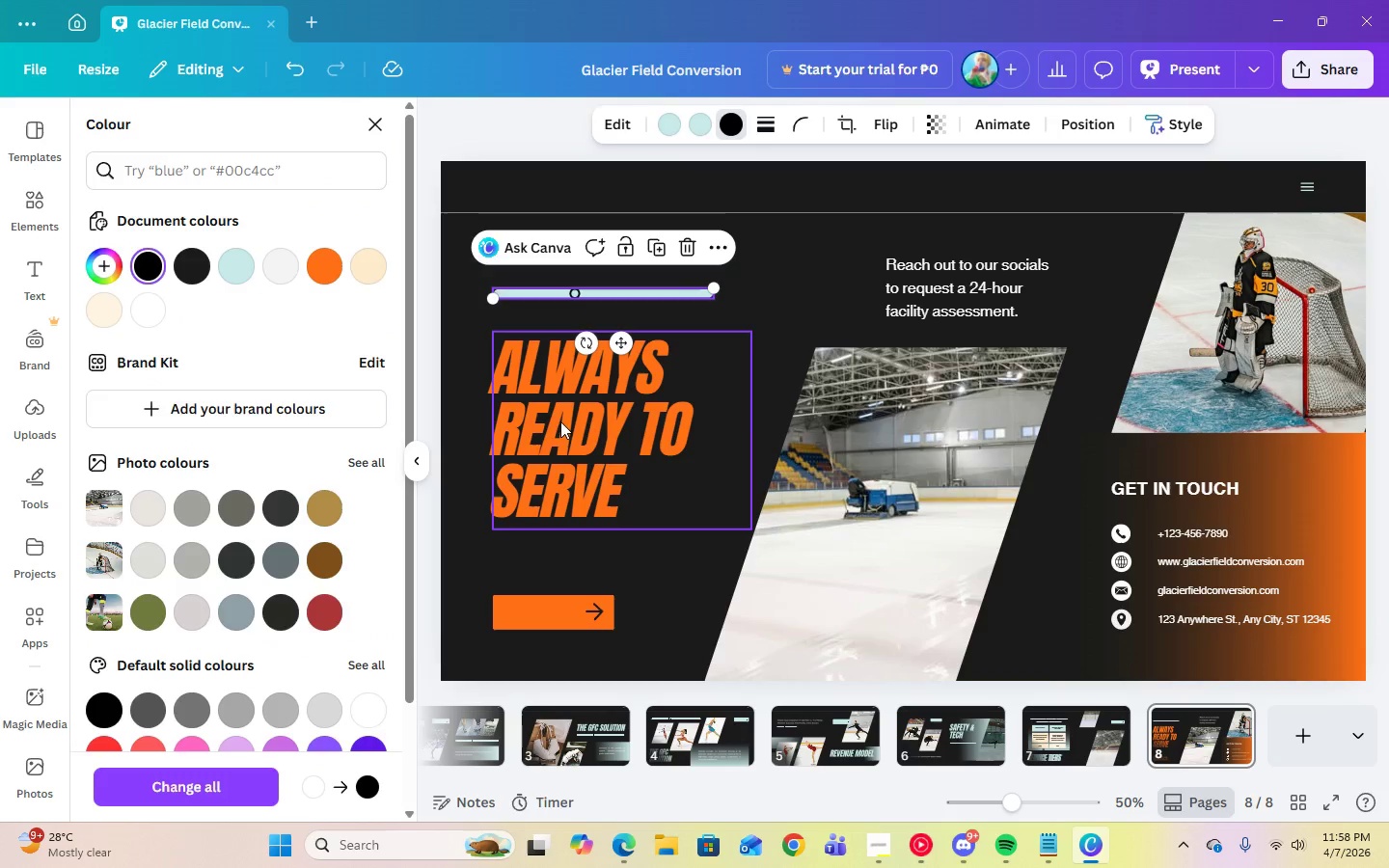 
left_click([572, 425])
 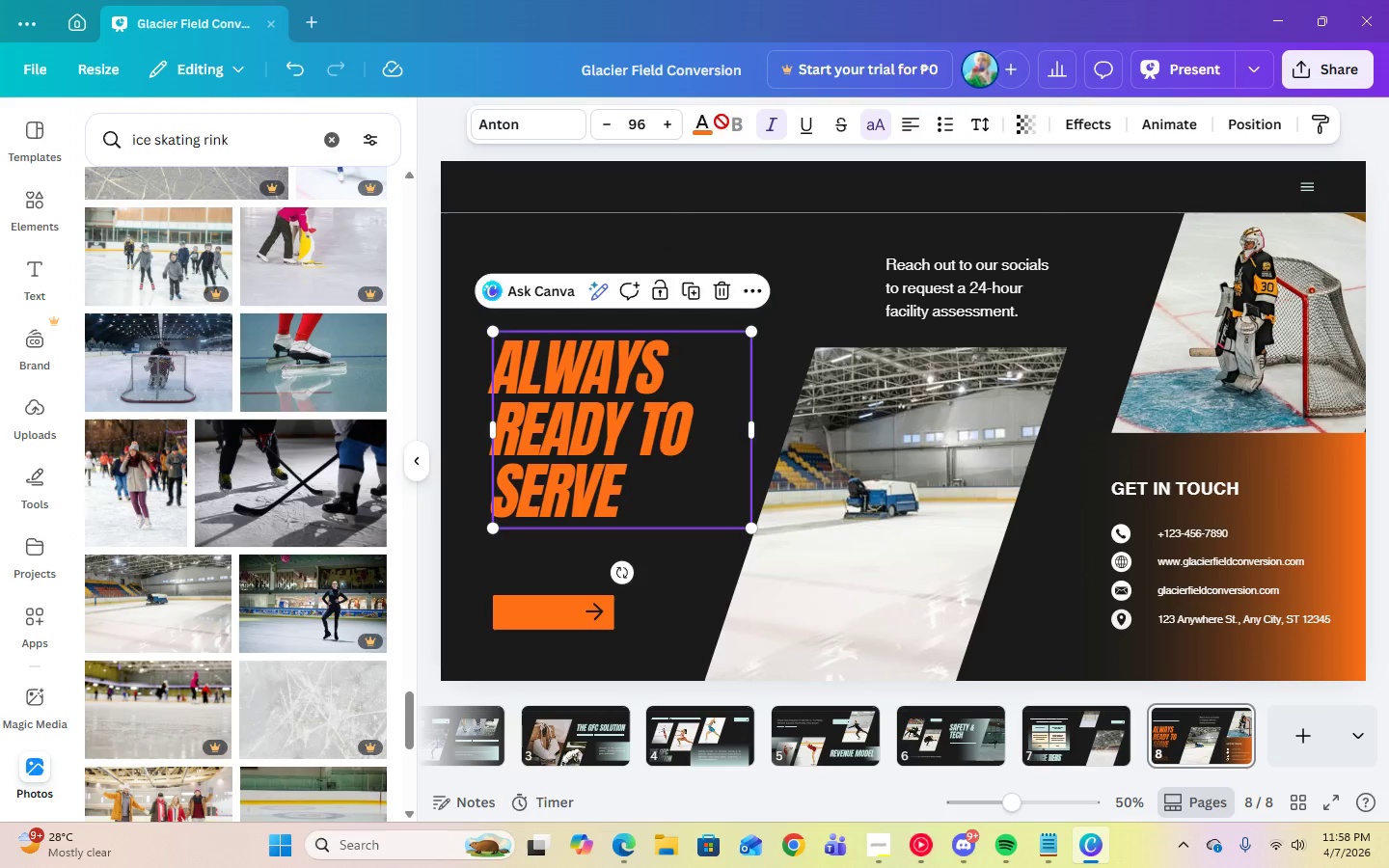 
left_click([693, 124])
 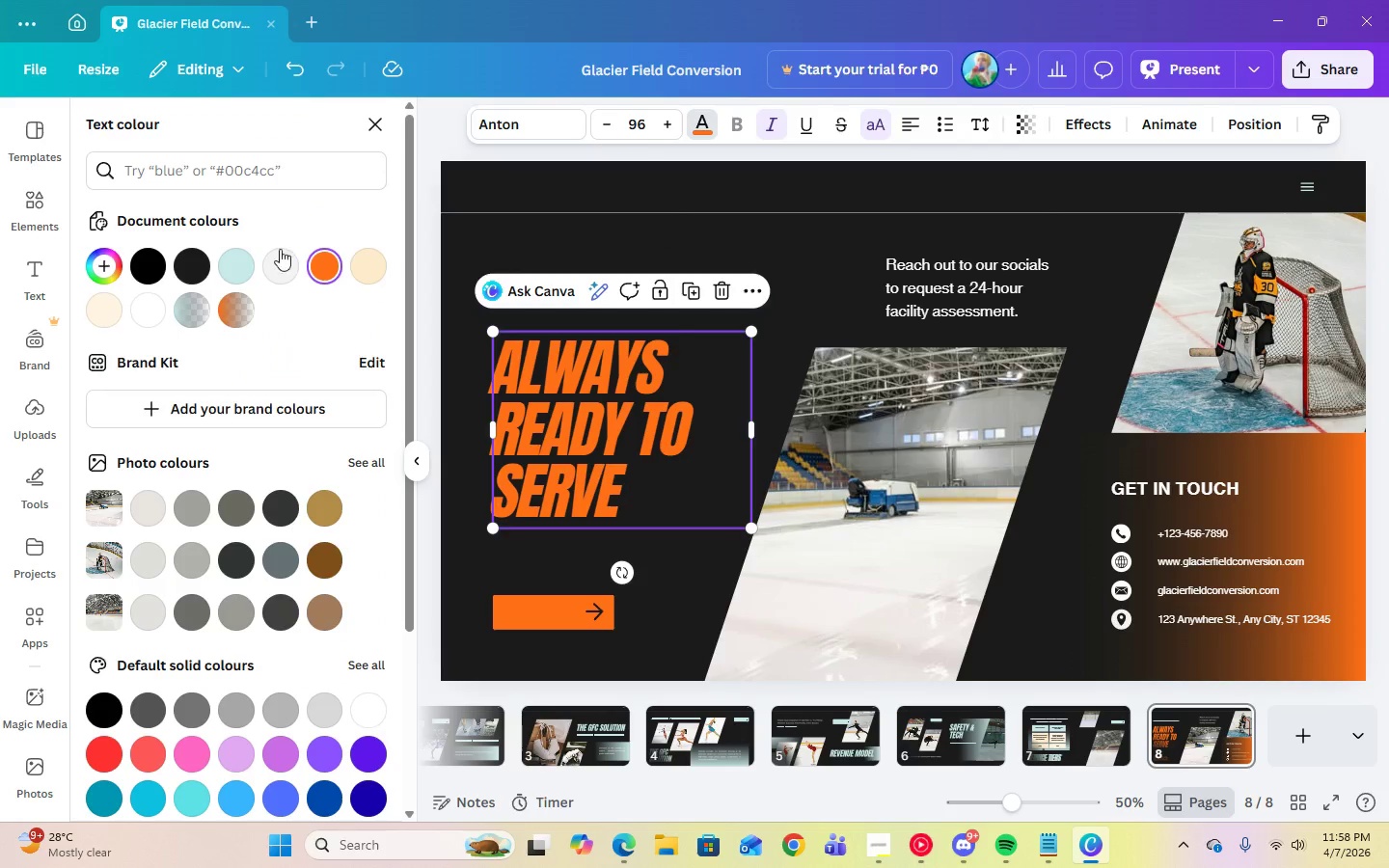 
left_click([234, 268])
 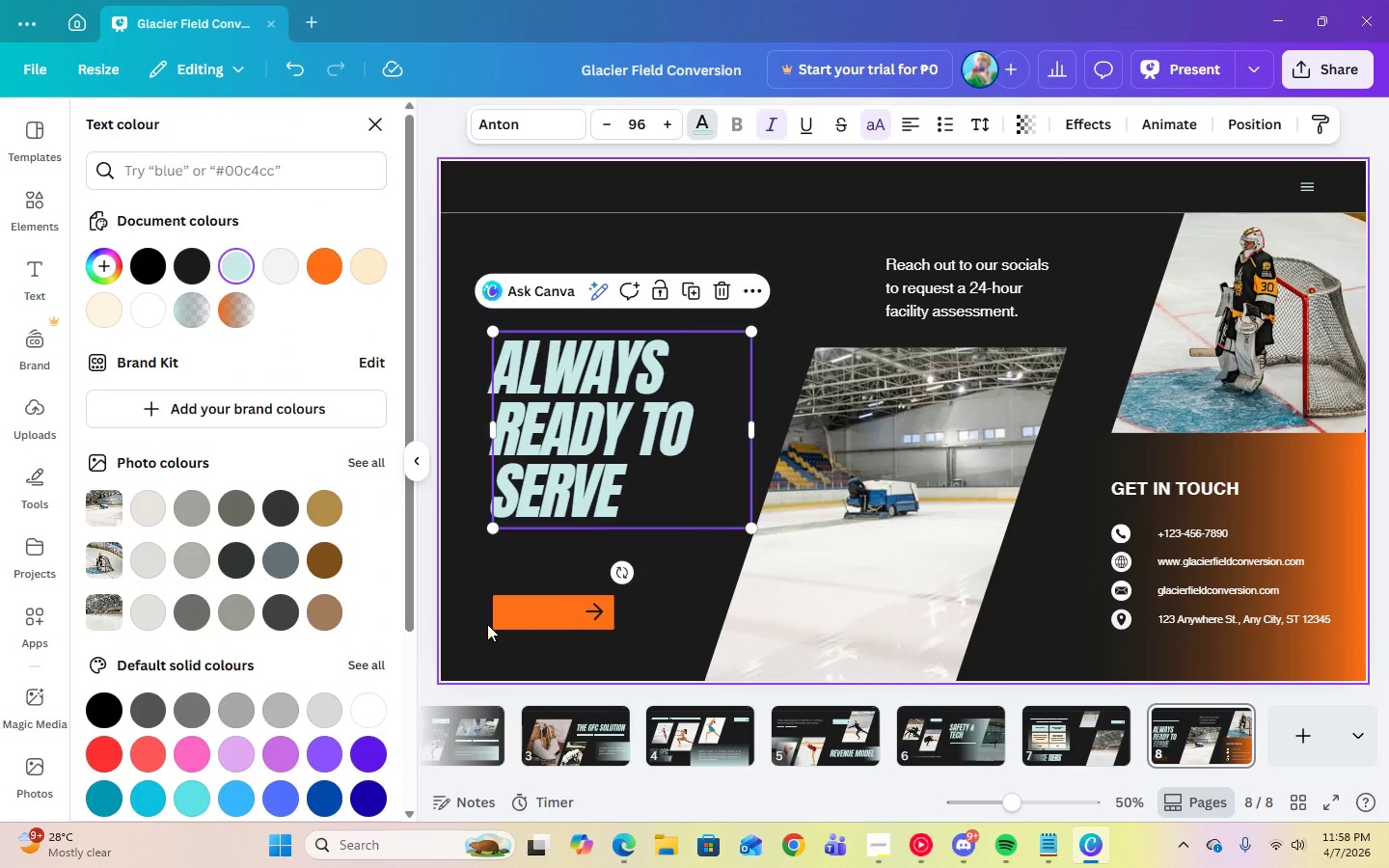 
left_click([527, 615])
 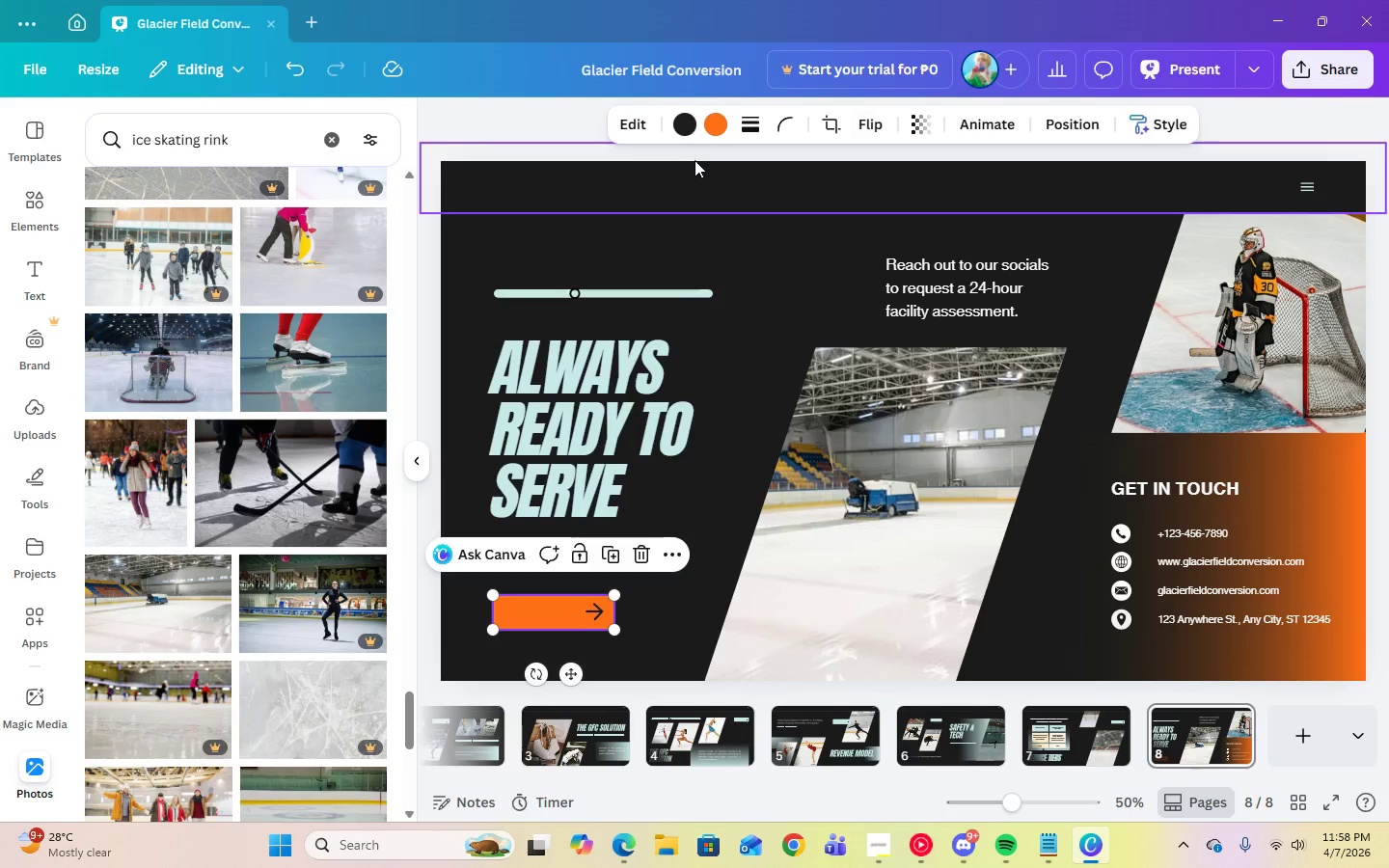 
left_click([709, 137])
 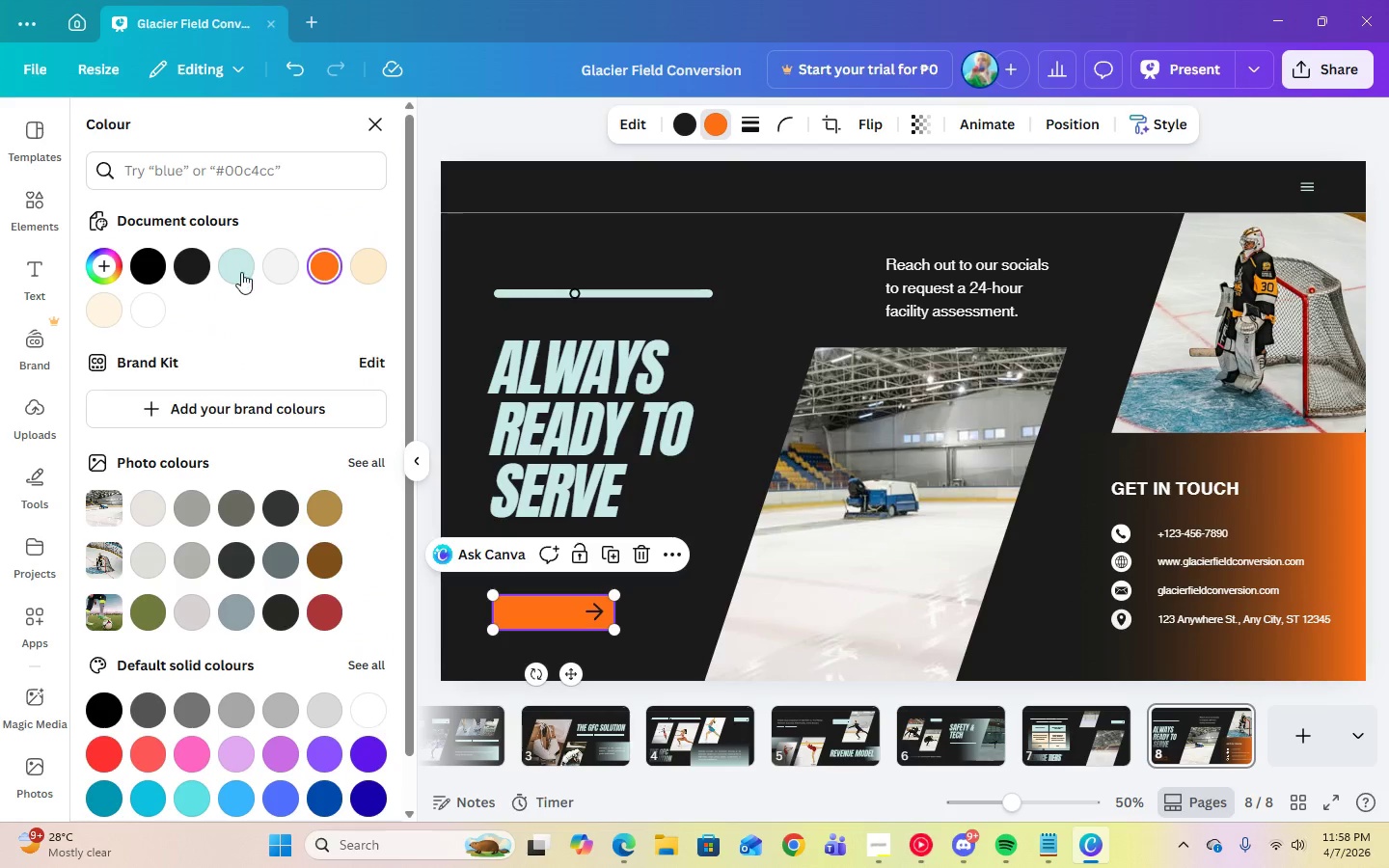 
left_click([241, 272])
 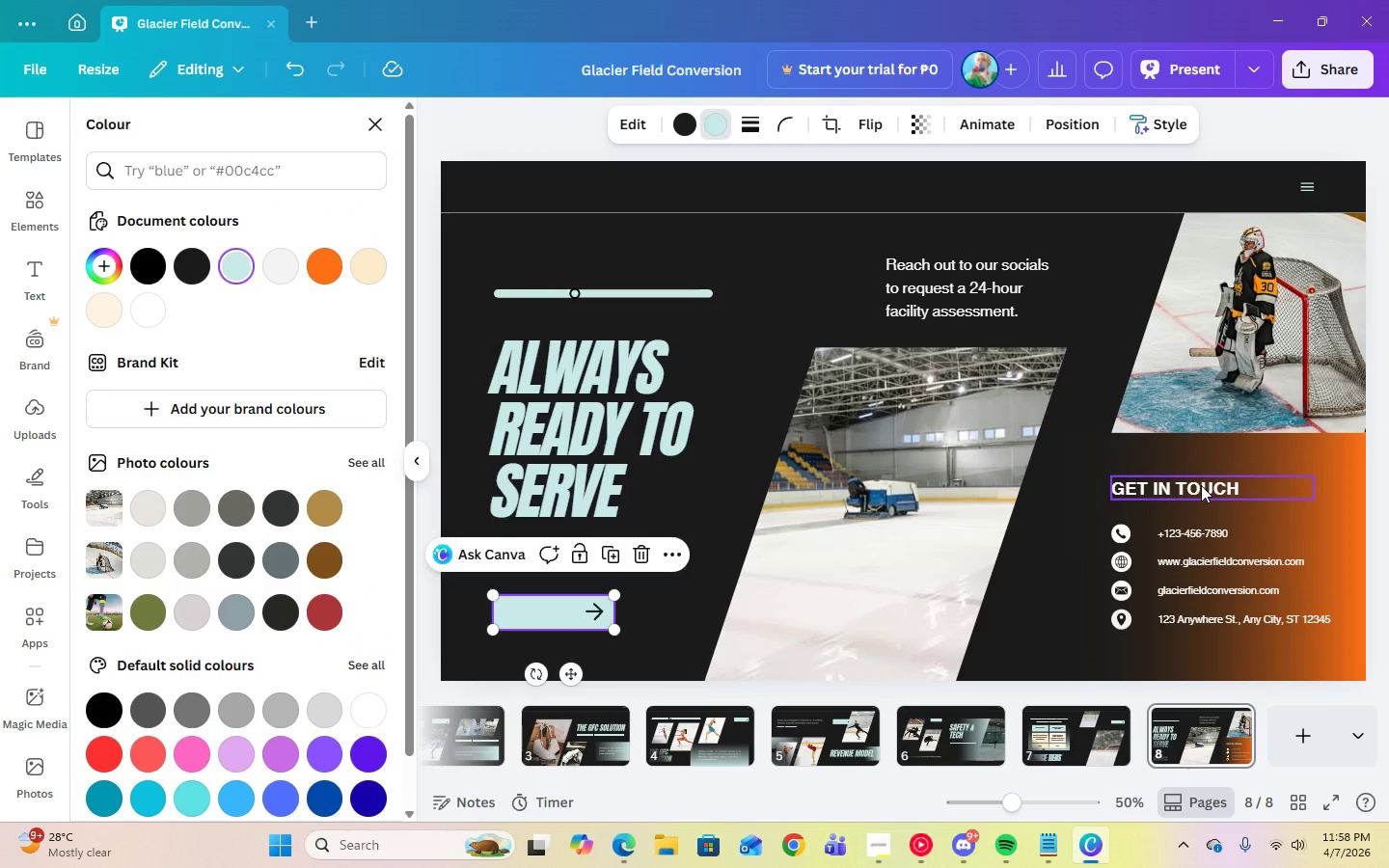 
left_click([1345, 475])
 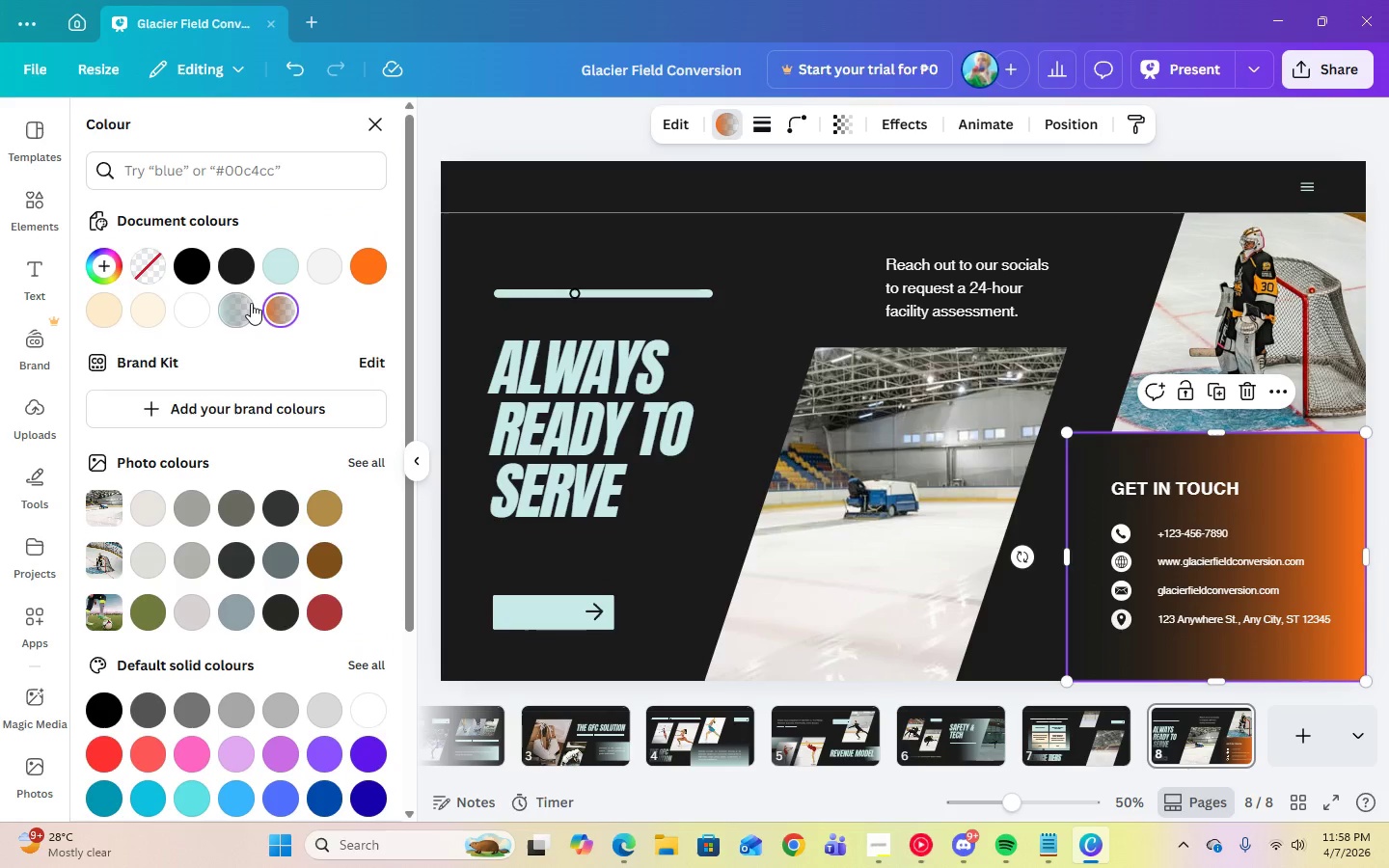 
left_click([248, 305])
 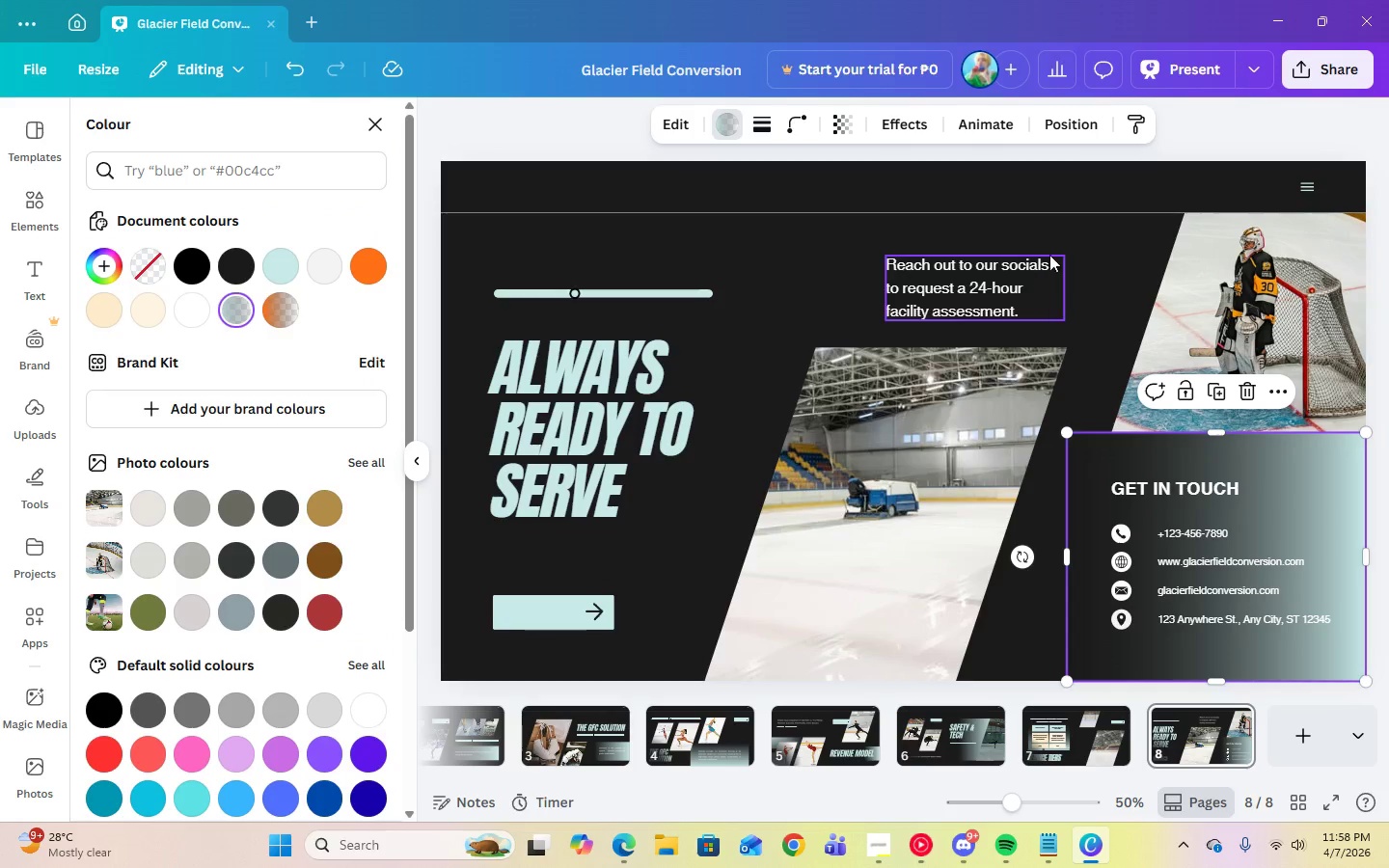 
left_click([1128, 231])
 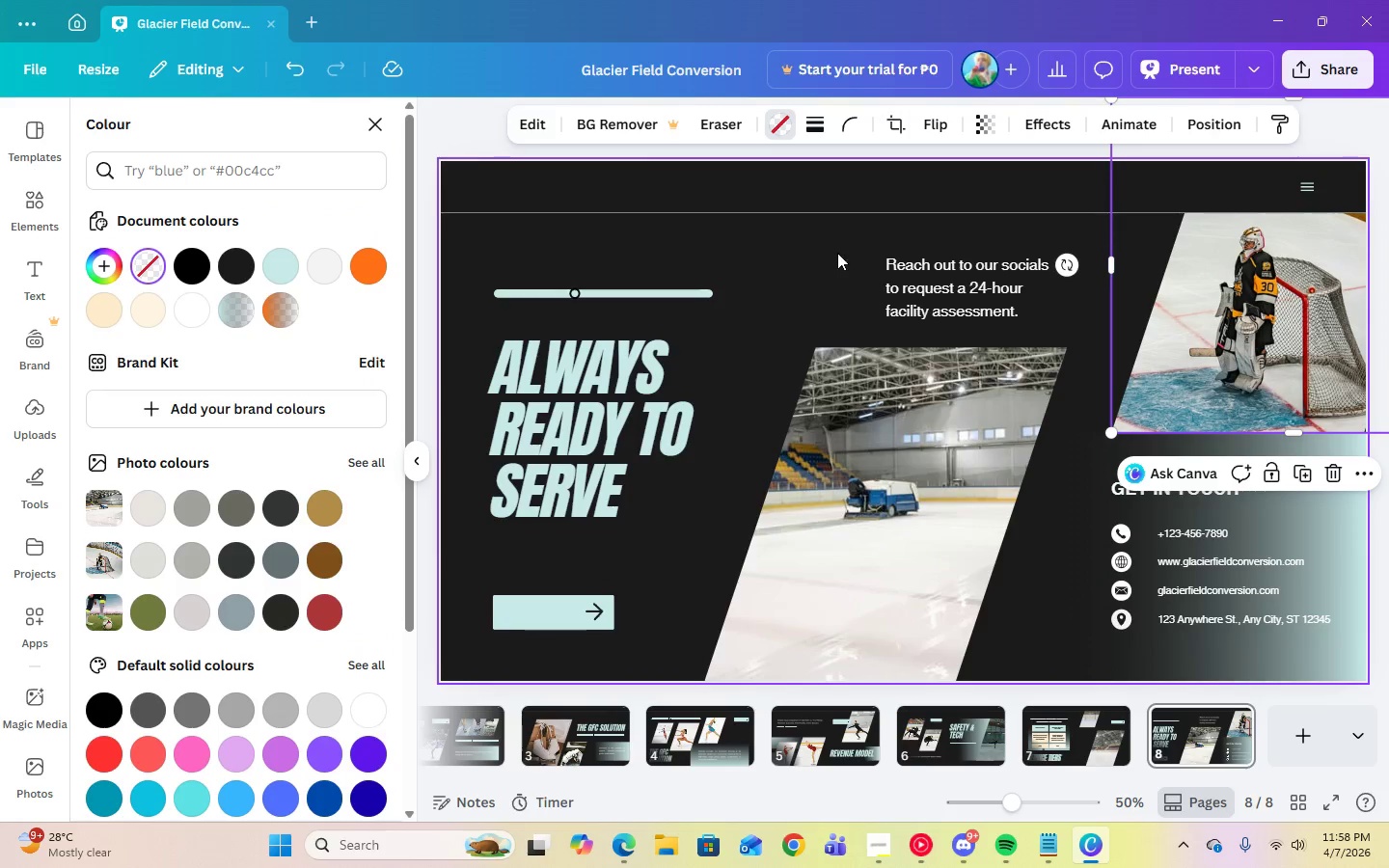 
left_click([834, 253])
 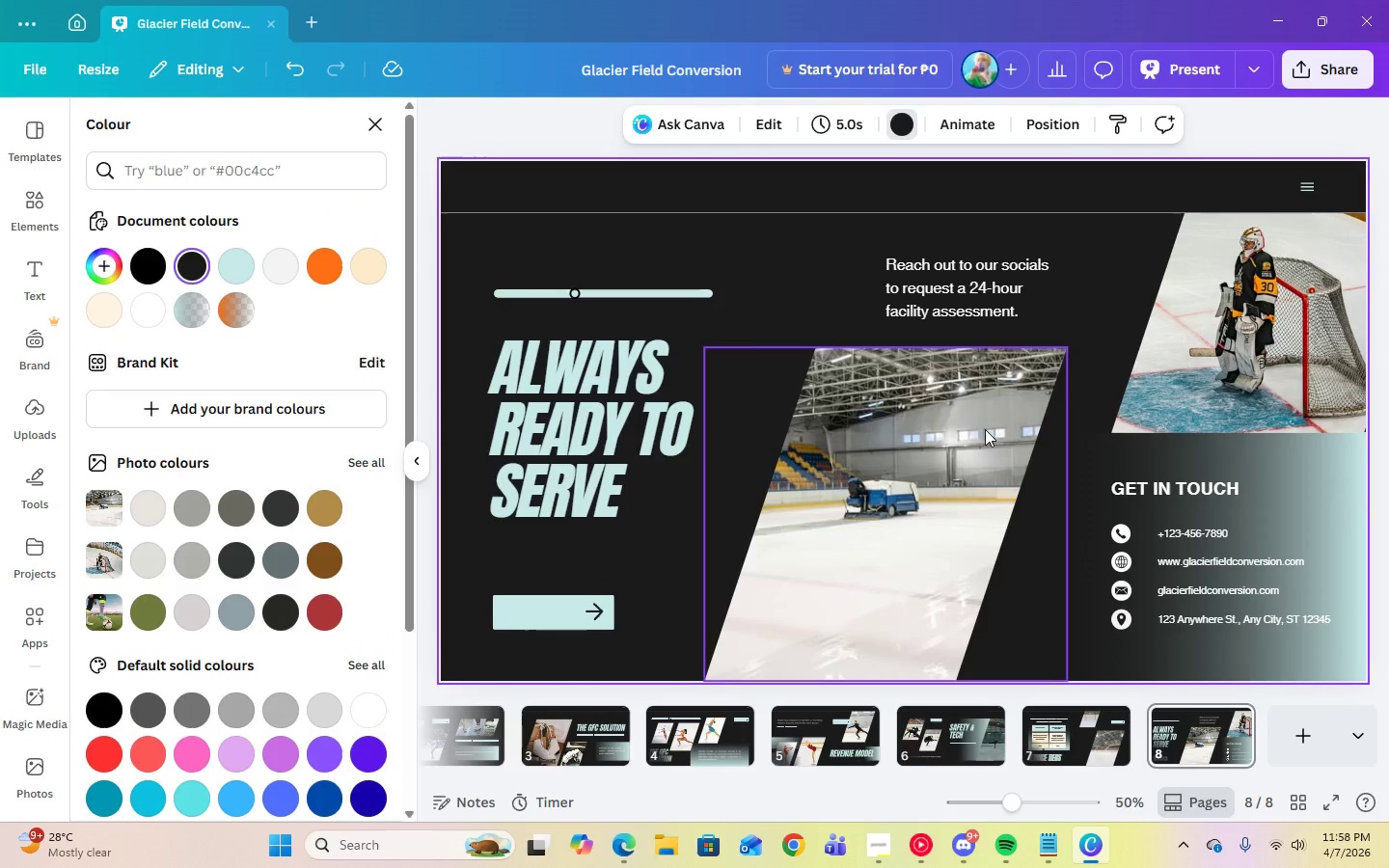 
left_click([1125, 532])
 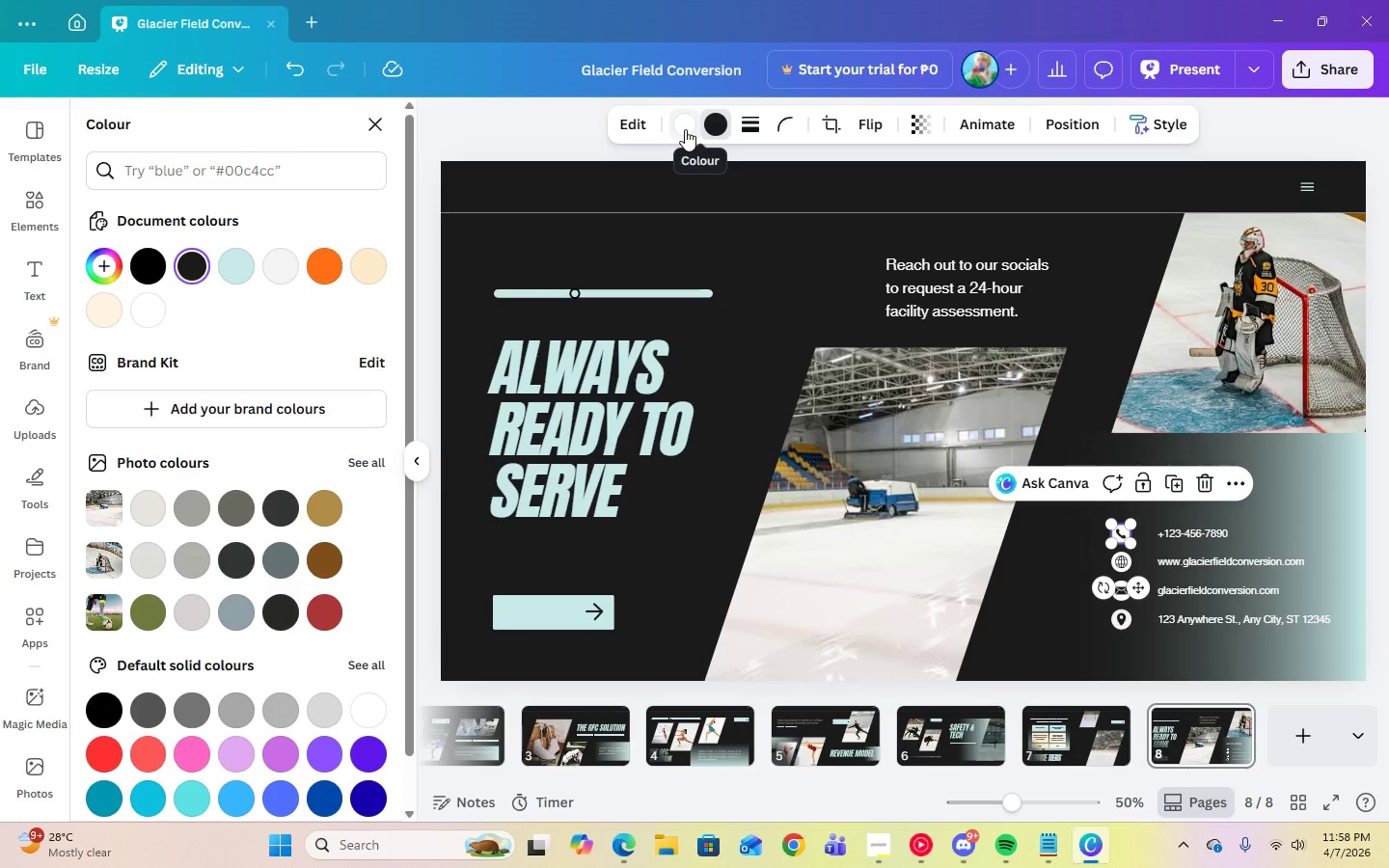 
left_click([715, 130])
 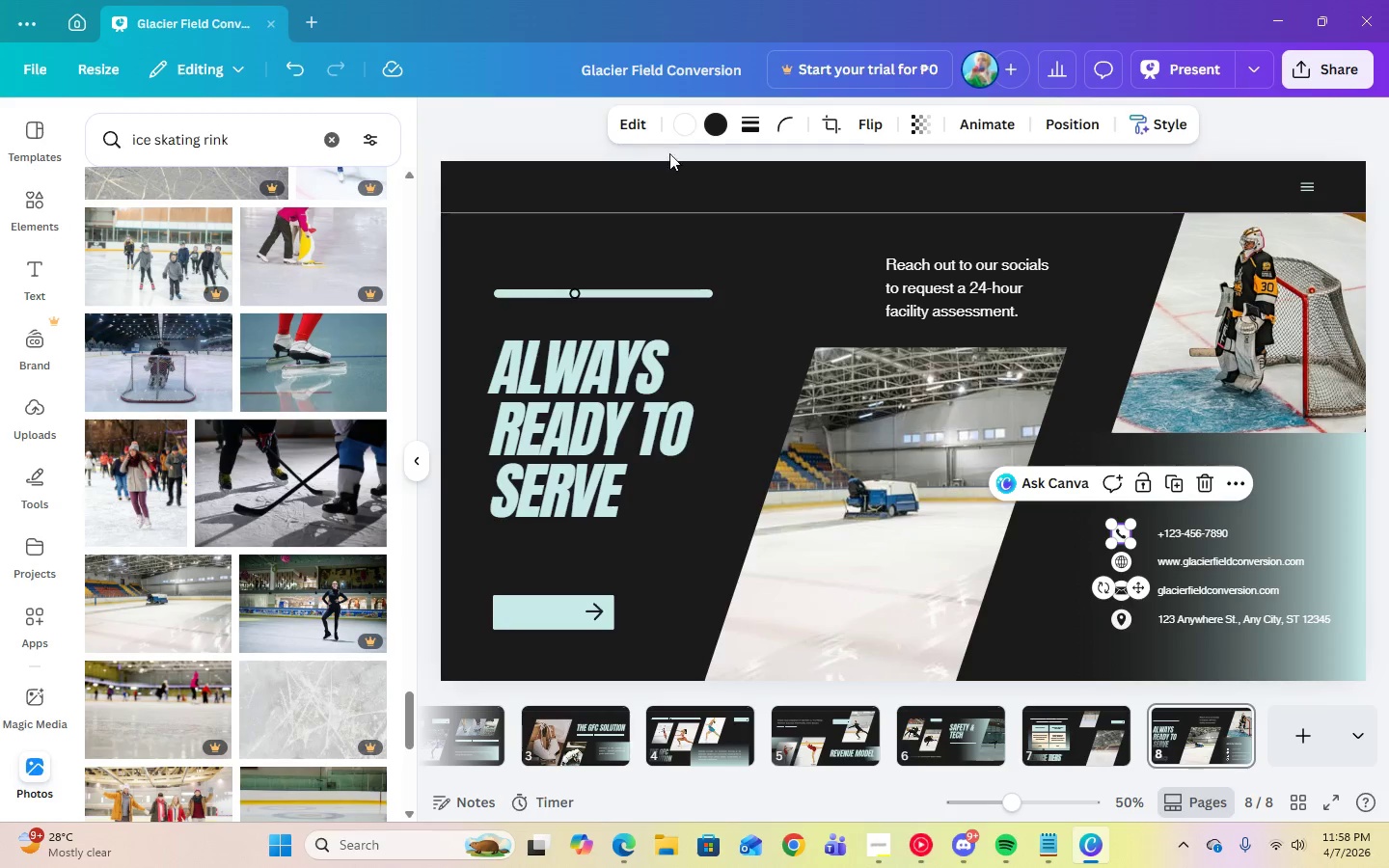 
left_click([729, 124])
 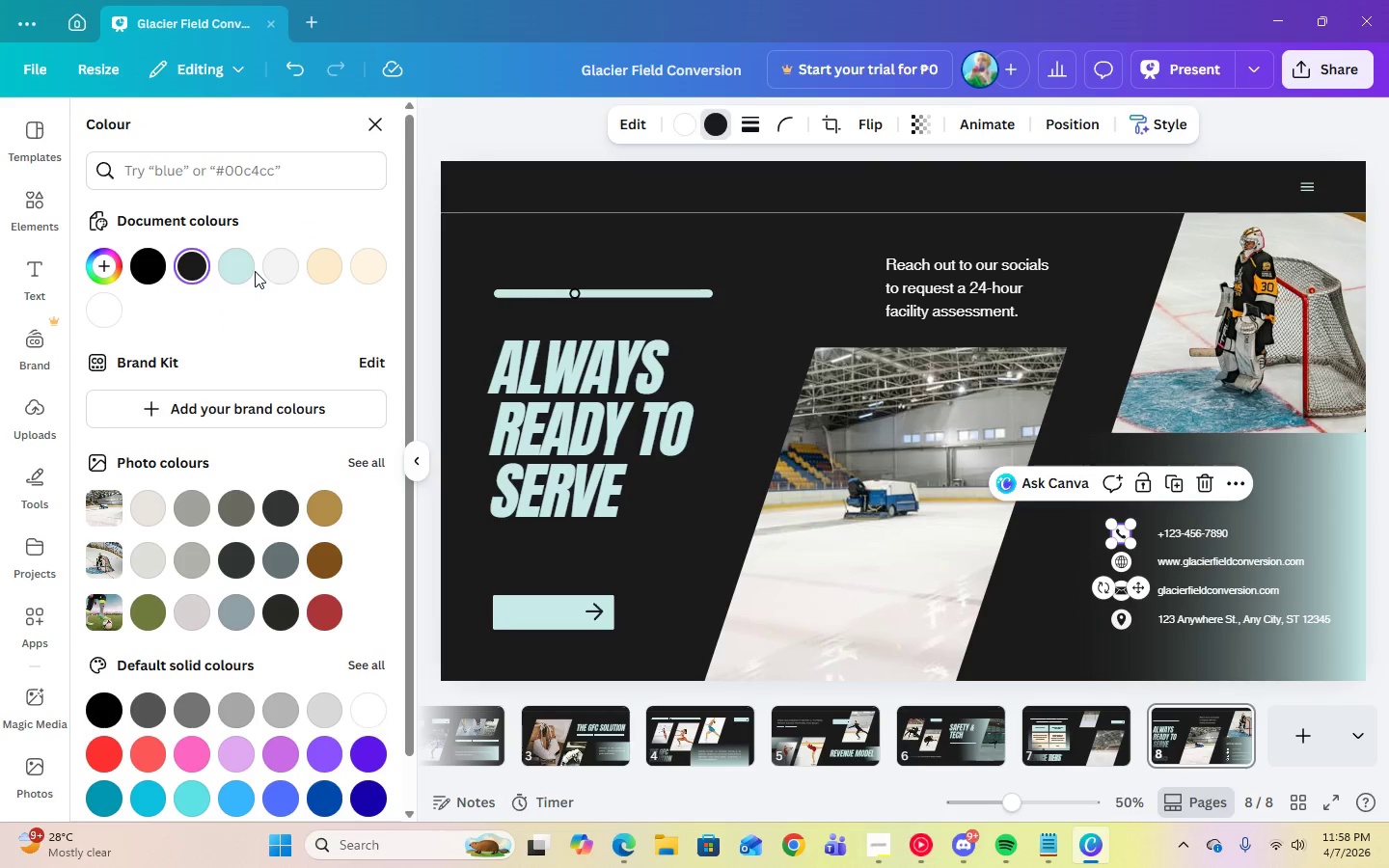 
left_click([244, 270])
 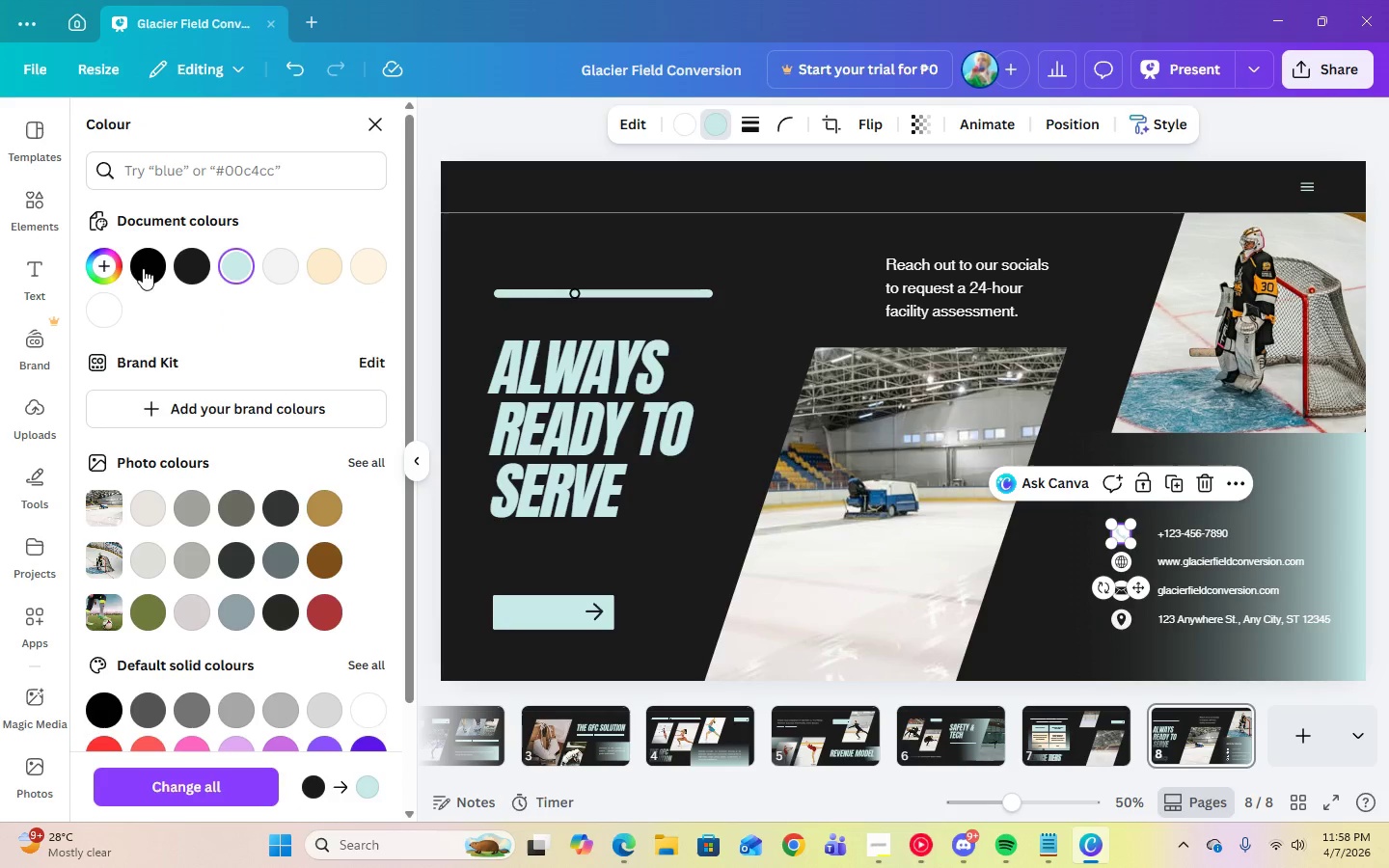 
left_click([150, 275])
 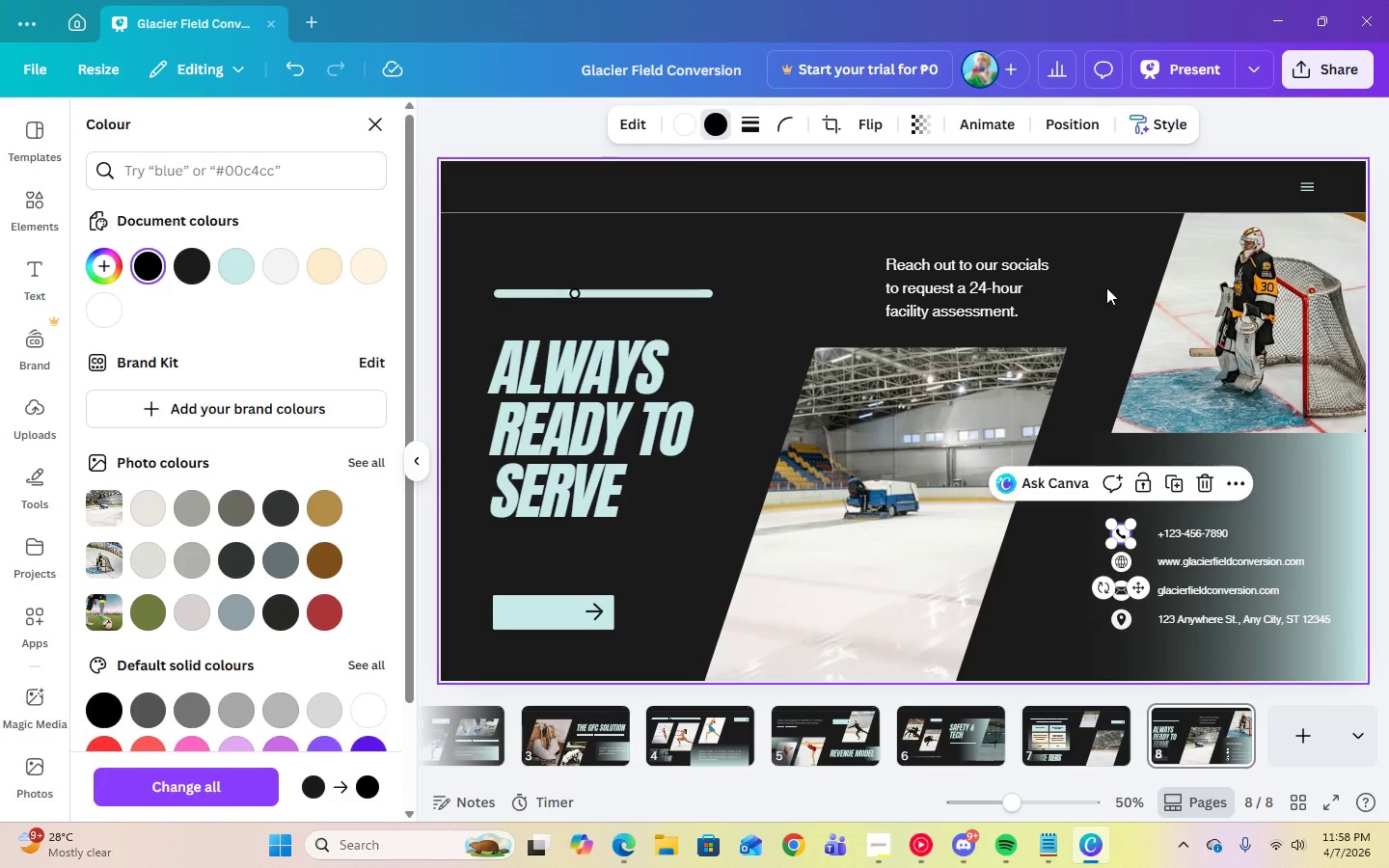 
left_click([1089, 270])
 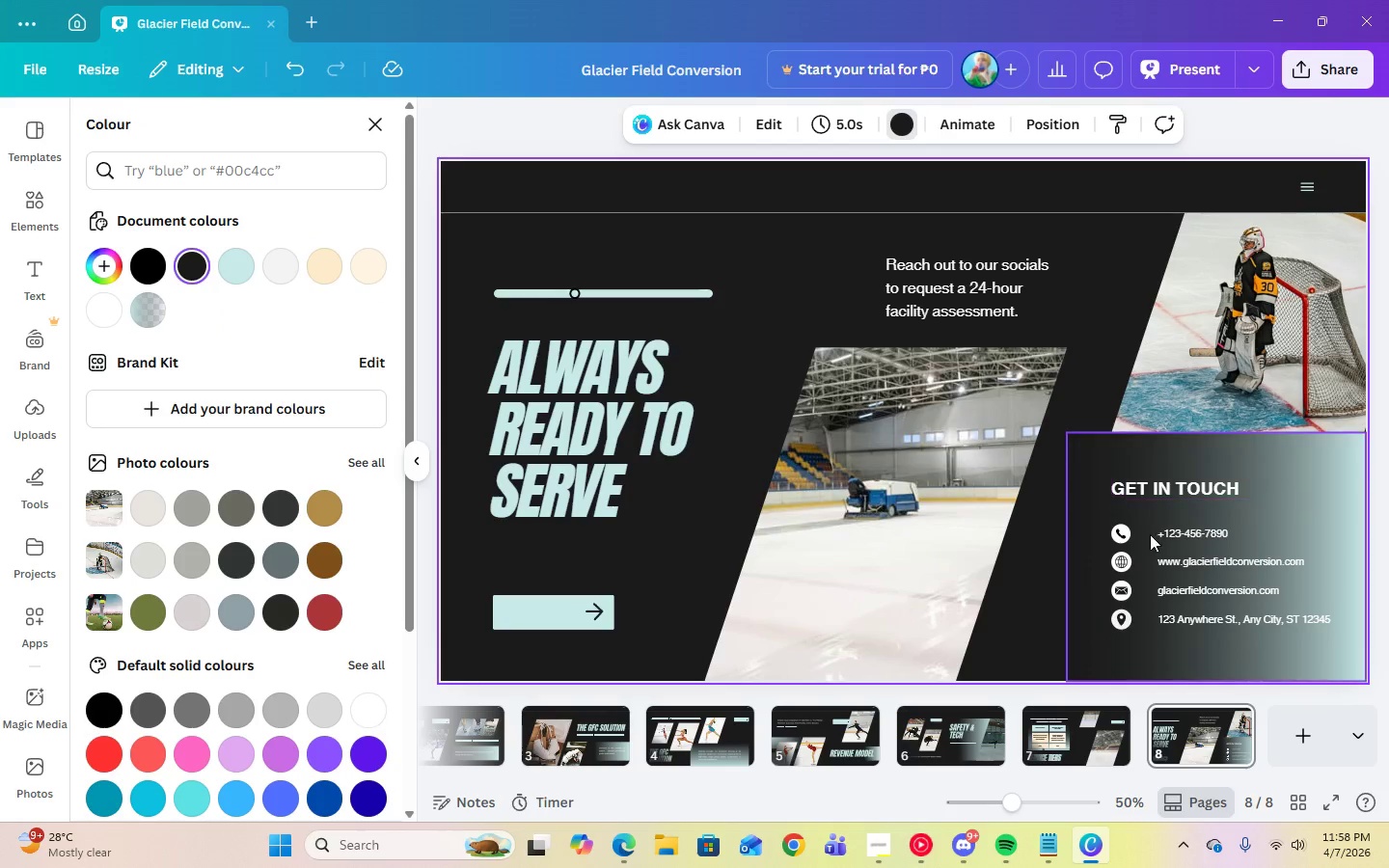 
left_click([1124, 534])
 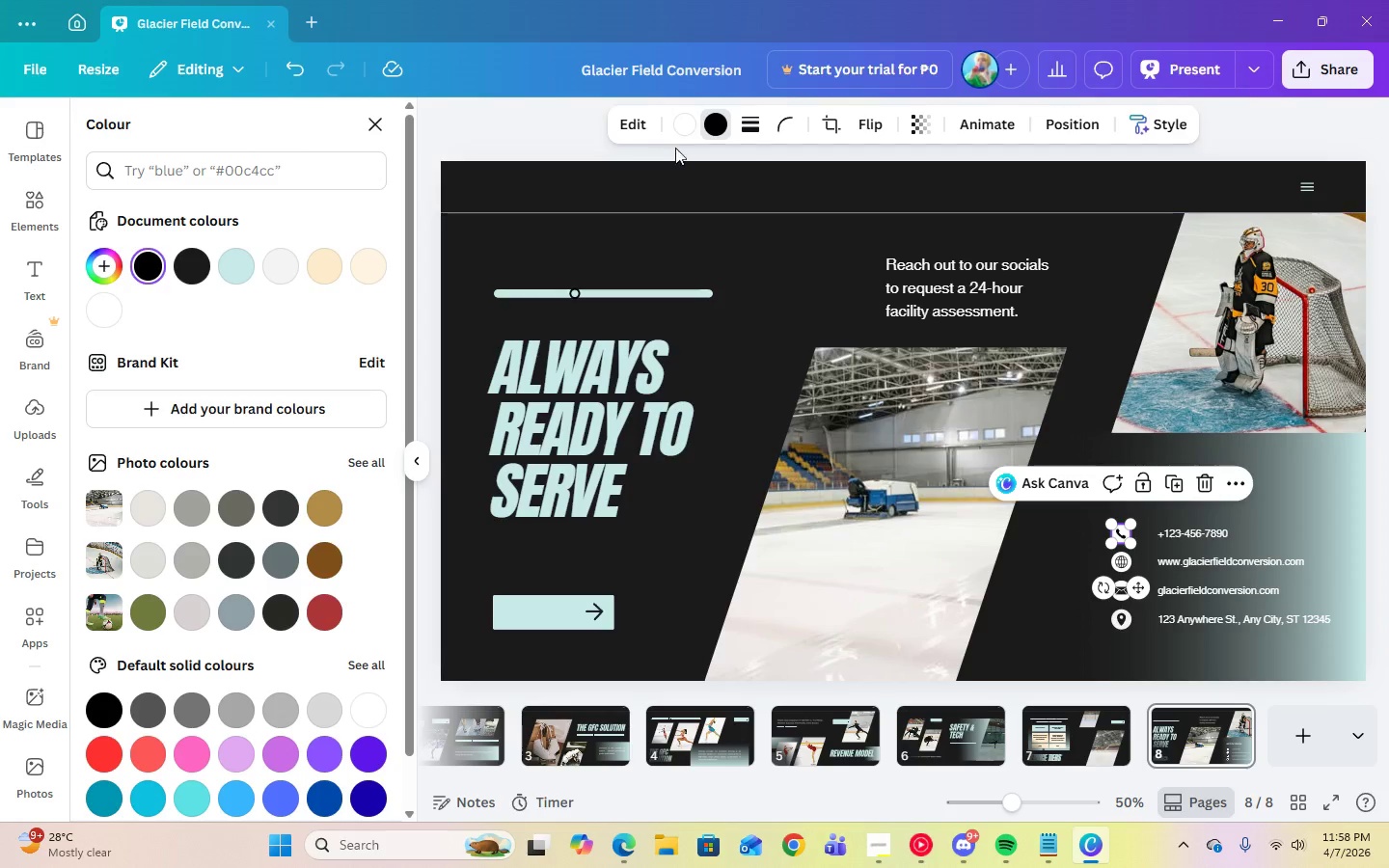 
left_click([686, 129])
 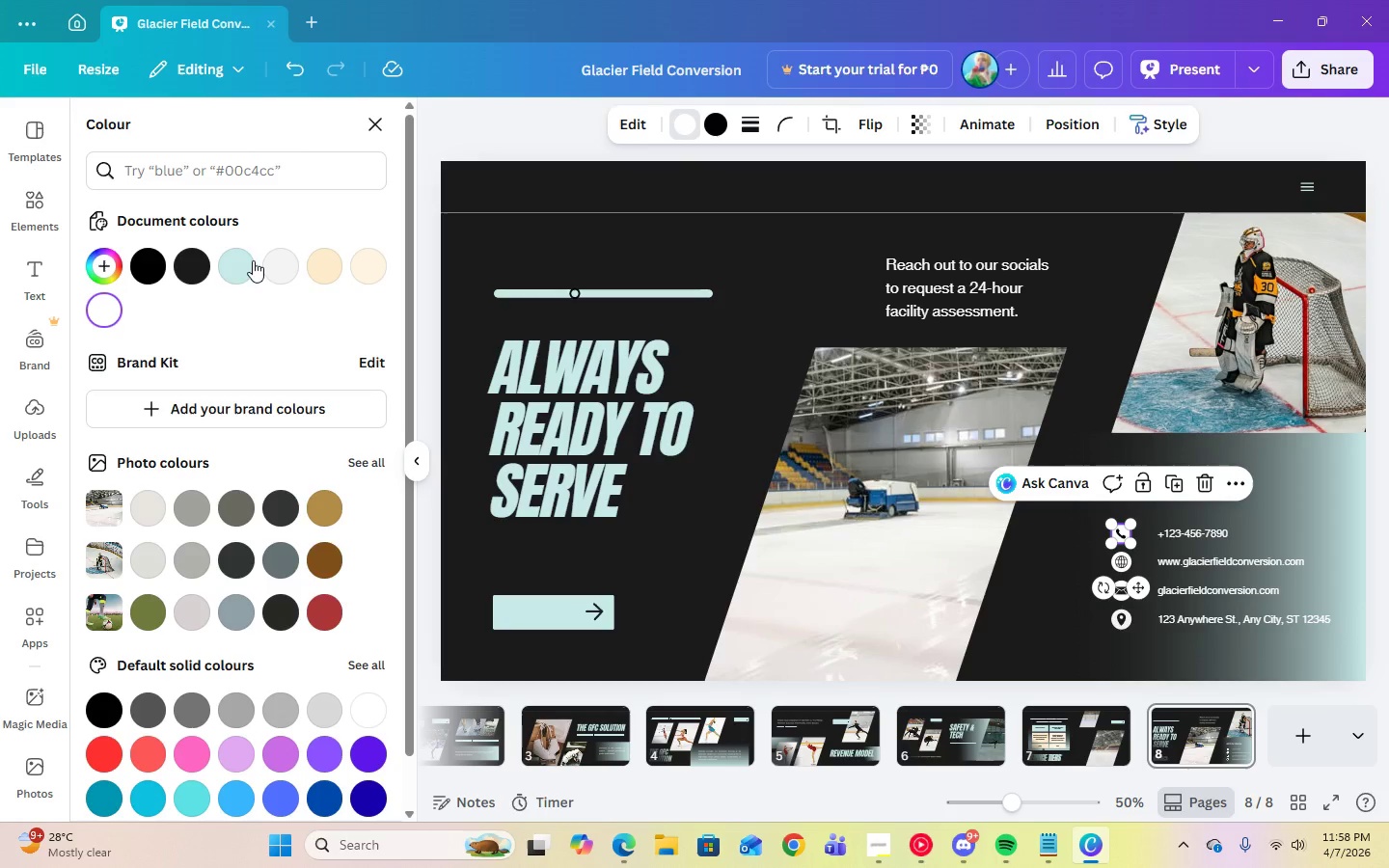 
left_click([245, 264])
 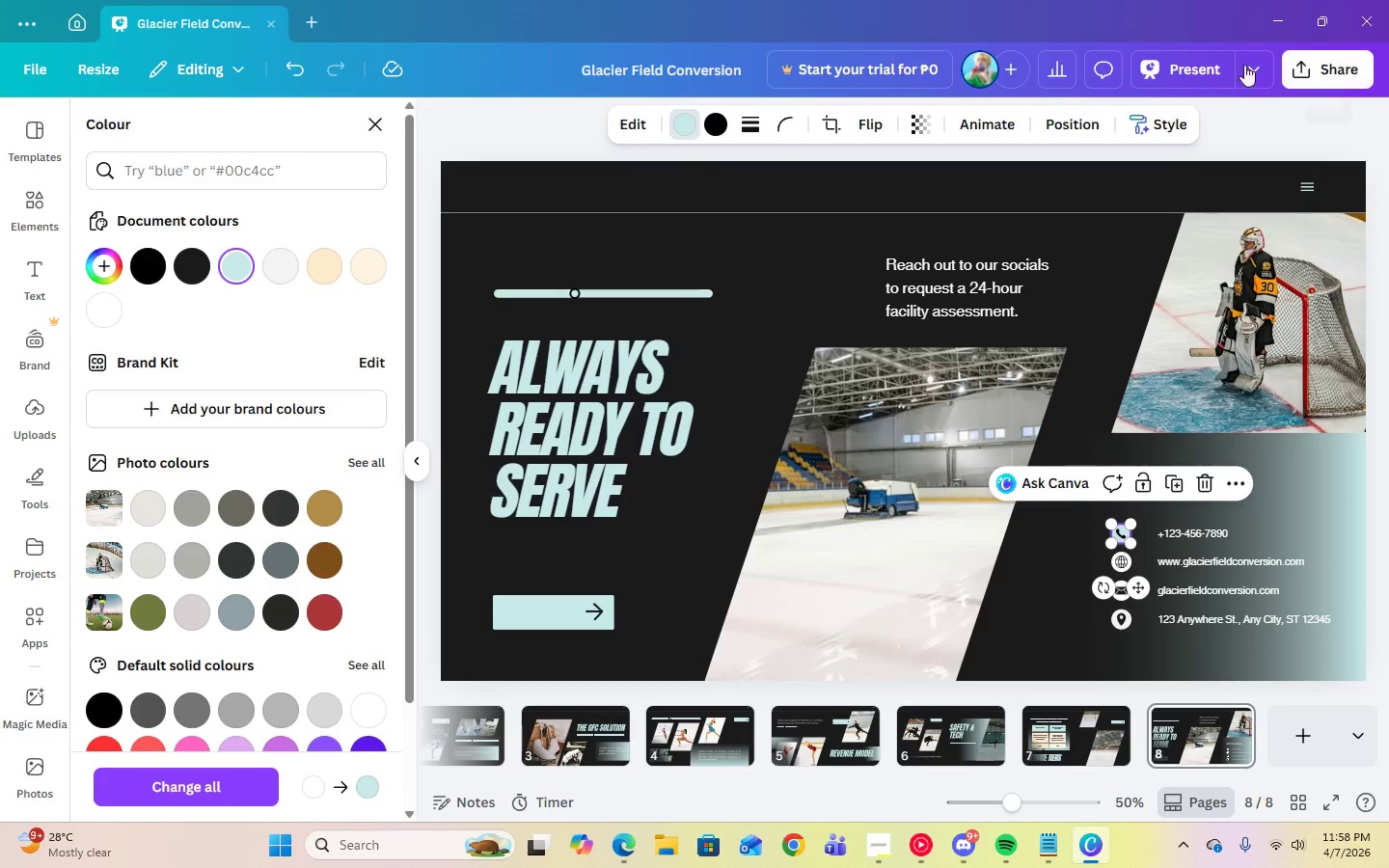 
left_click([1158, 72])
 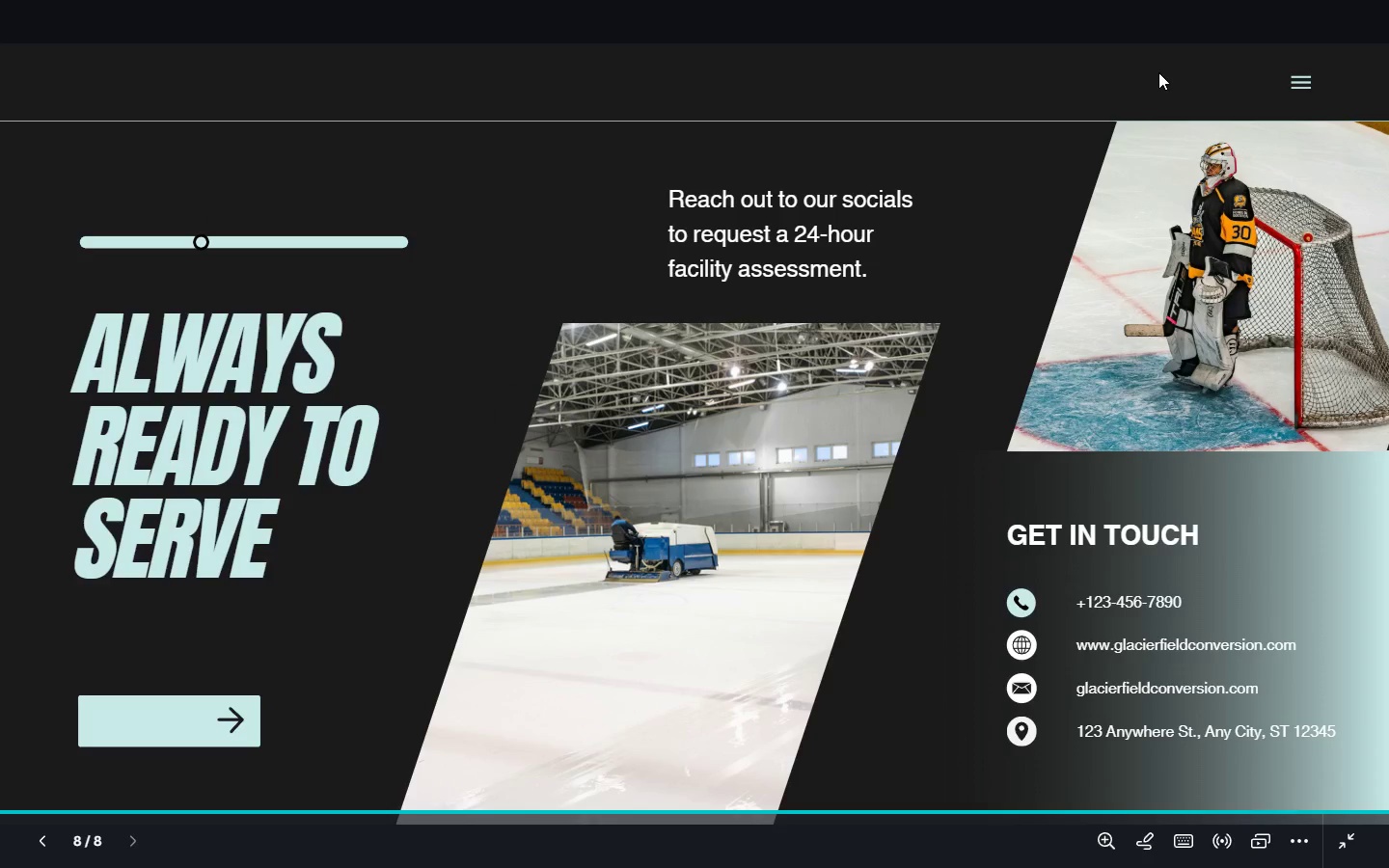 
key(Escape)
 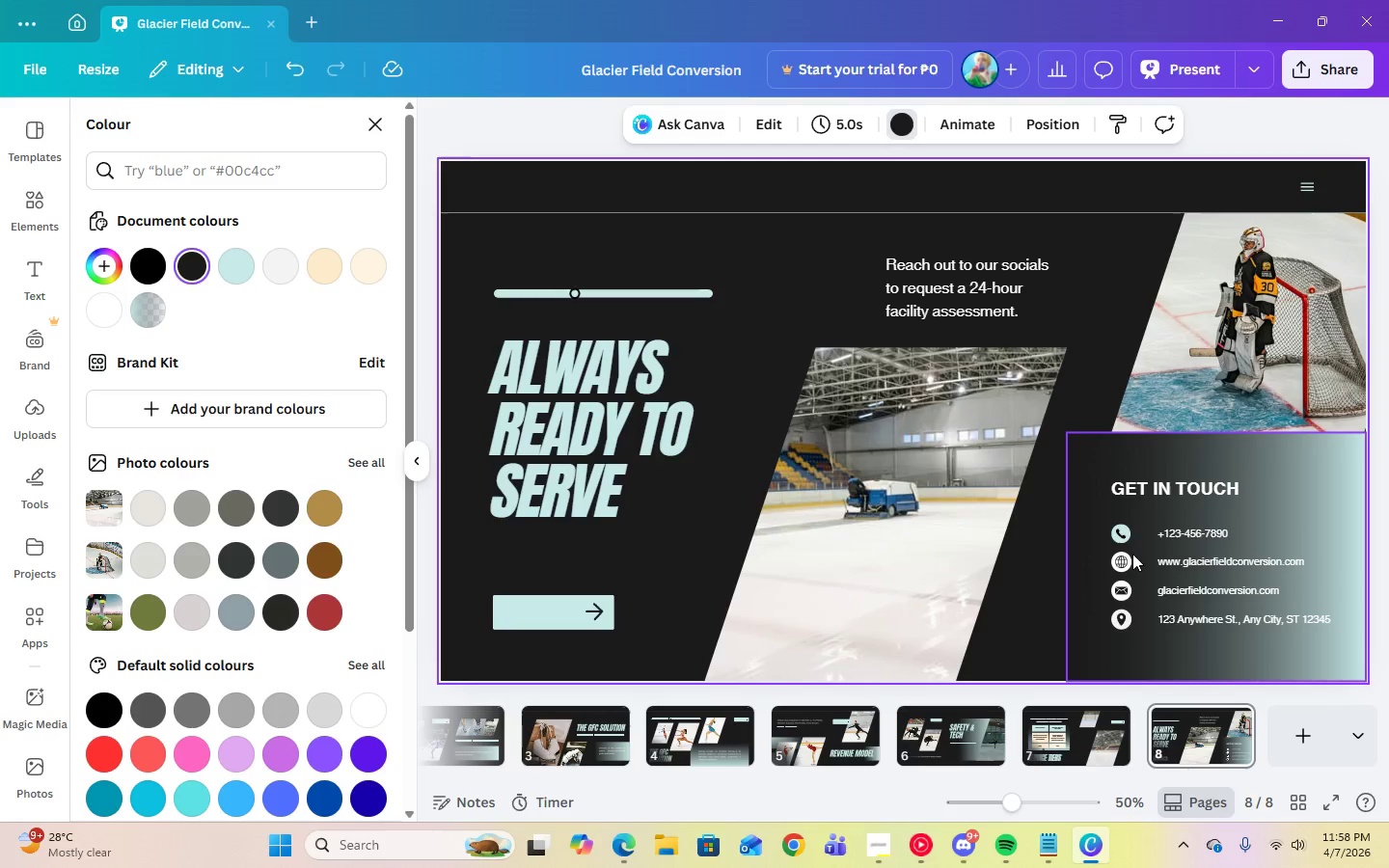 
left_click([1120, 533])
 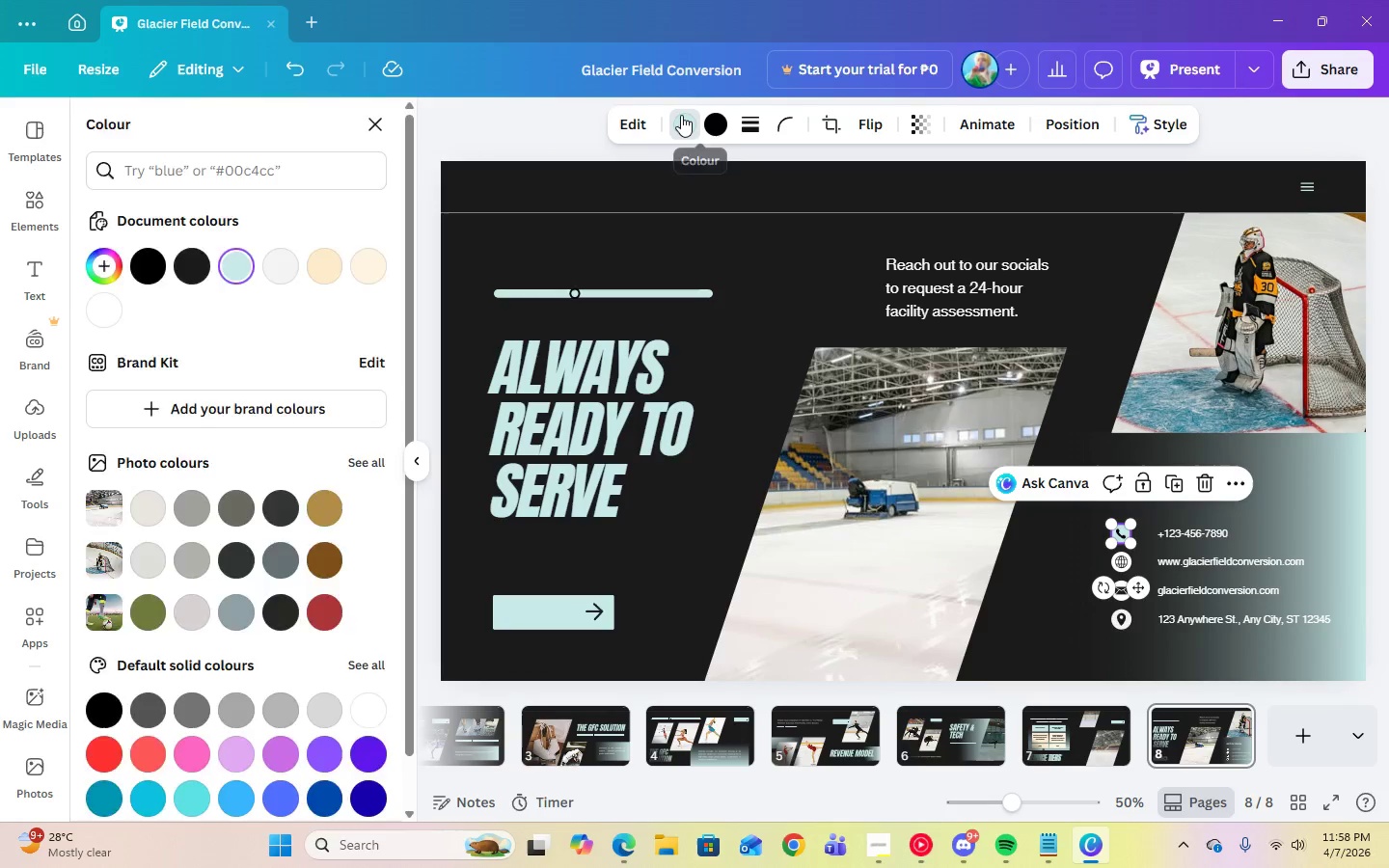 
double_click([681, 115])
 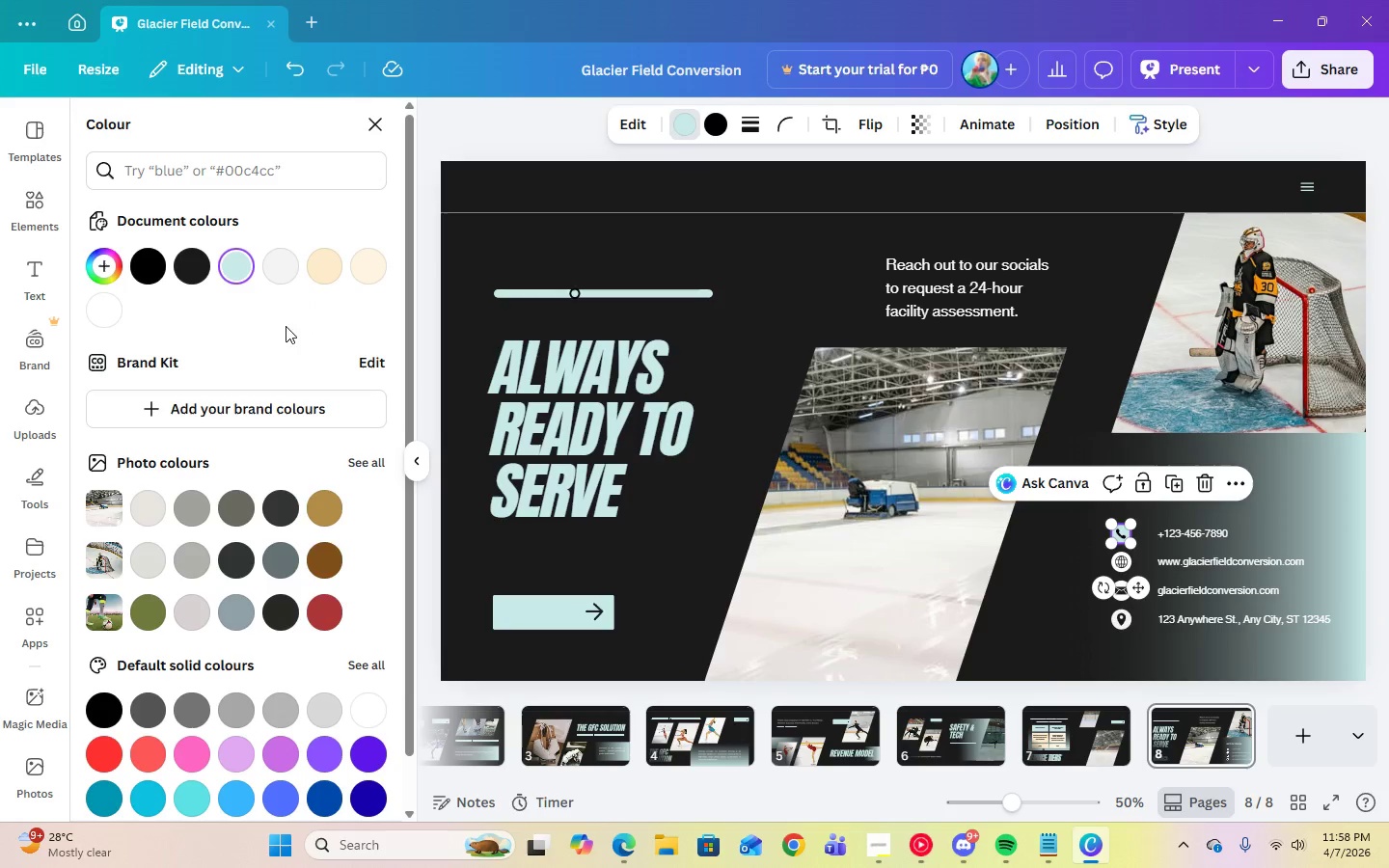 
left_click([113, 321])
 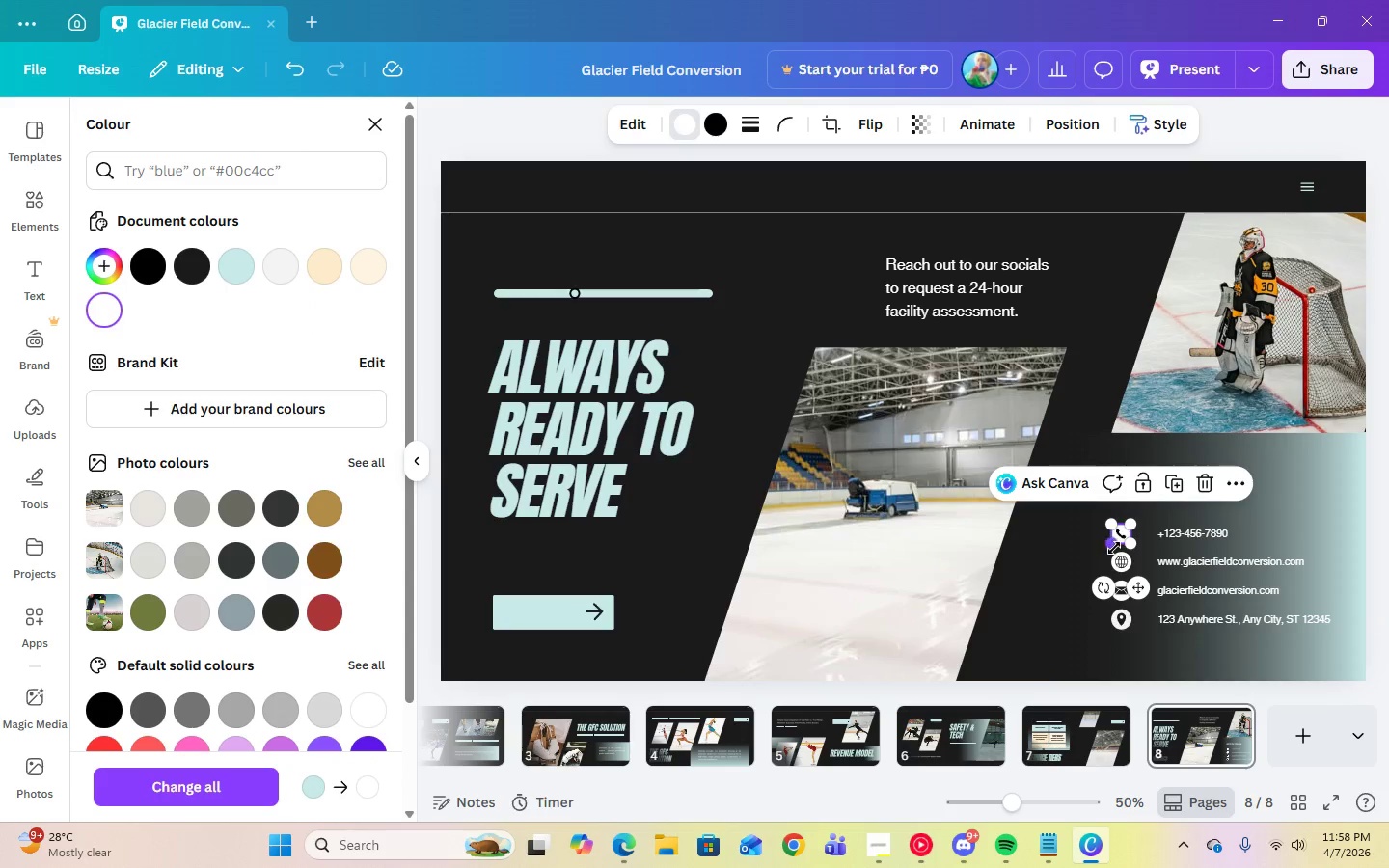 
left_click([1120, 558])
 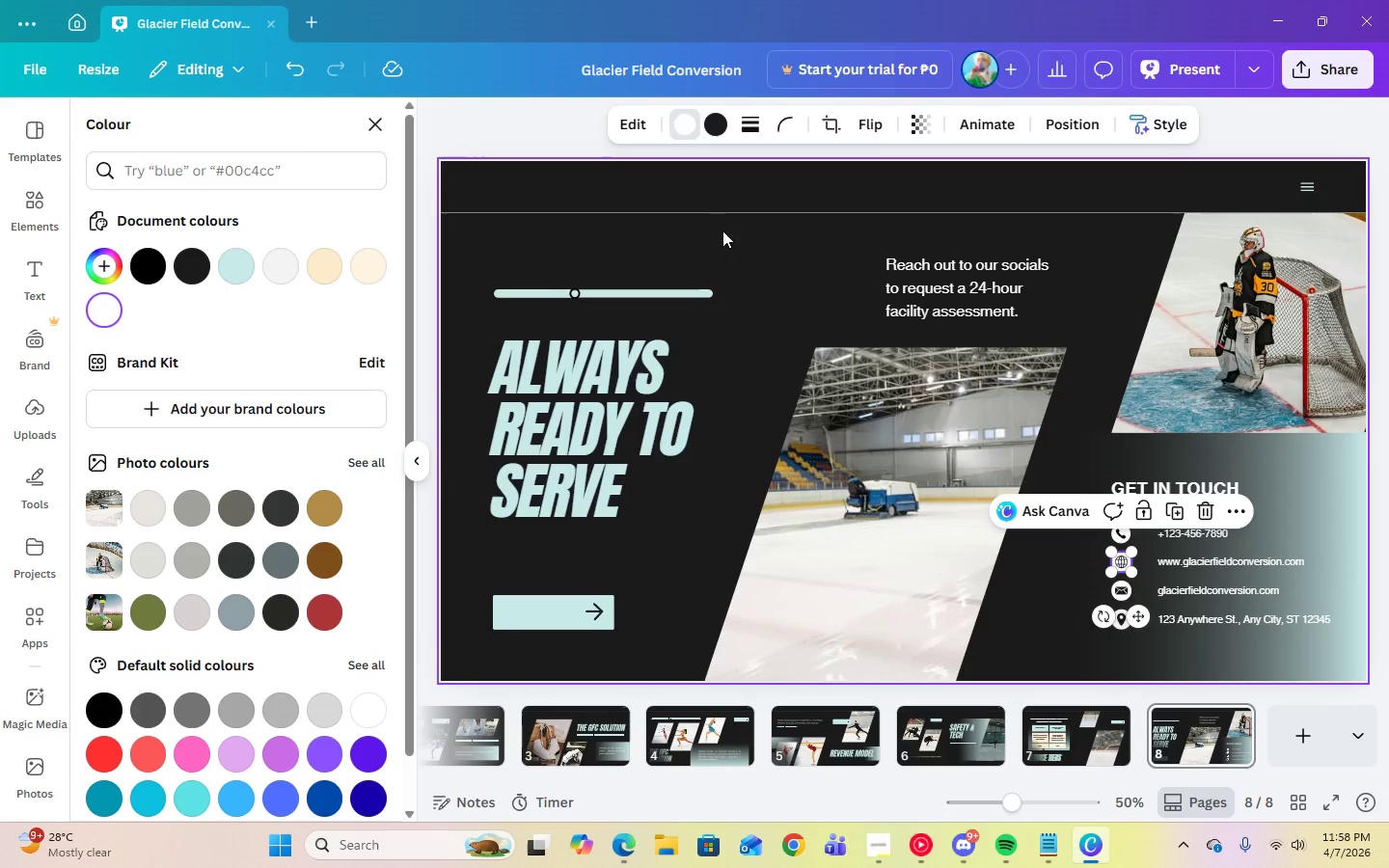 
left_click([771, 245])
 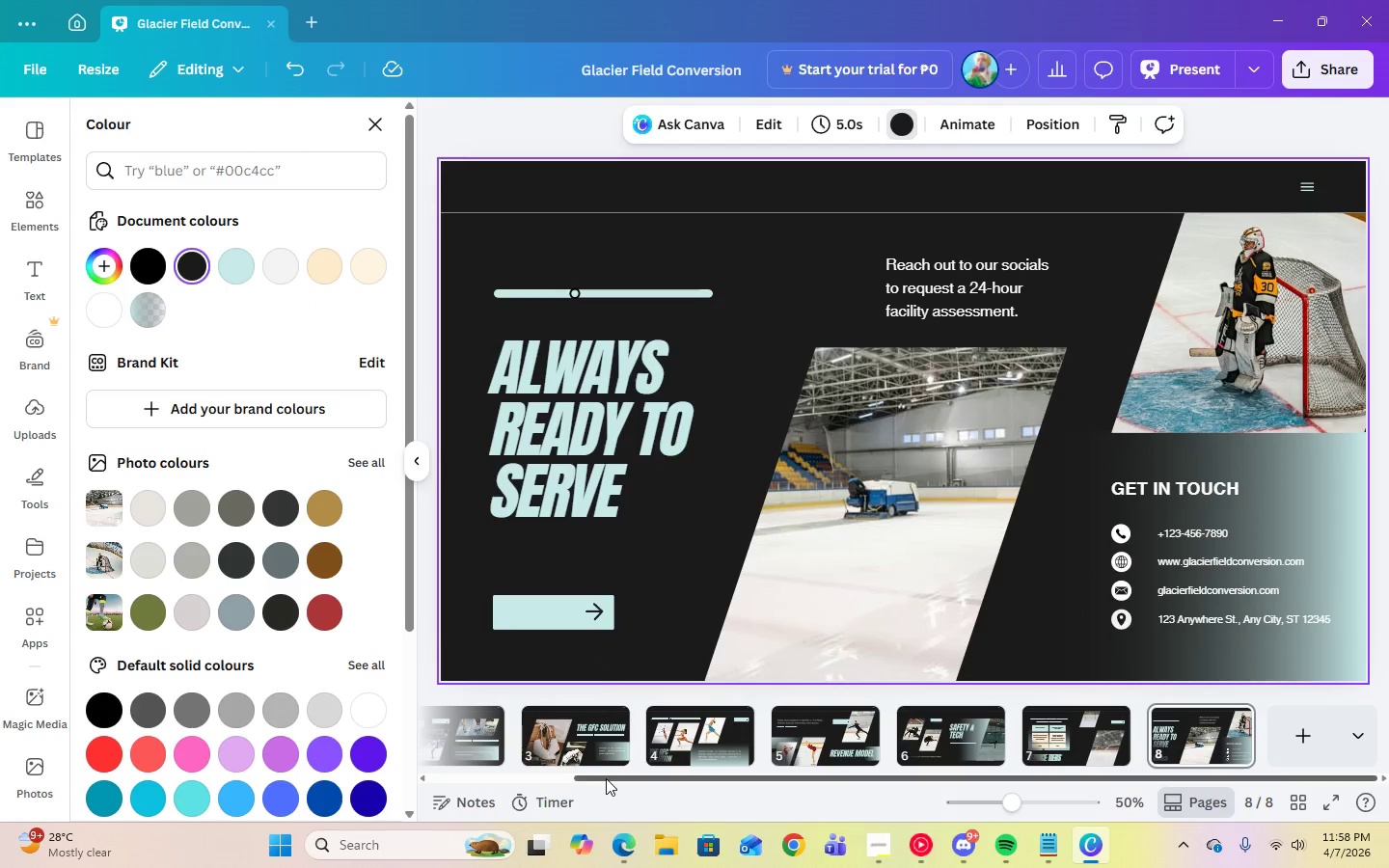 
left_click_drag(start_coordinate=[605, 779], to_coordinate=[388, 779])
 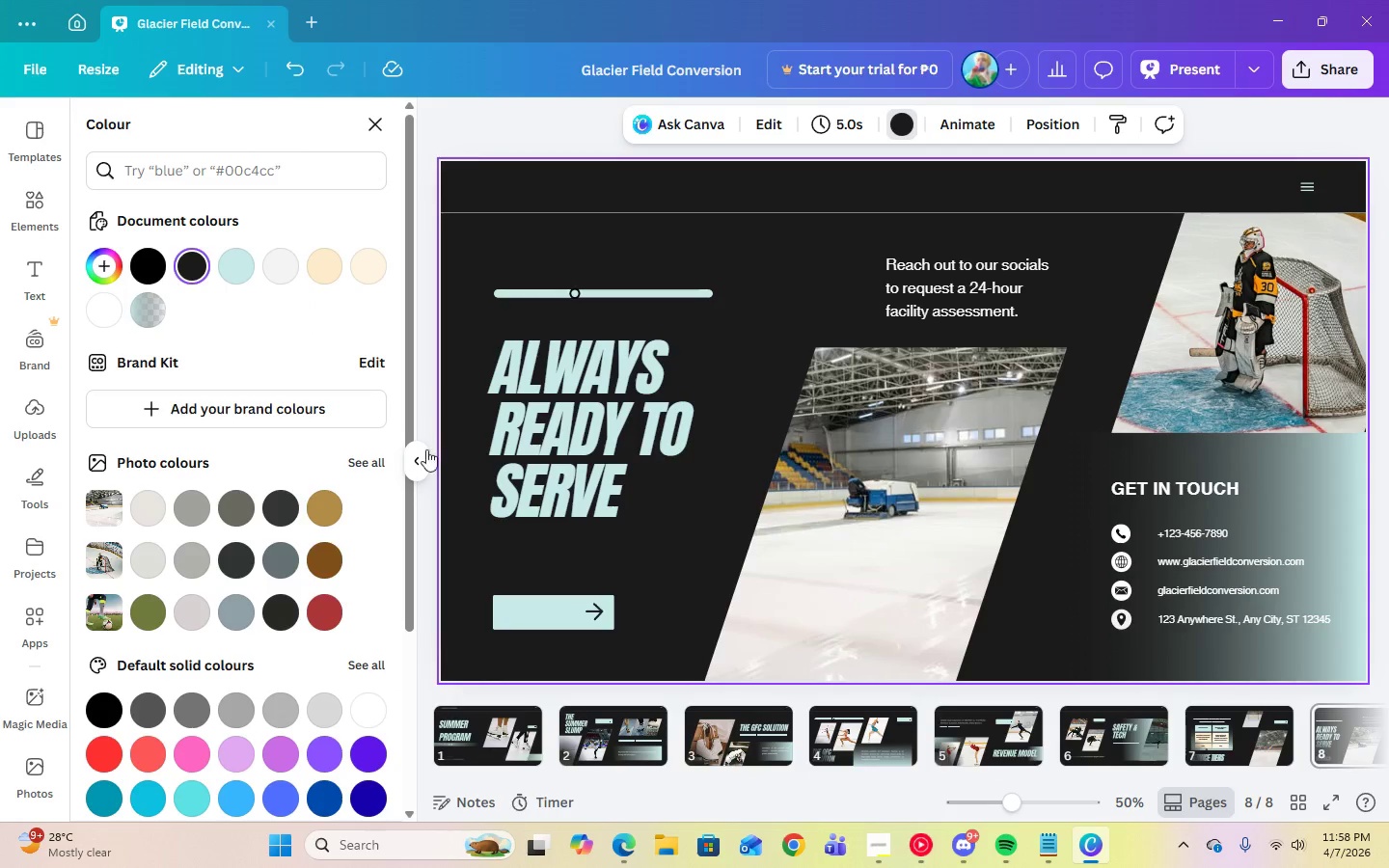 
left_click([417, 457])
 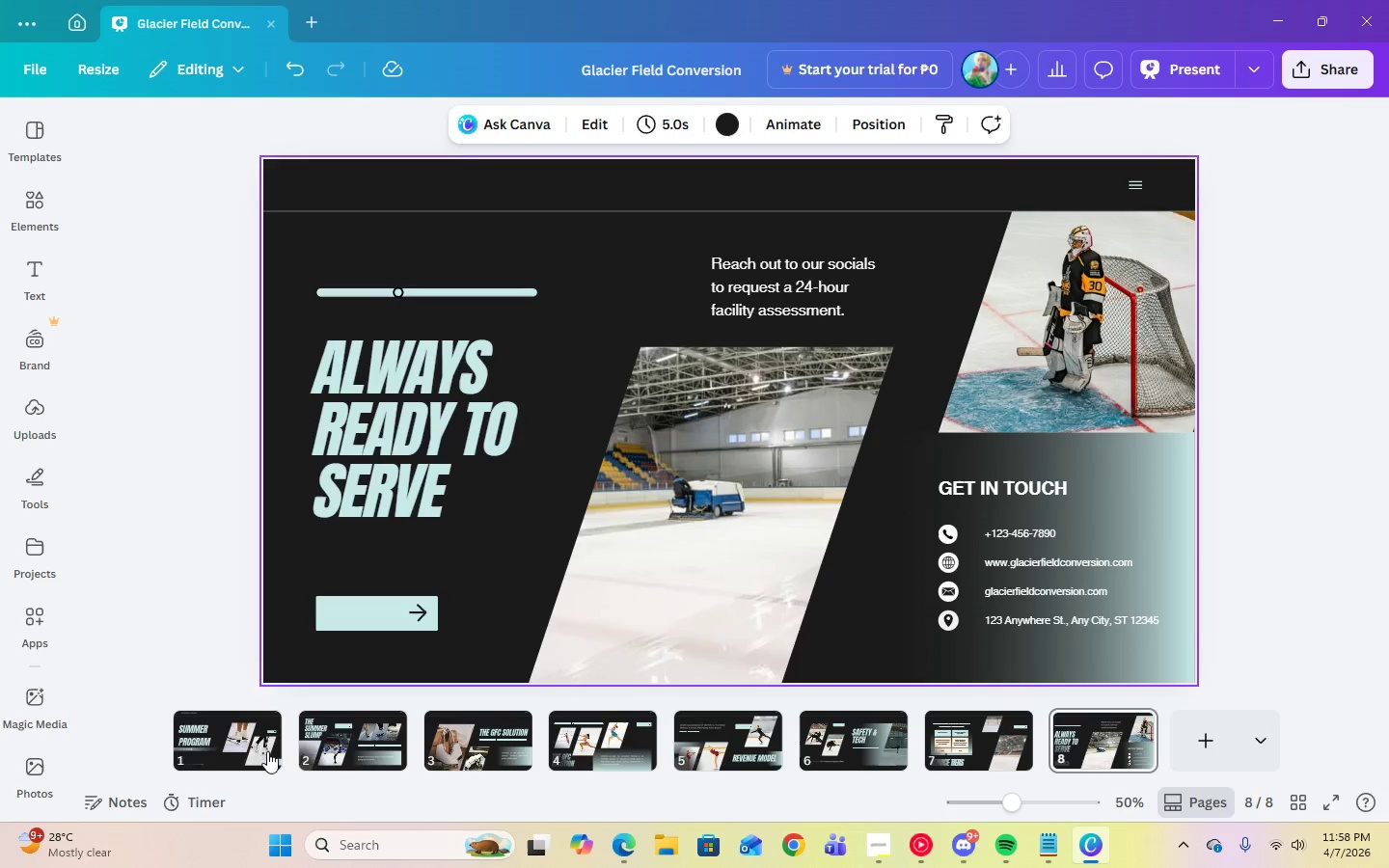 
left_click([267, 750])
 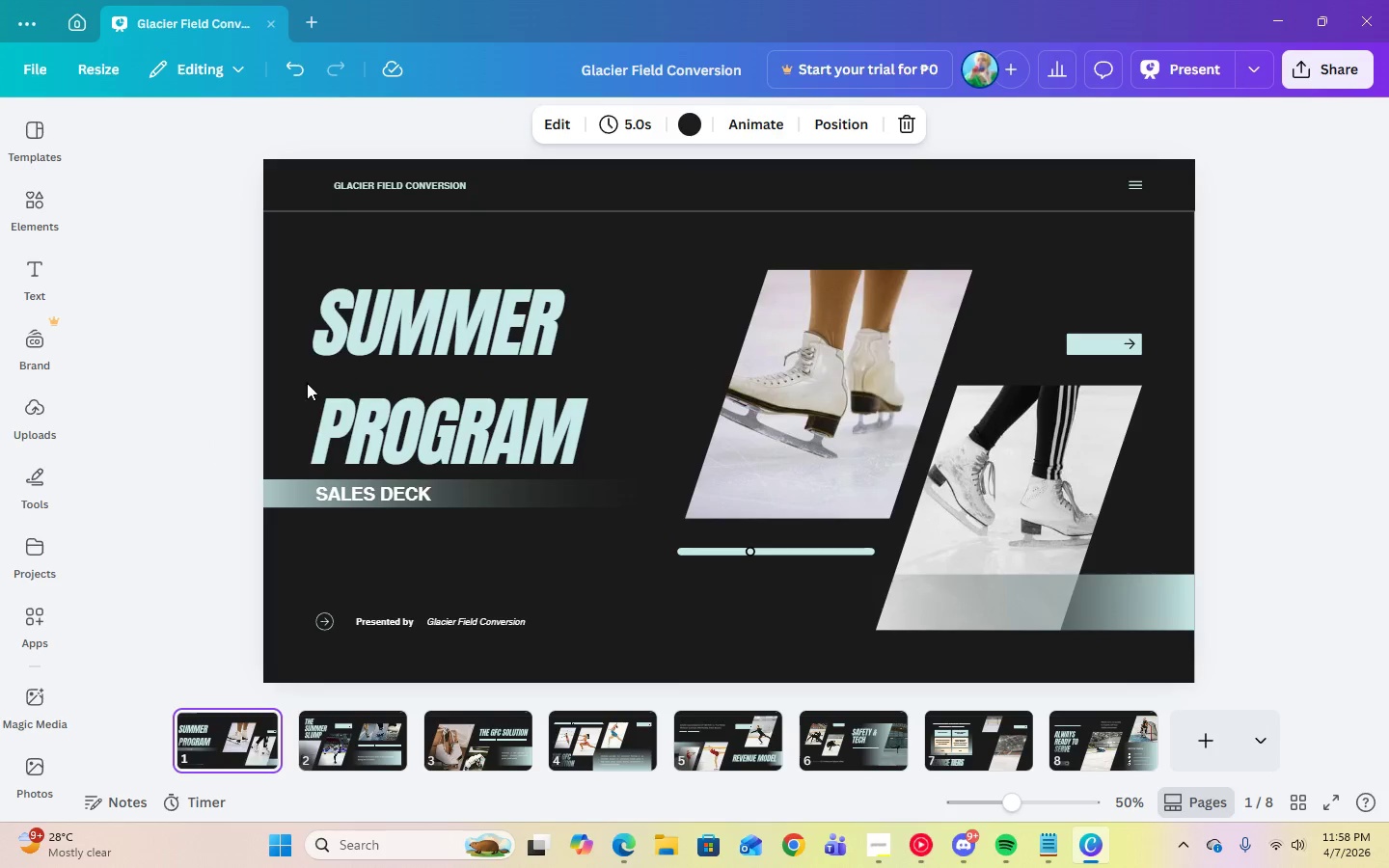 
left_click([1180, 67])
 